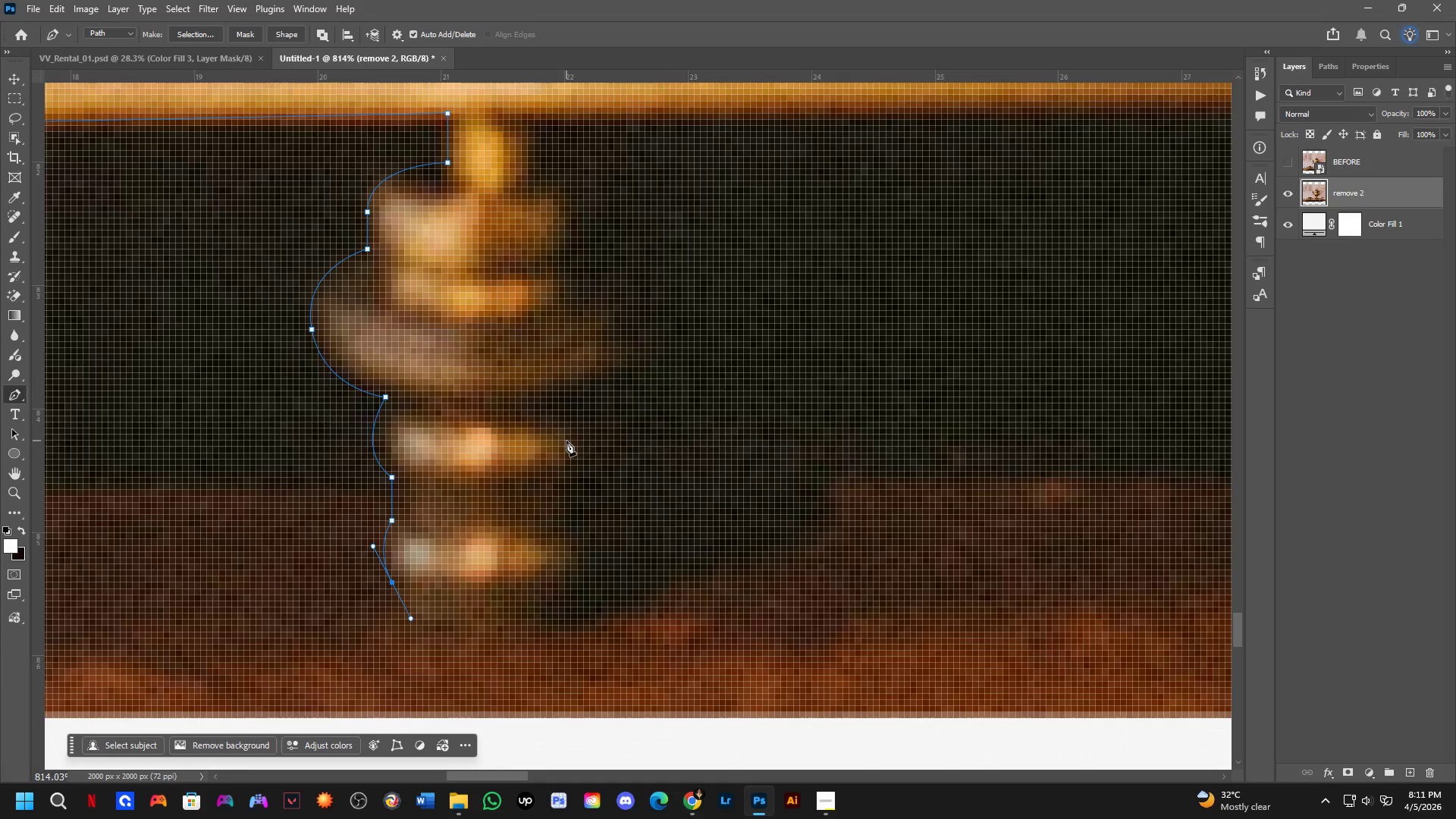 
left_click_drag(start_coordinate=[856, 460], to_coordinate=[767, 427])
 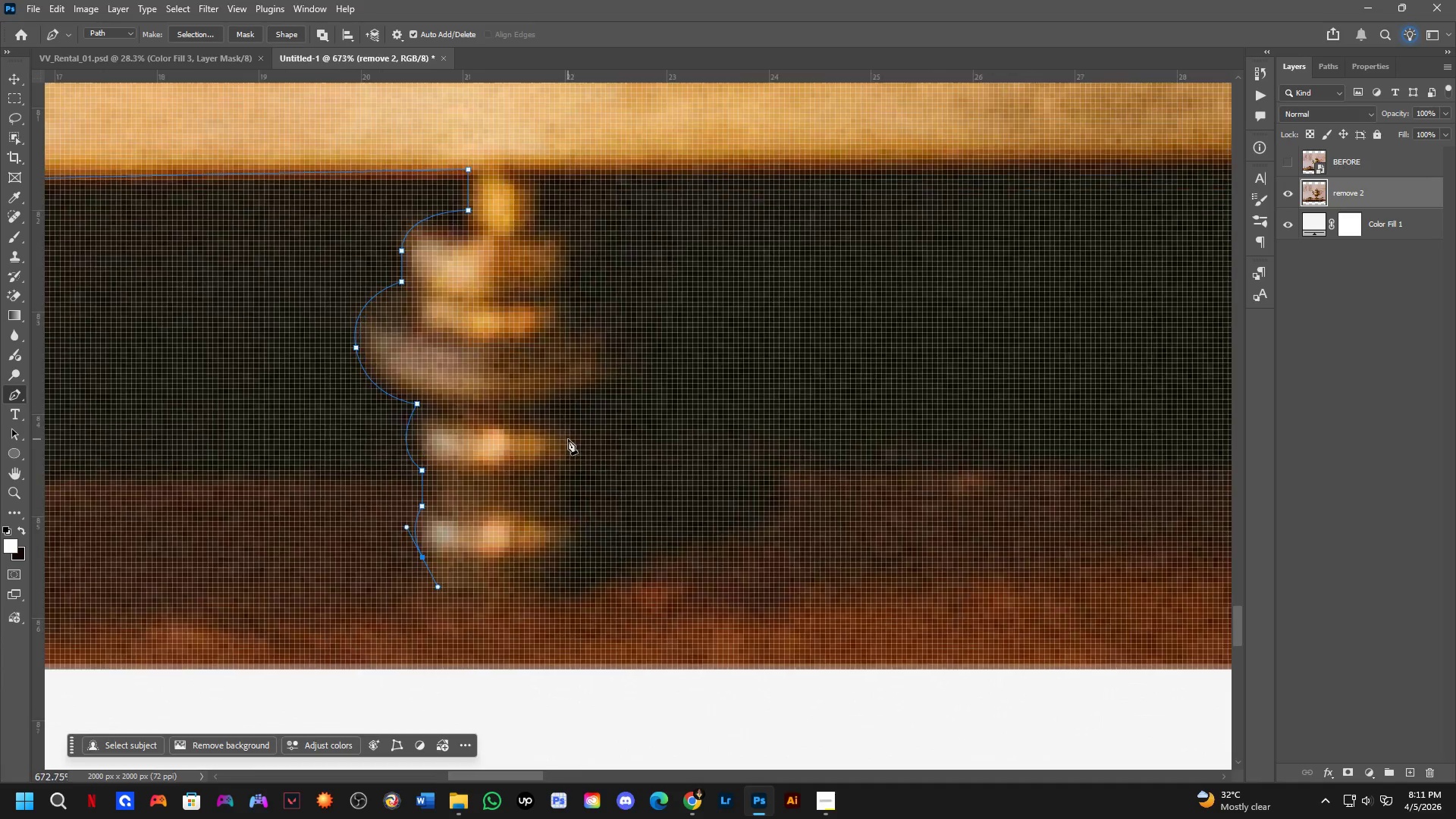 
scroll: coordinate [566, 440], scroll_direction: up, amount: 3.0
 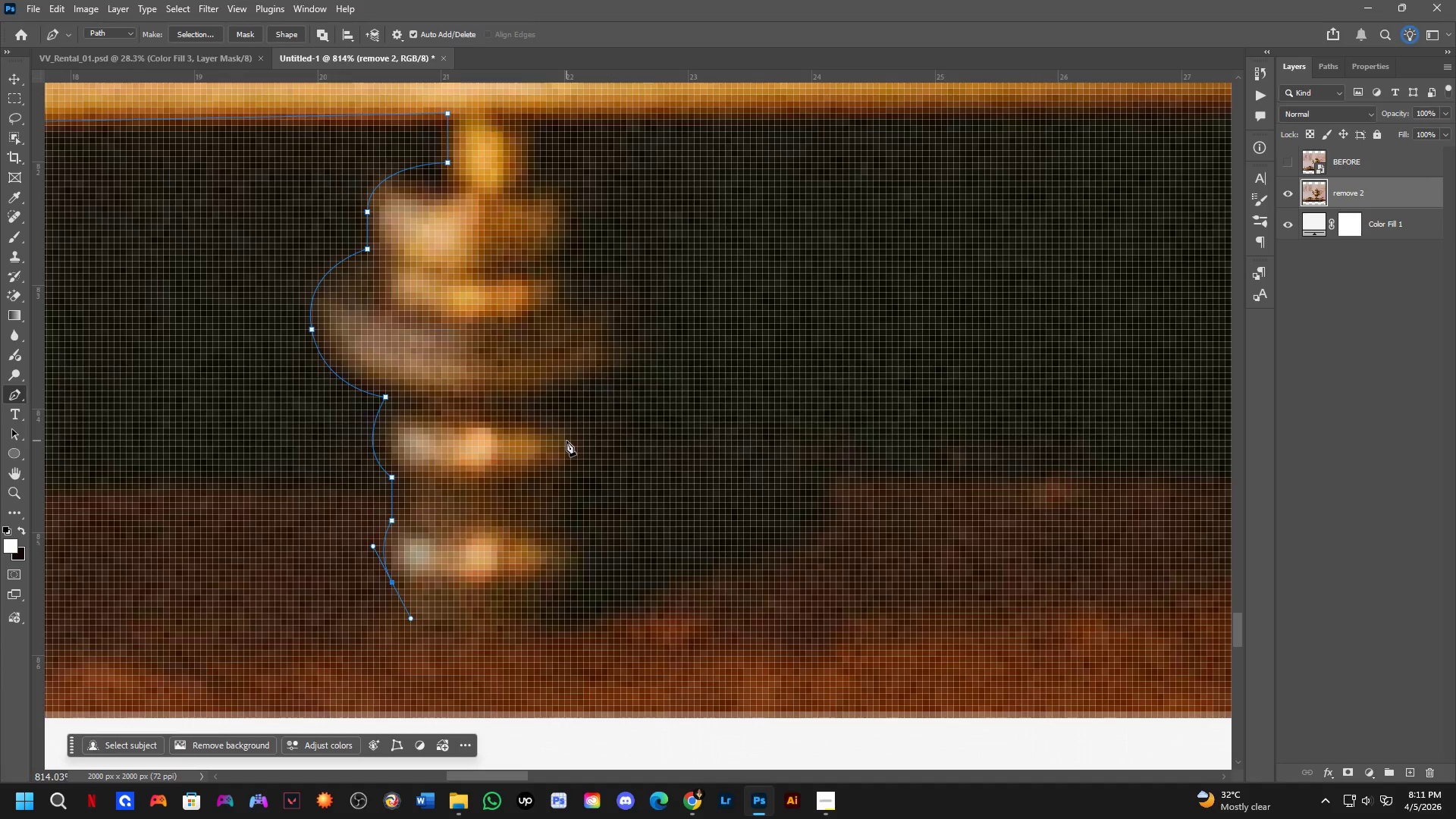 
hold_key(key=Space, duration=0.42)
 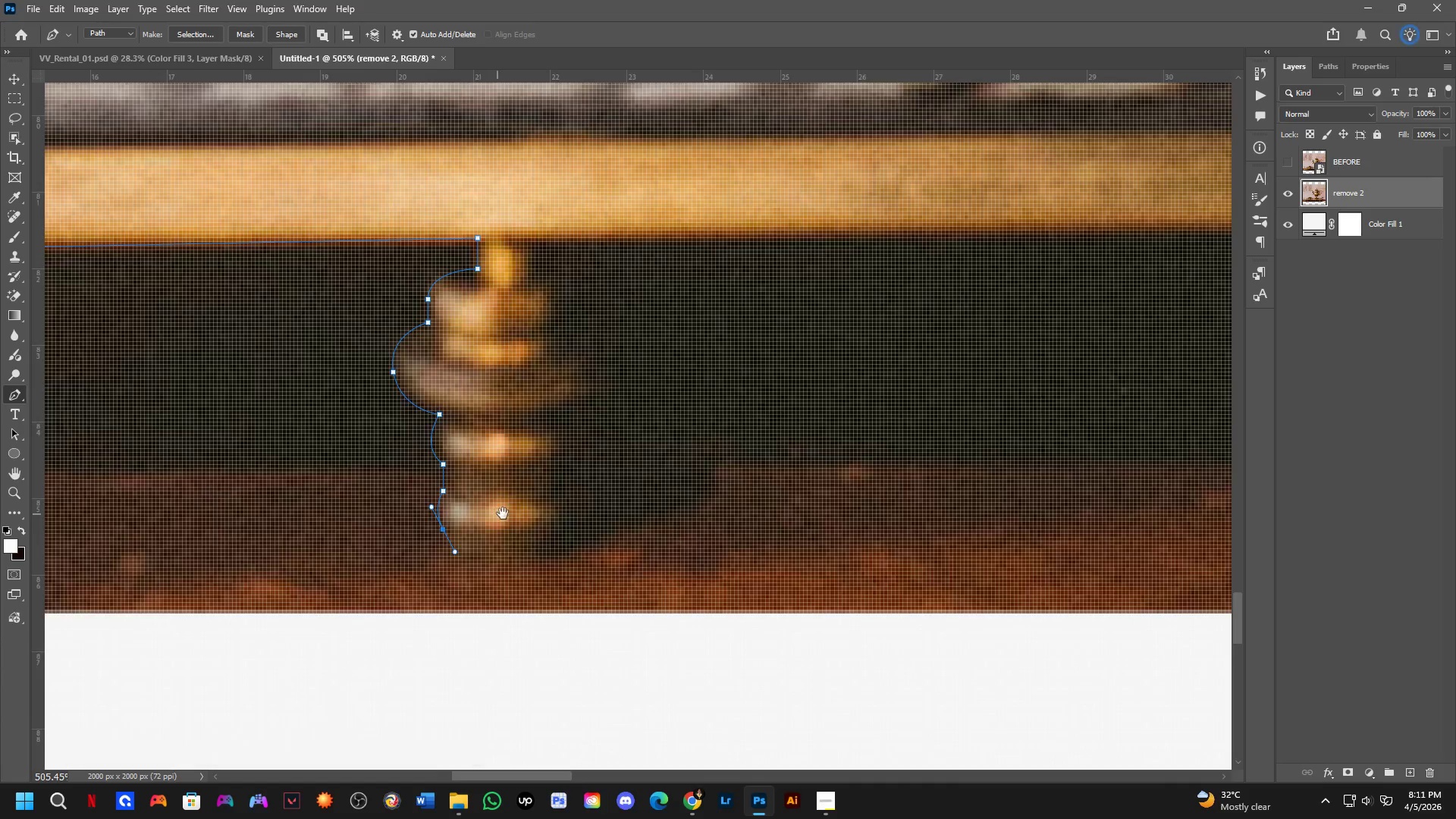 
left_click_drag(start_coordinate=[491, 513], to_coordinate=[501, 487])
 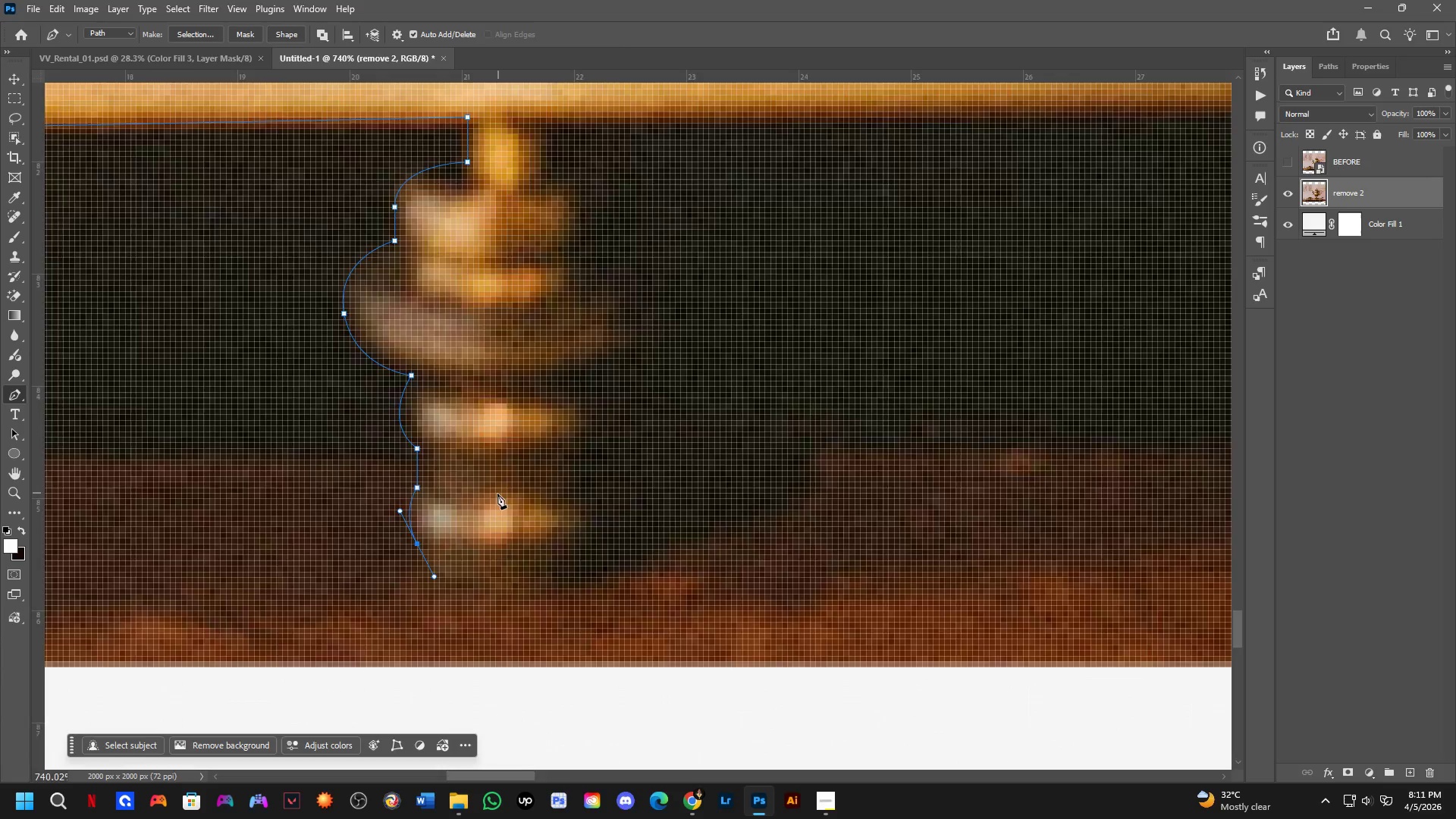 
scroll: coordinate [563, 442], scroll_direction: down, amount: 1.0
 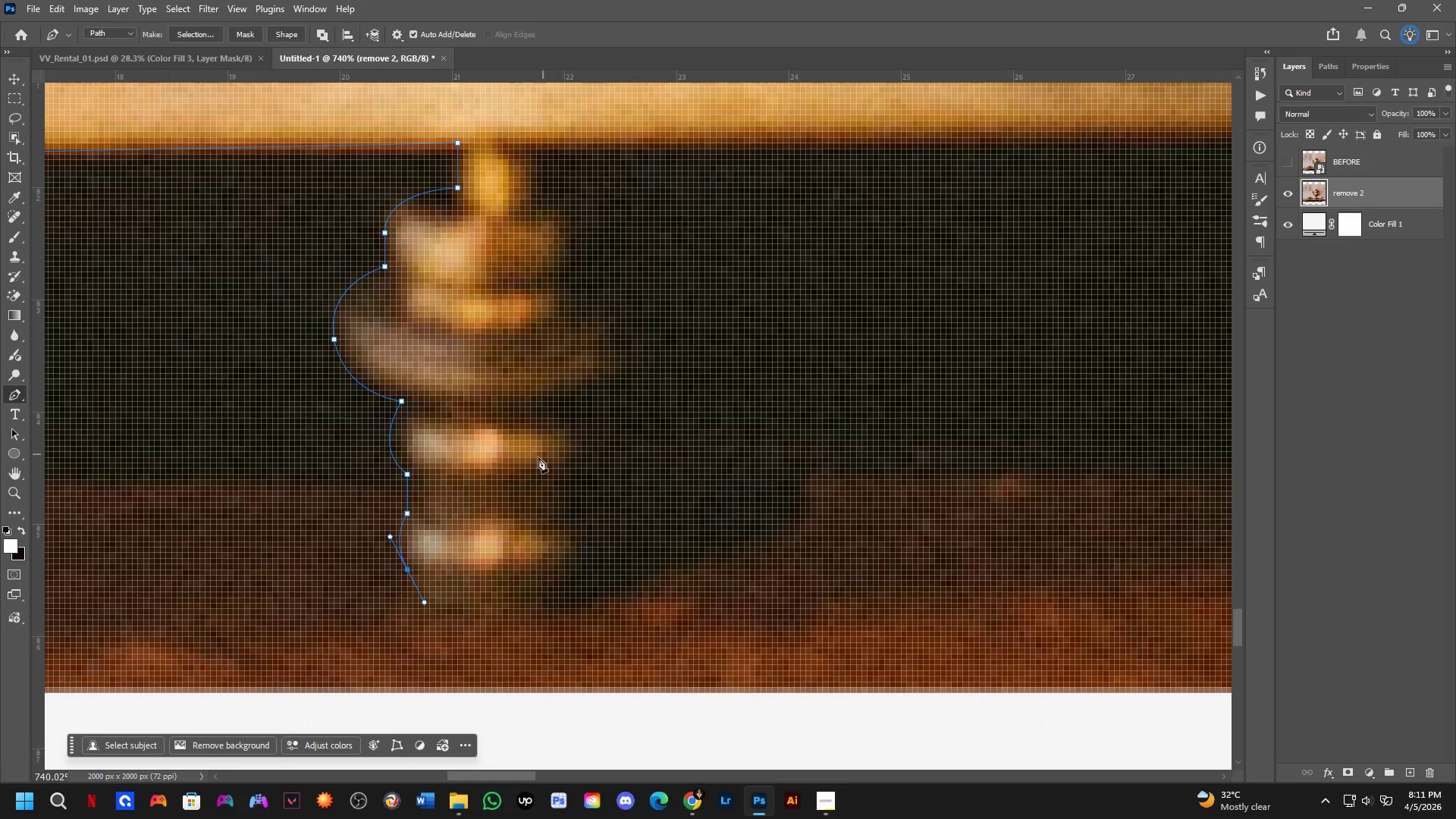 
hold_key(key=Space, duration=0.5)
 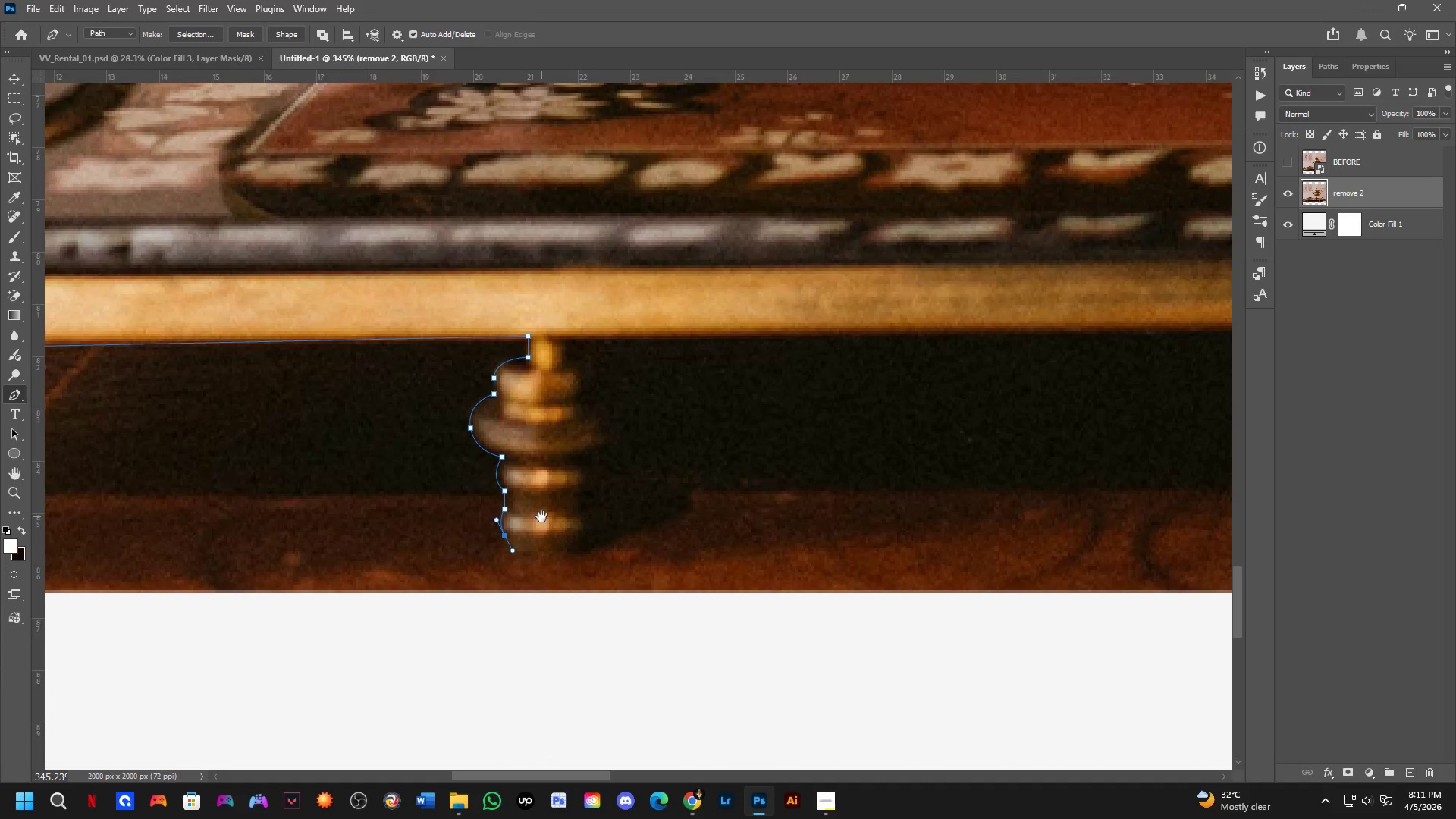 
left_click_drag(start_coordinate=[496, 514], to_coordinate=[539, 497])
 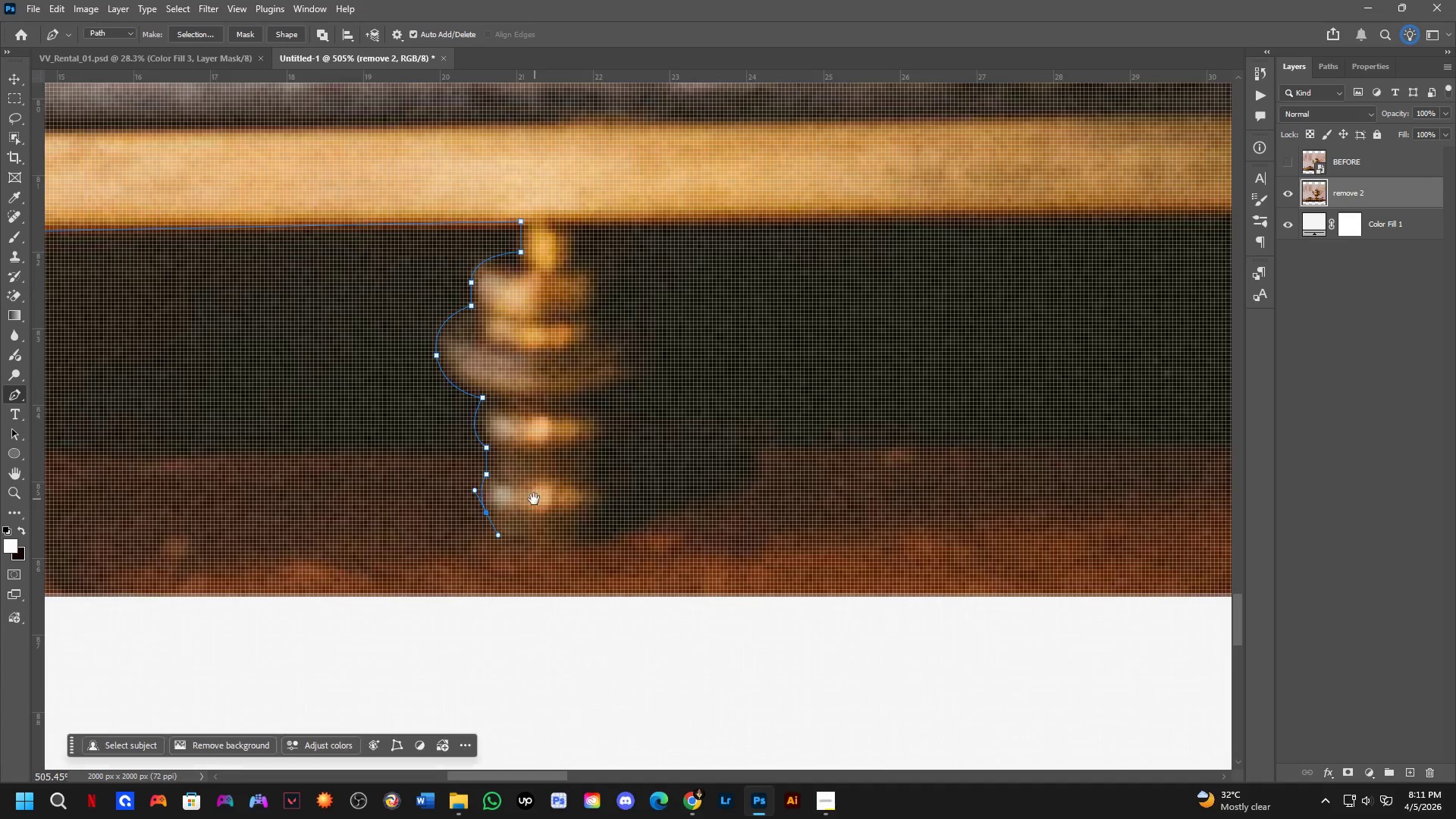 
scroll: coordinate [500, 503], scroll_direction: down, amount: 4.0
 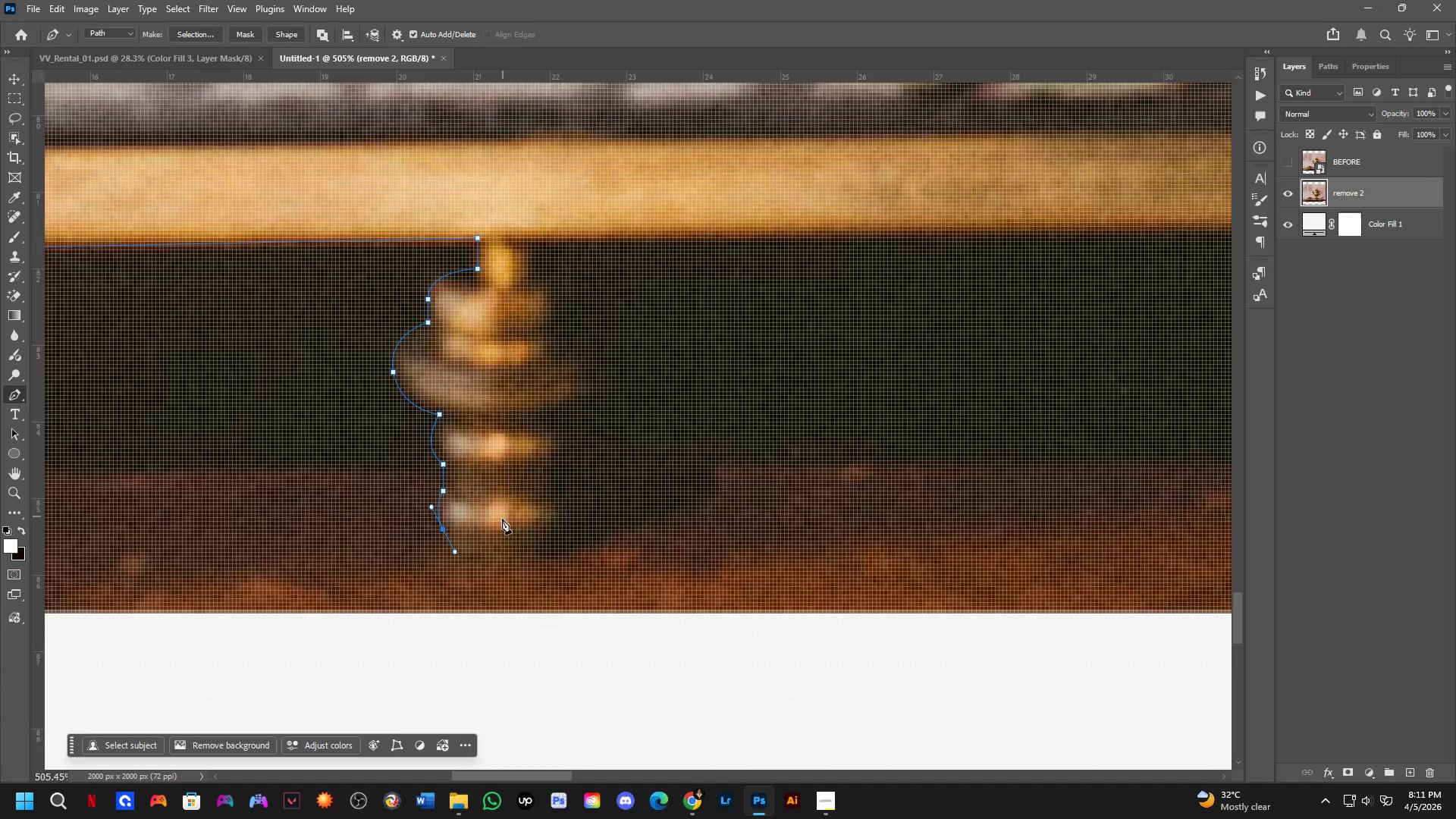 
hold_key(key=Space, duration=0.62)
 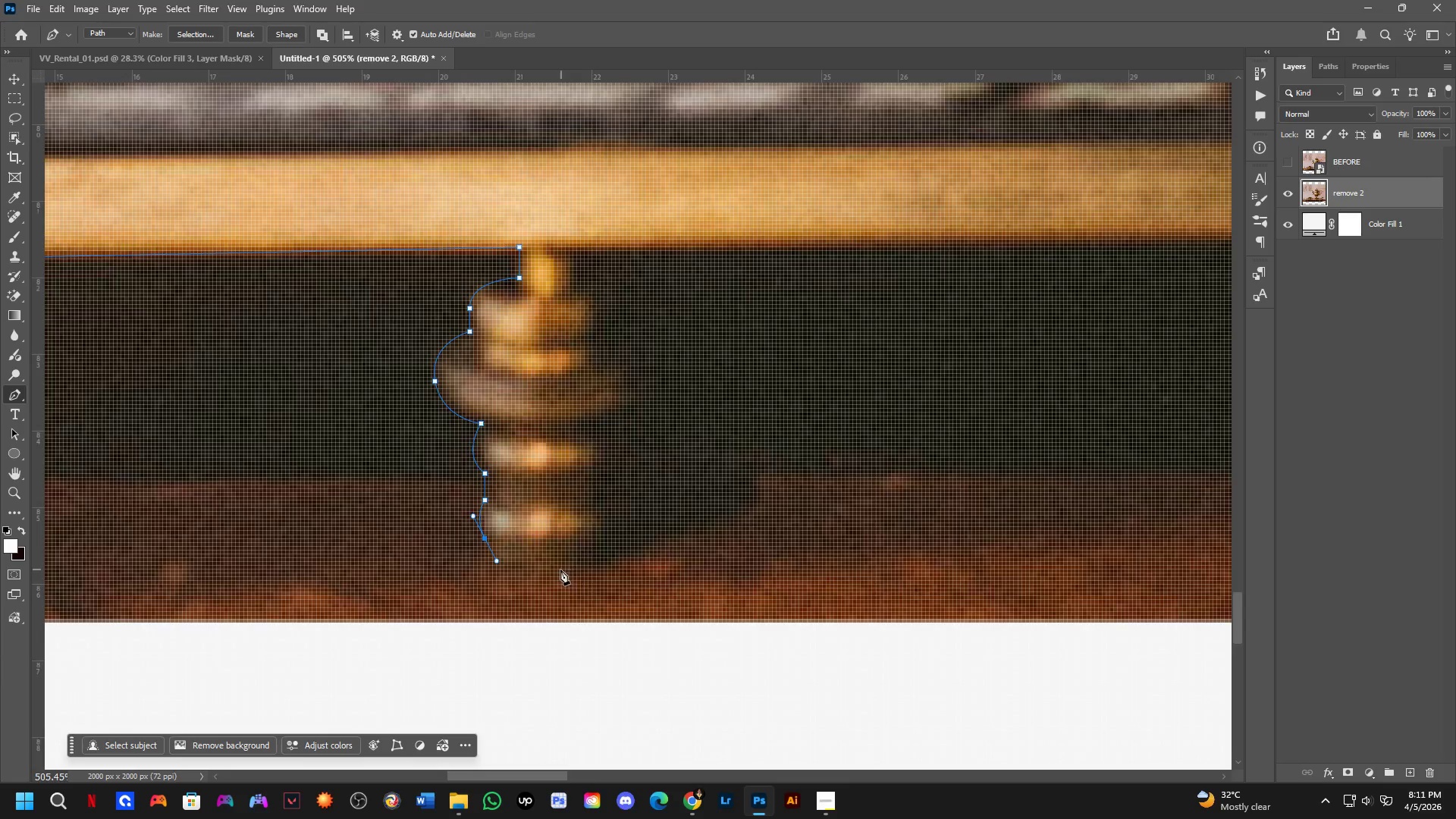 
left_click_drag(start_coordinate=[538, 490], to_coordinate=[541, 516])
 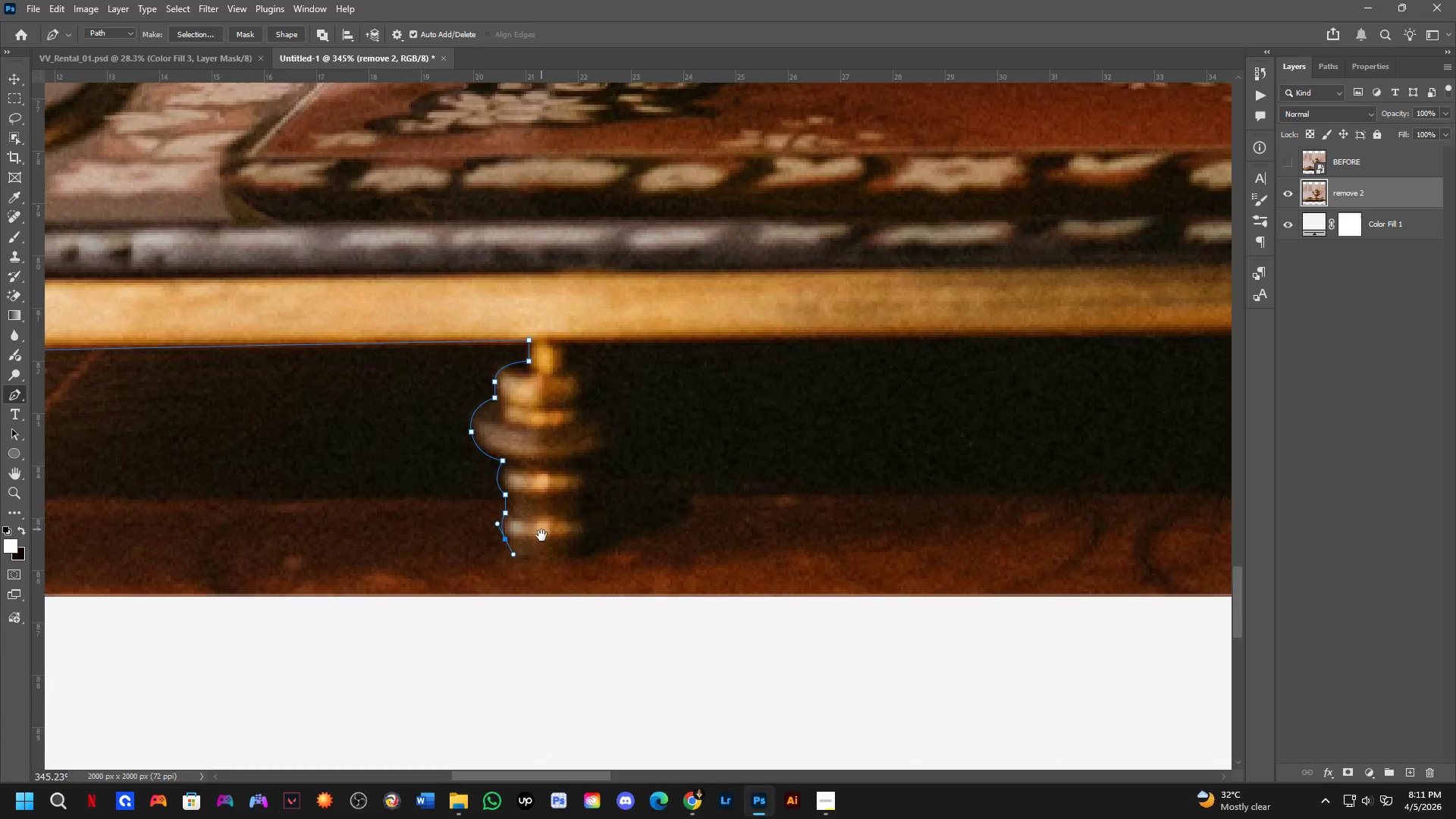 
scroll: coordinate [533, 499], scroll_direction: down, amount: 4.0
 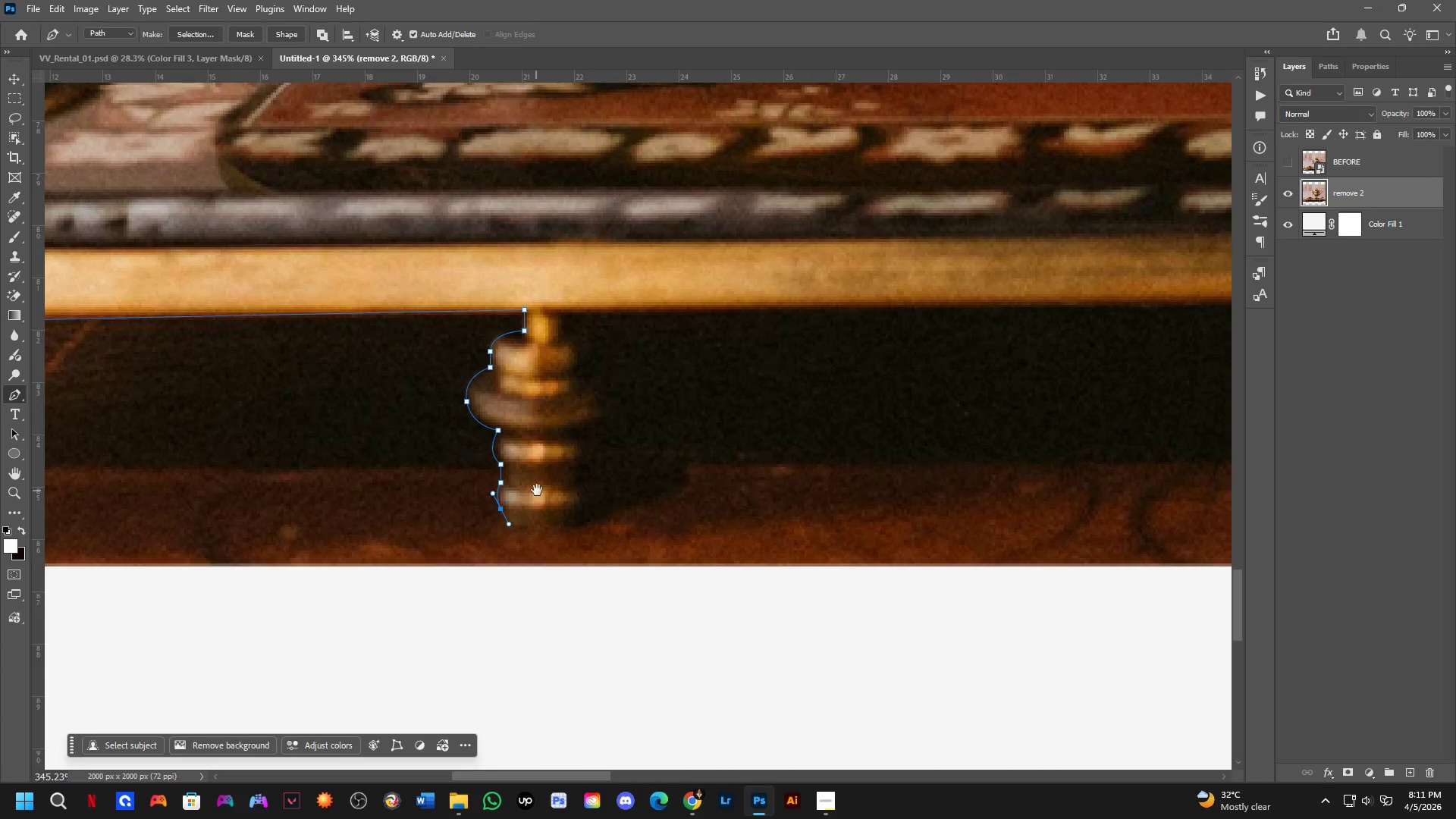 
scroll: coordinate [559, 570], scroll_direction: none, amount: 0.0
 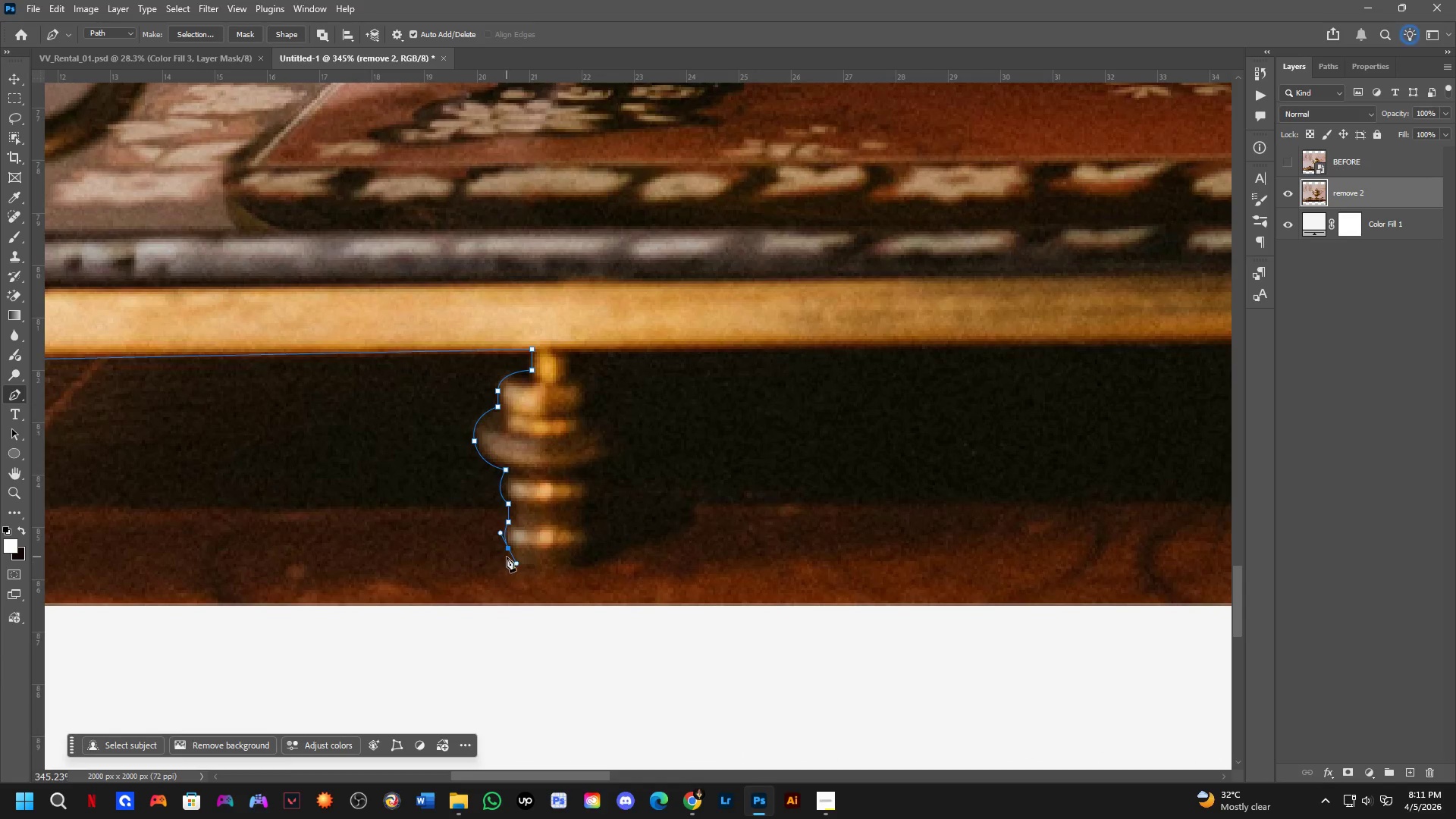 
key(Alt+AltLeft)
 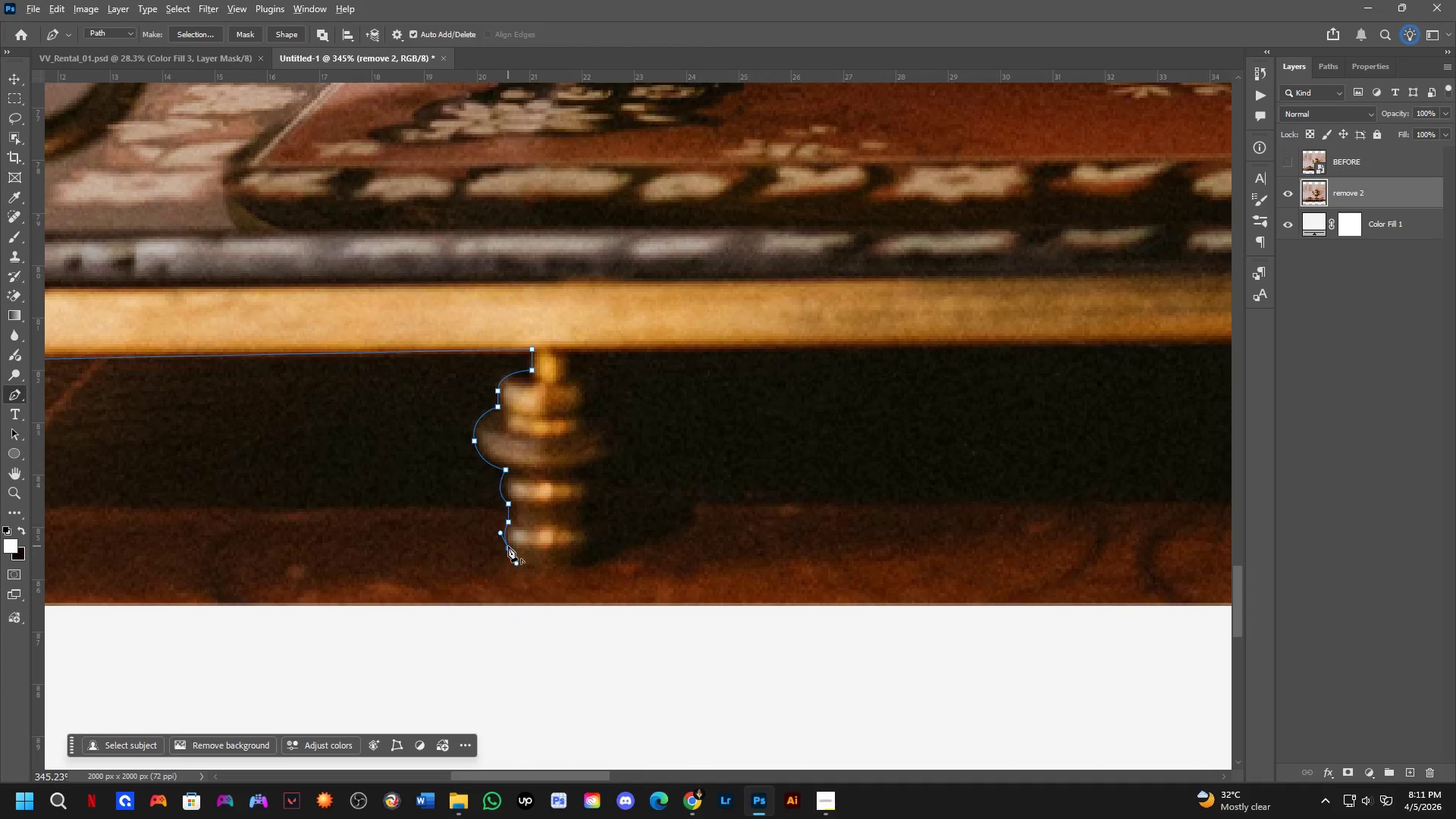 
key(Alt+AltLeft)
 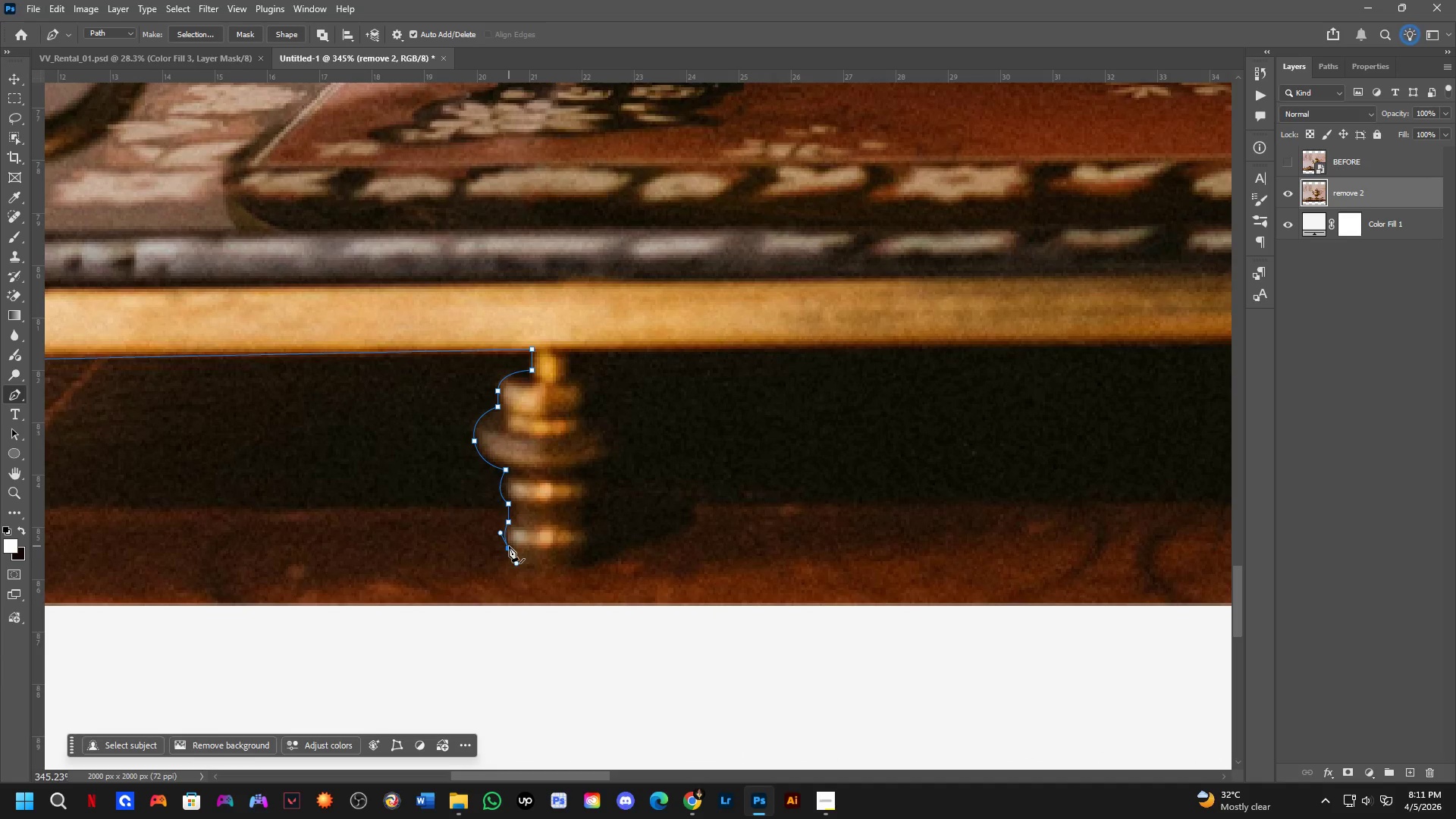 
left_click([509, 546])
 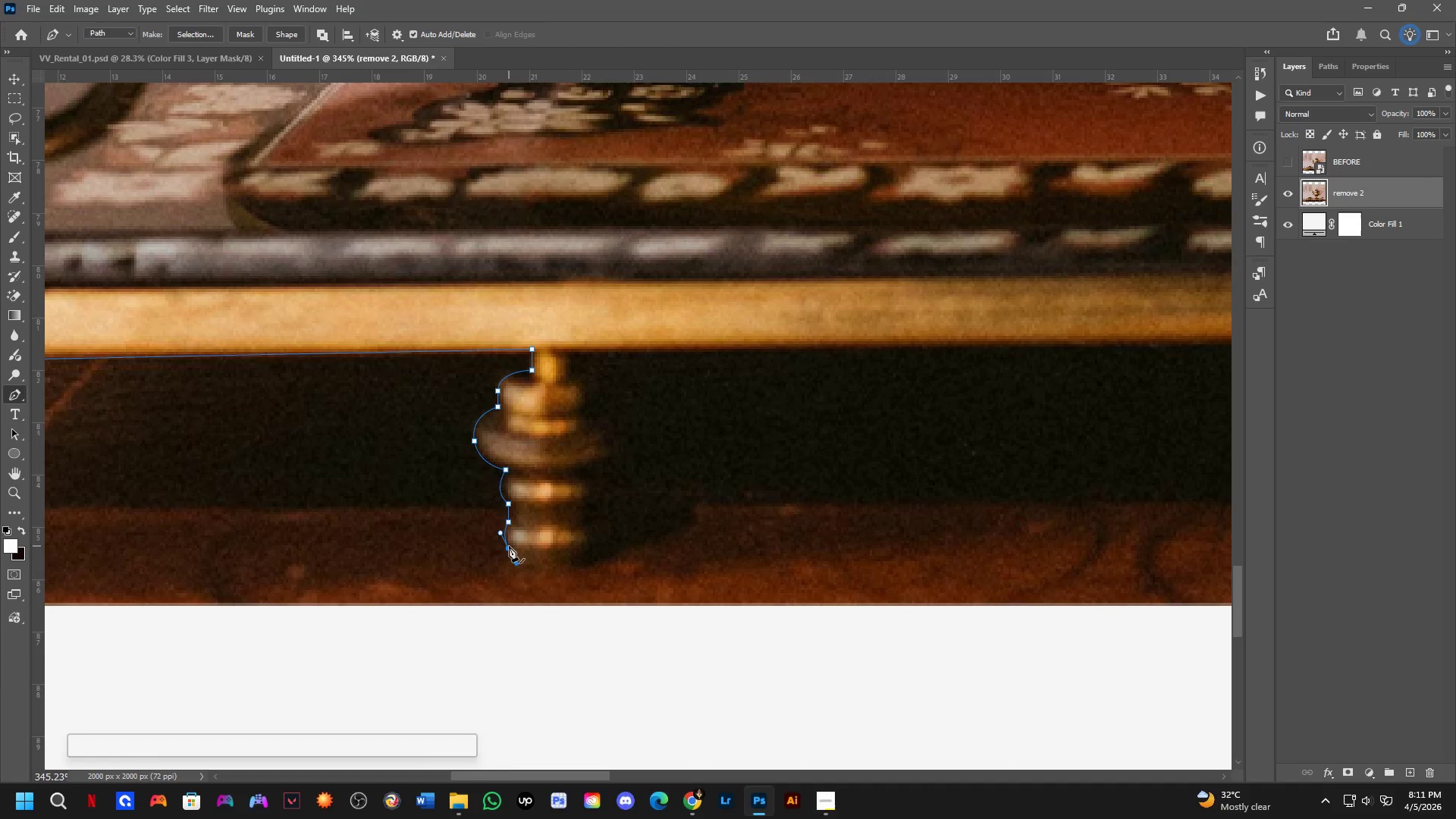 
key(Alt+AltLeft)
 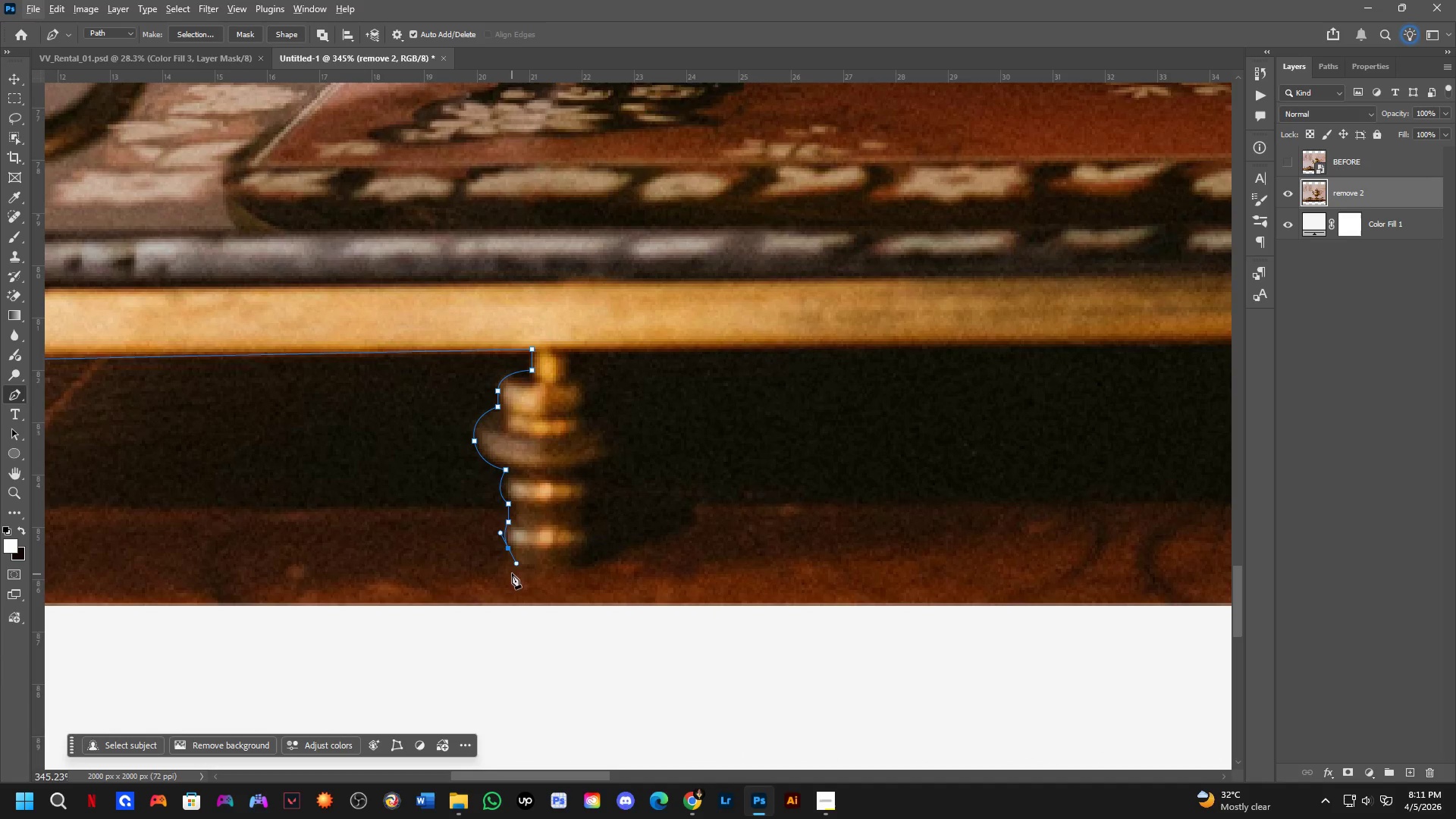 
left_click([510, 565])
 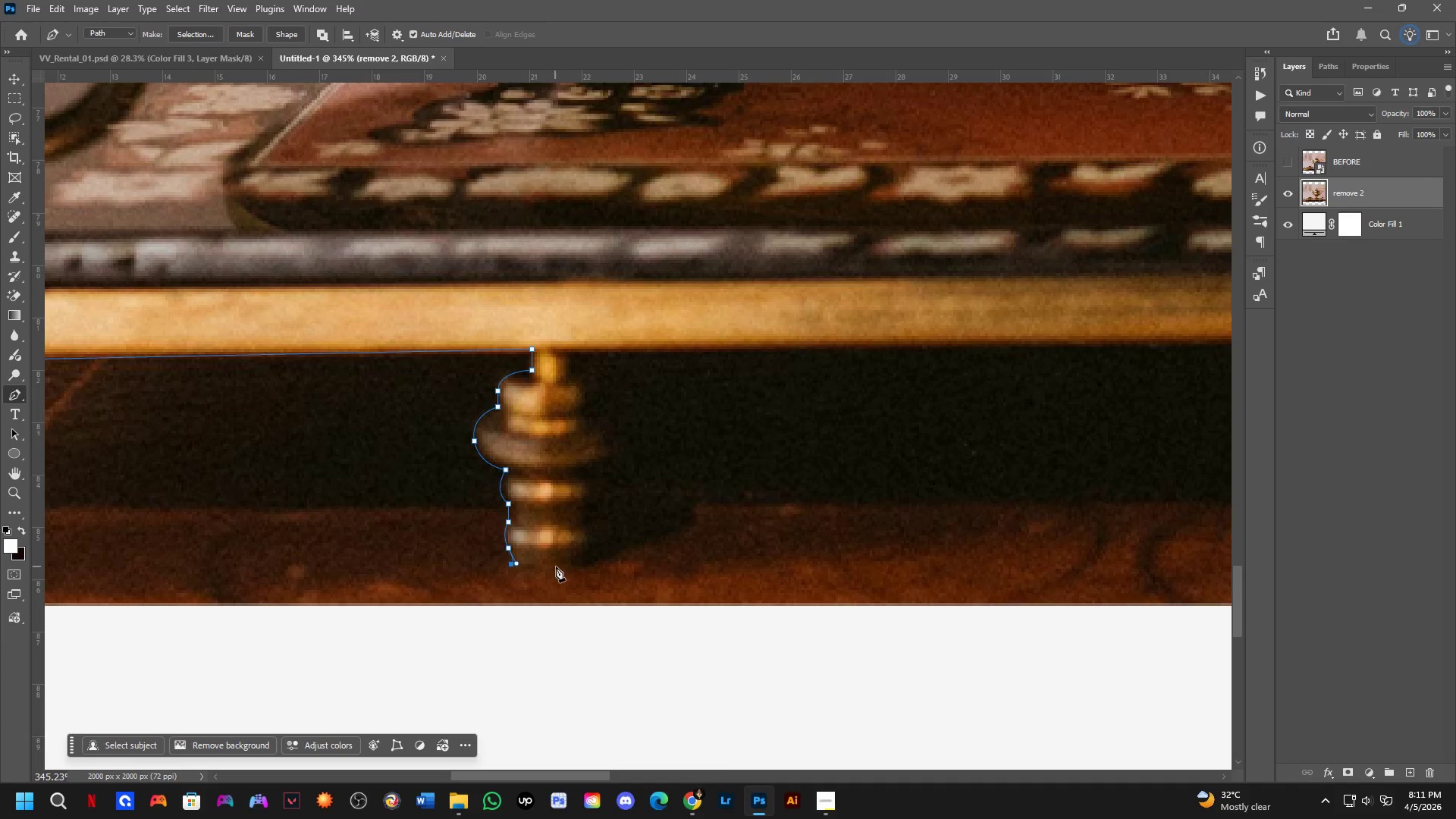 
key(Control+ControlLeft)
 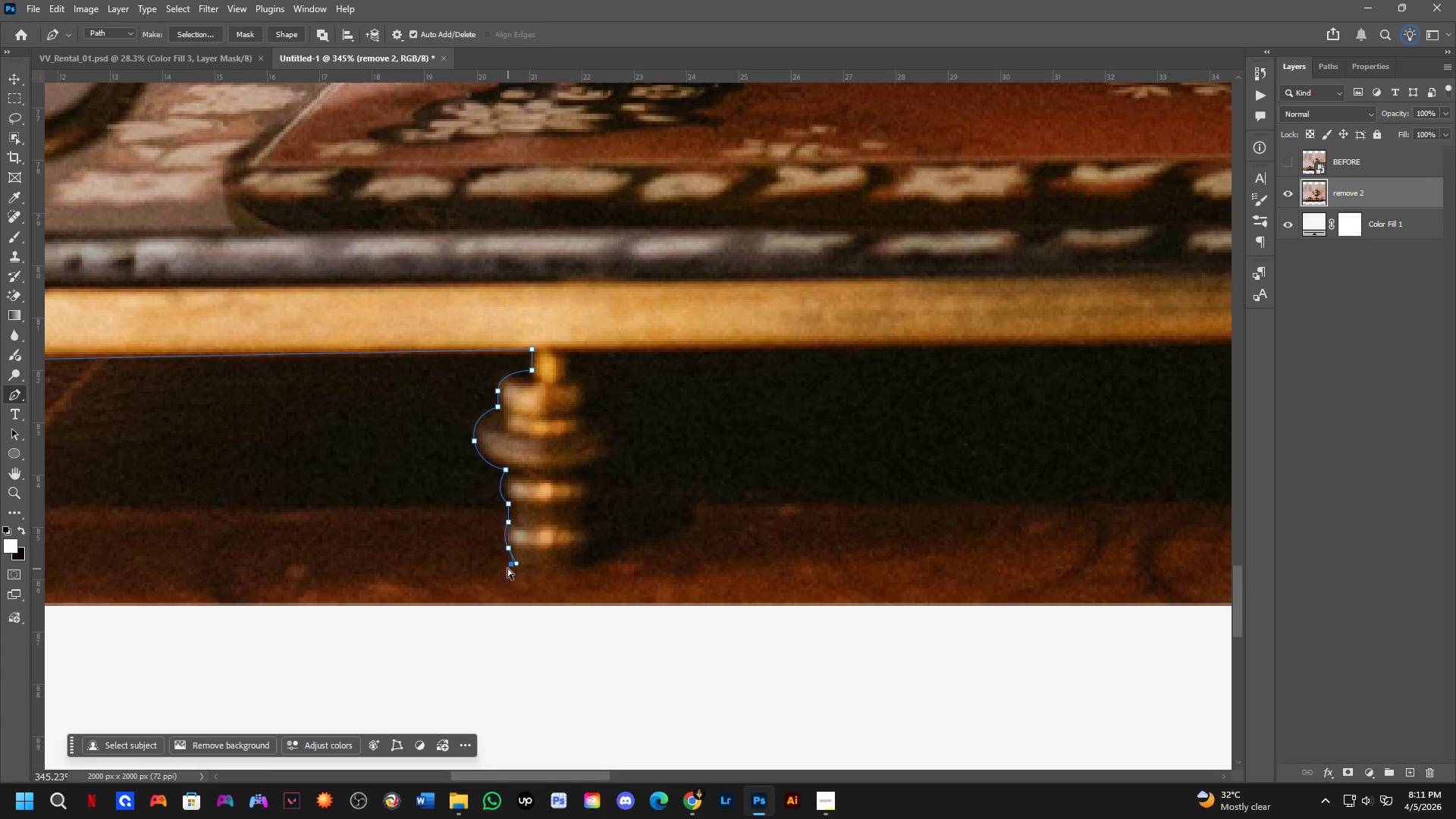 
key(Control+Z)
 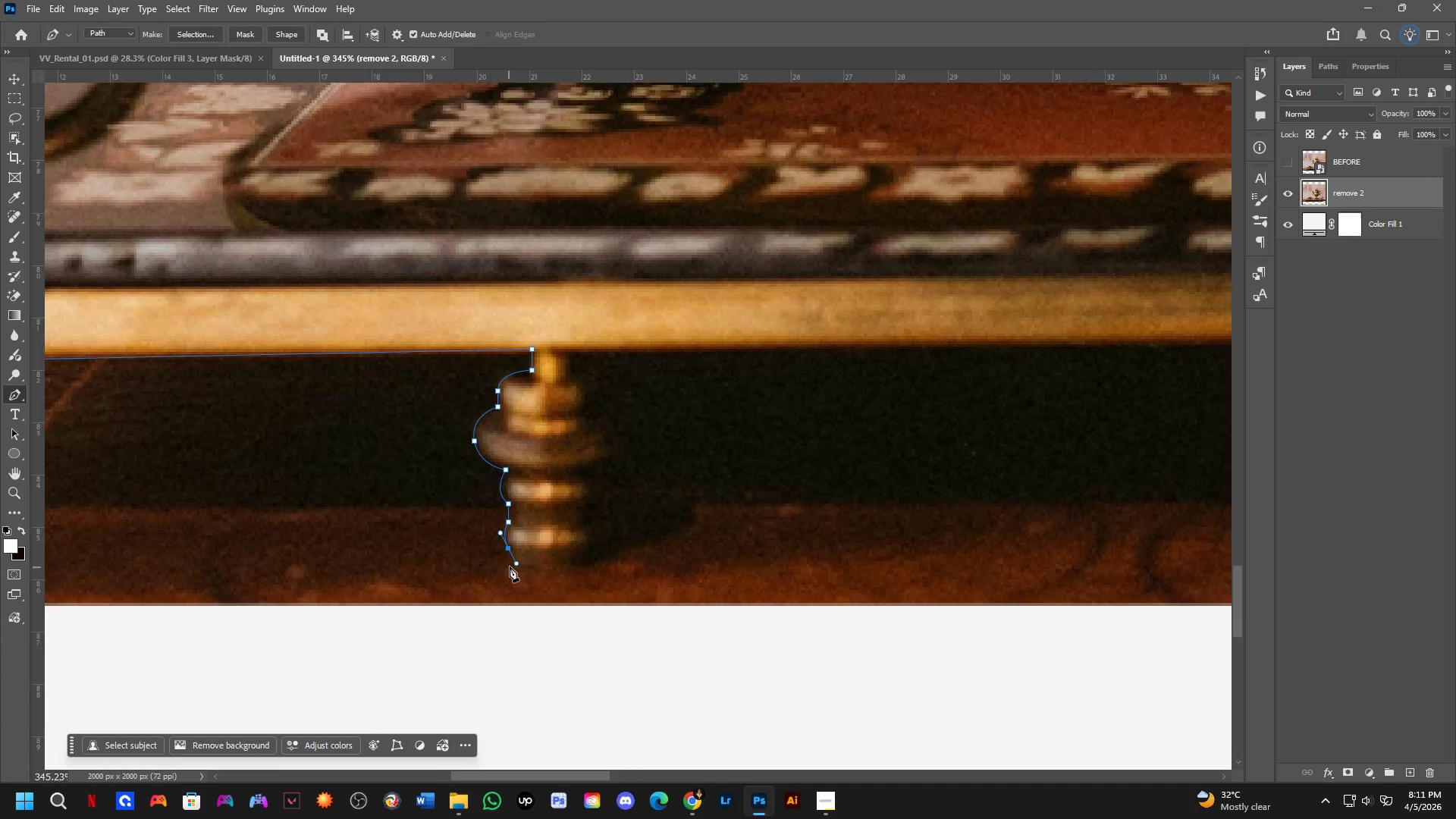 
hold_key(key=ControlLeft, duration=0.31)
 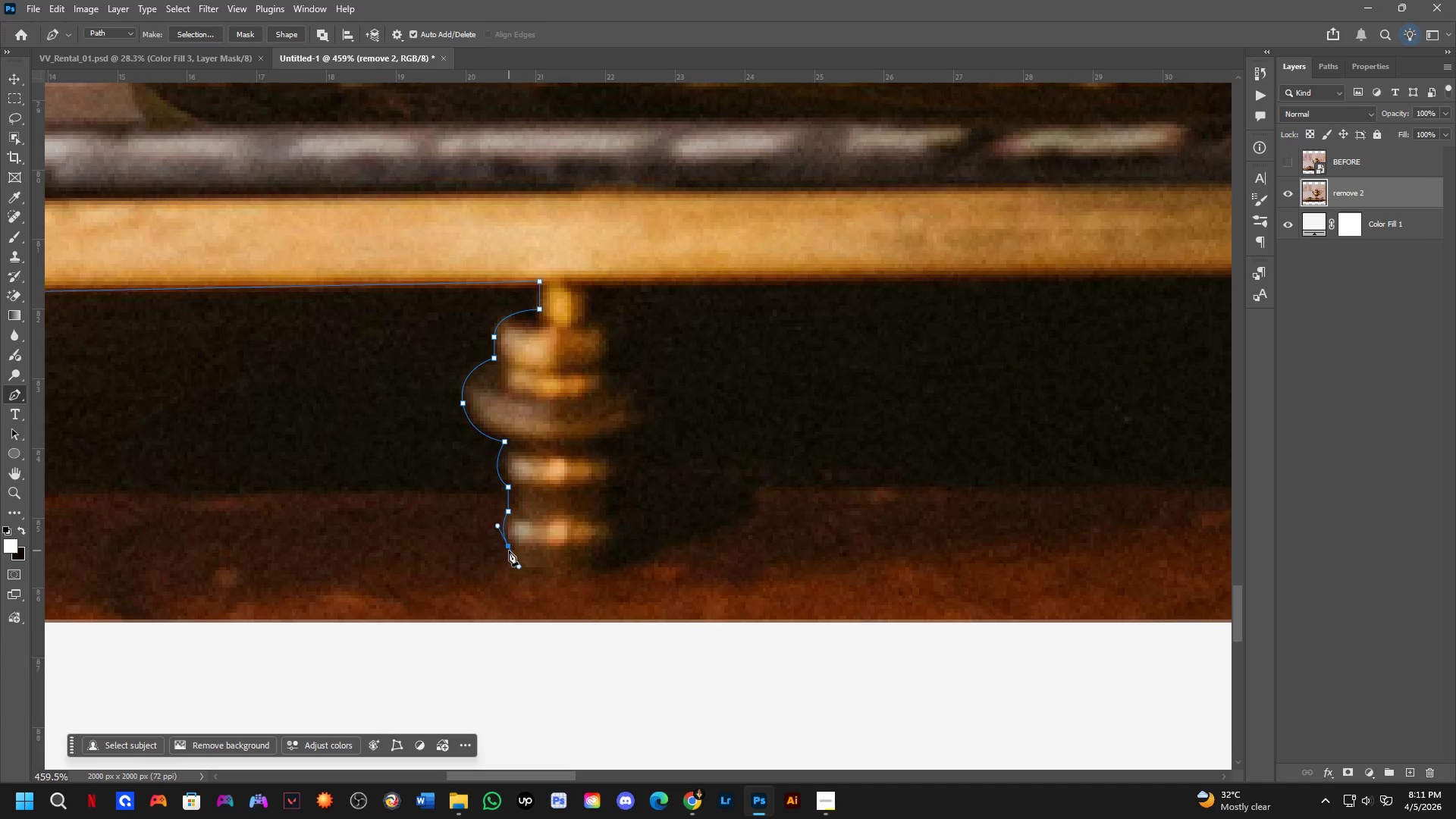 
scroll: coordinate [510, 550], scroll_direction: up, amount: 3.0
 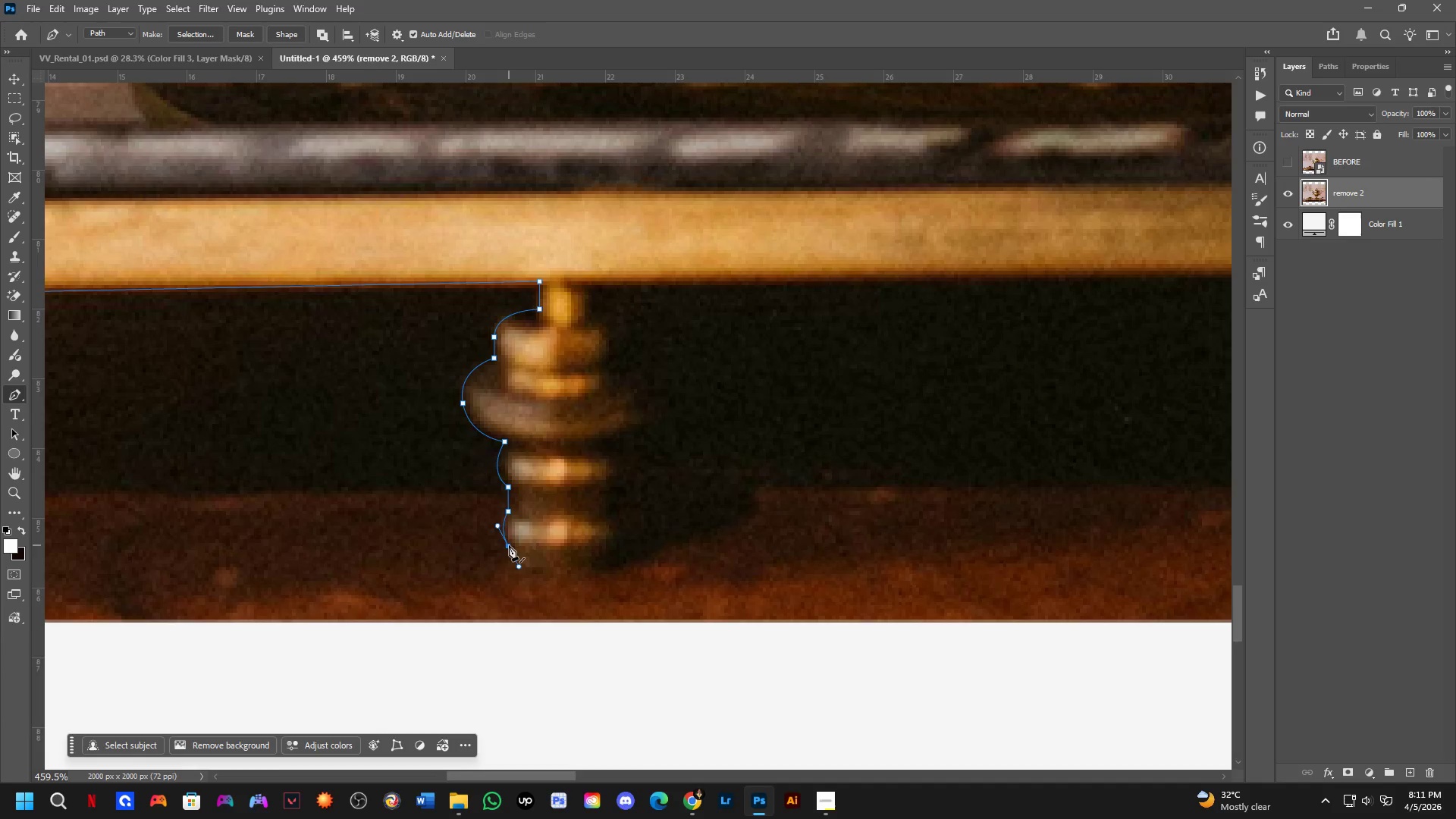 
hold_key(key=AltLeft, duration=0.31)
left_click([508, 548])
 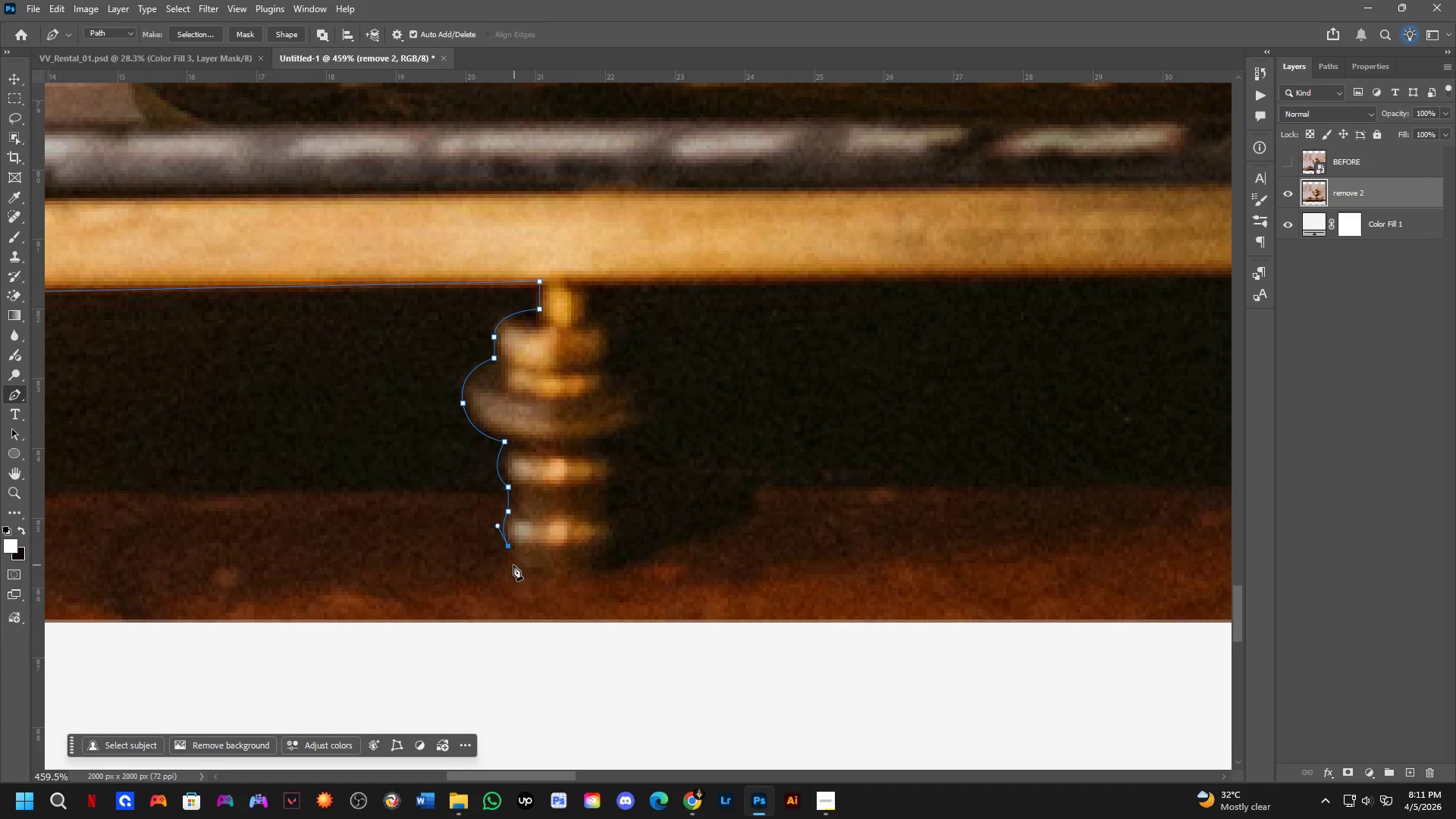 
left_click([512, 565])
 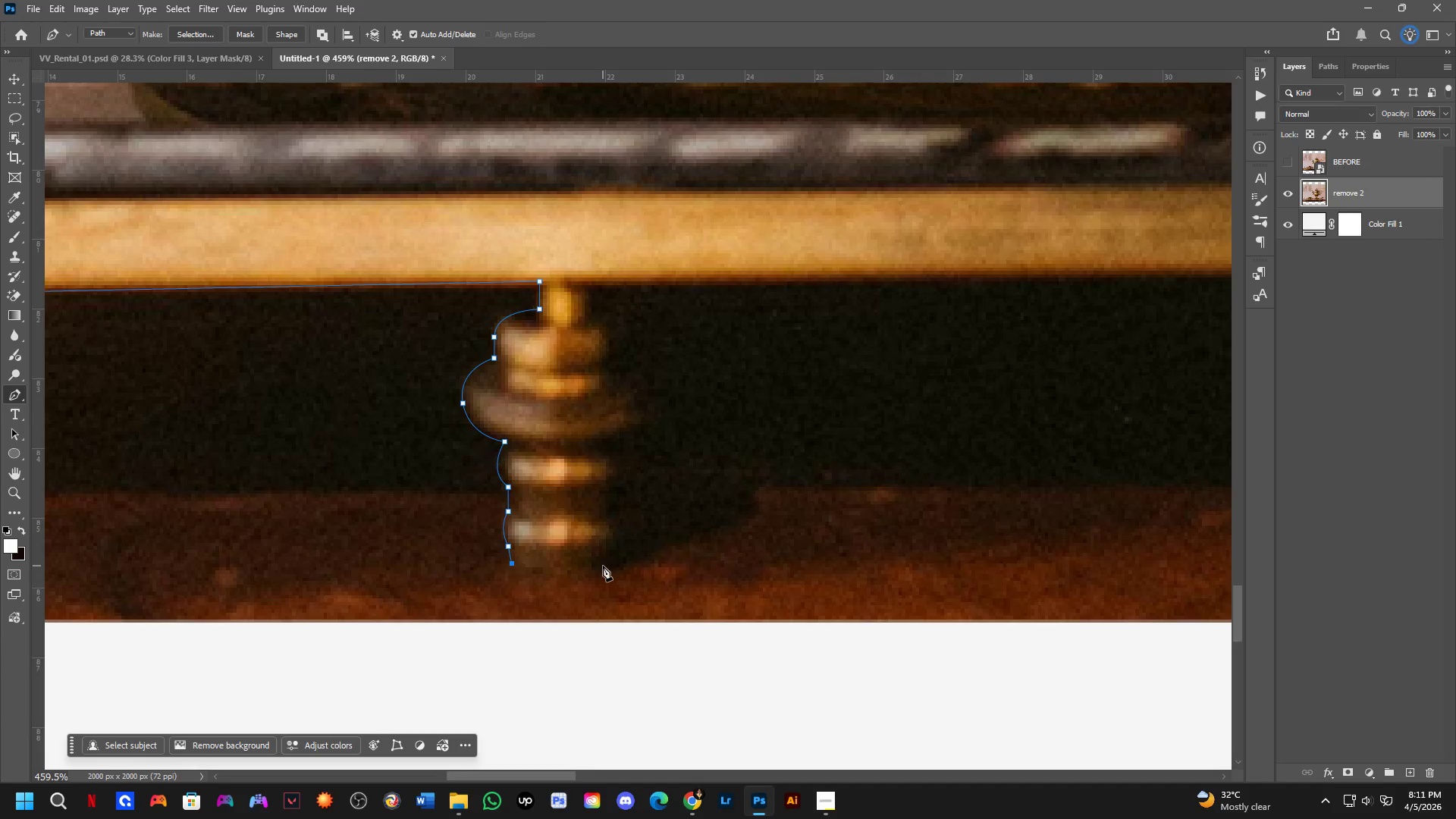 
left_click([604, 564])
 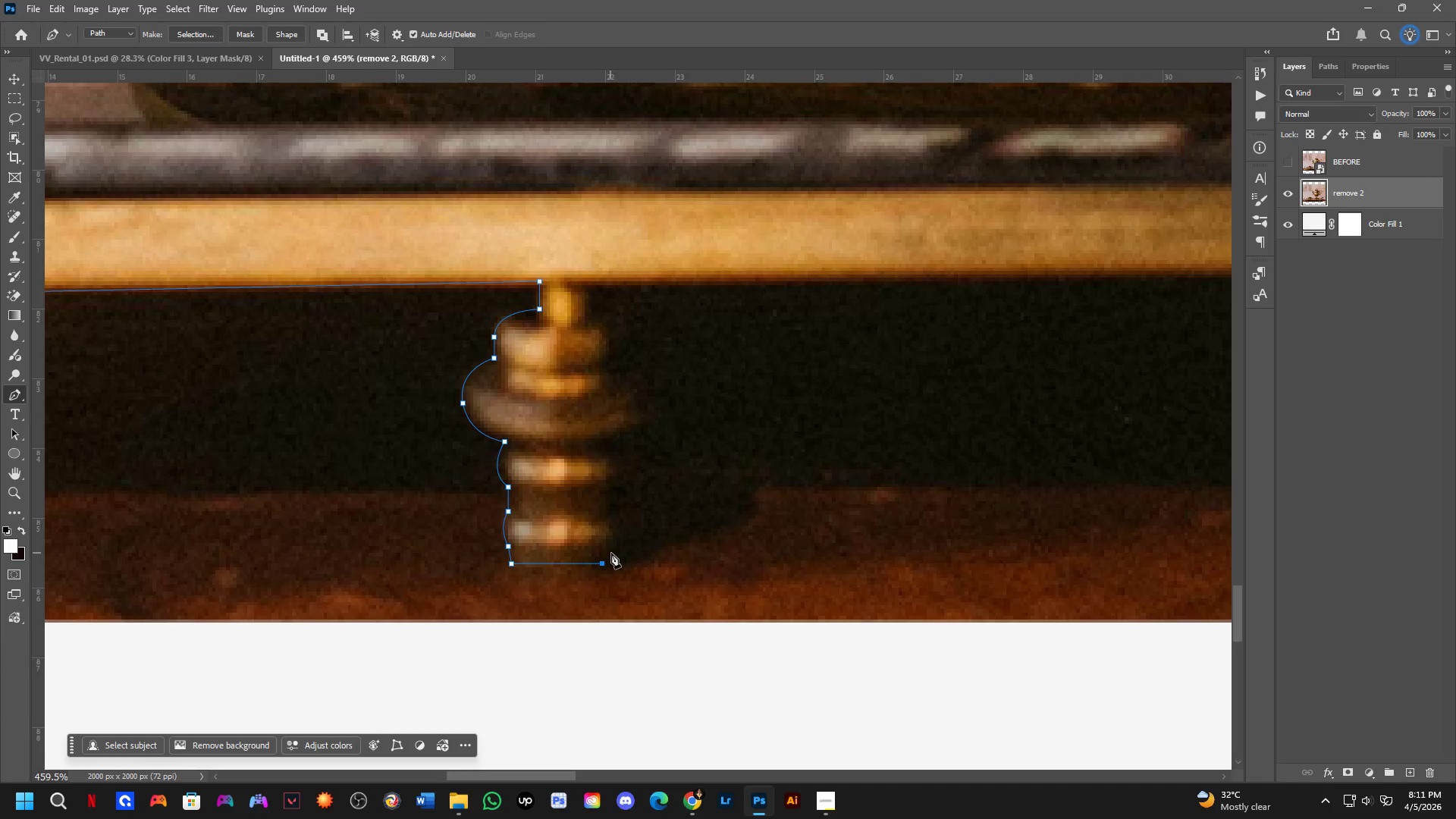 
left_click([611, 552])
 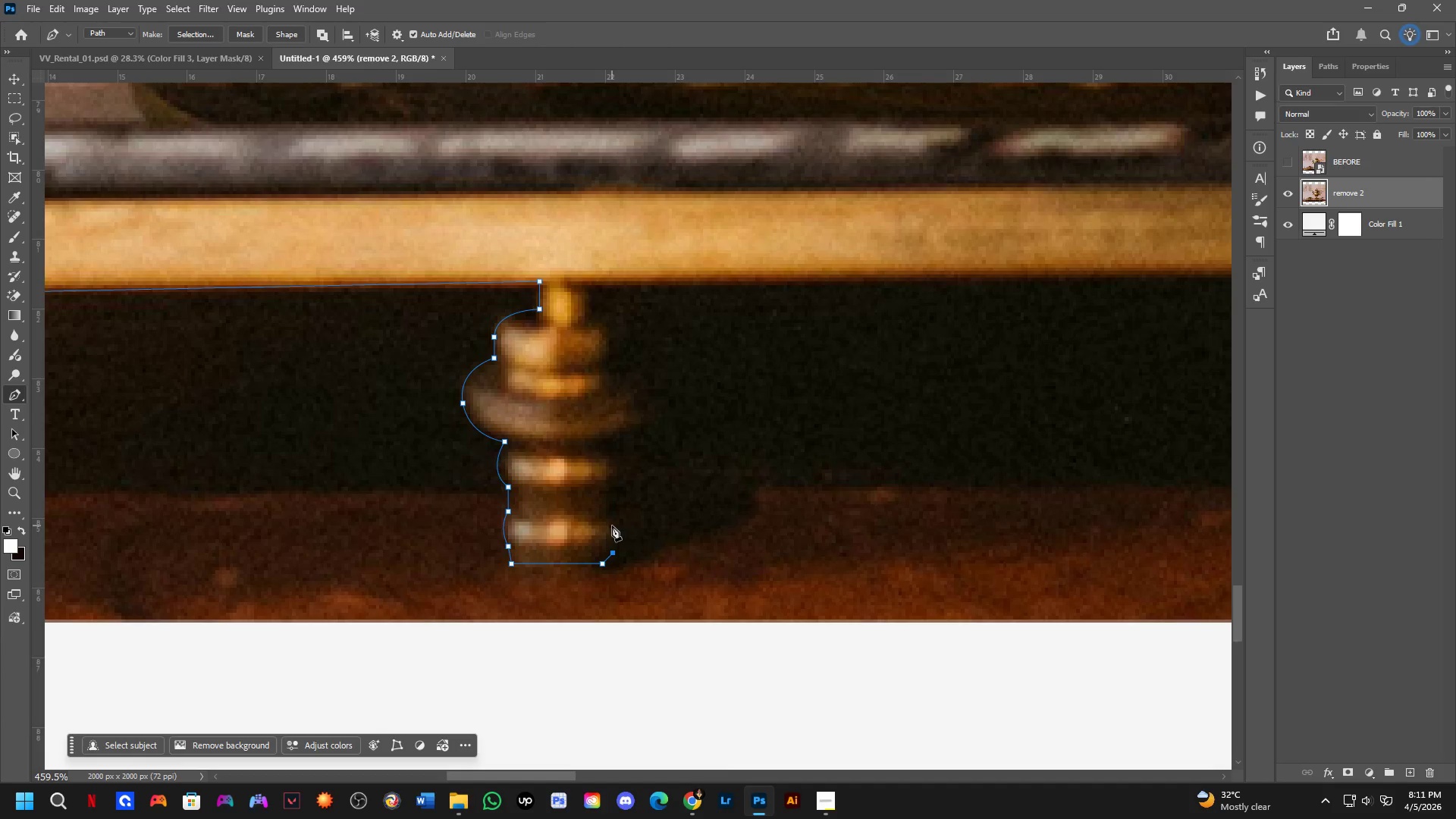 
left_click_drag(start_coordinate=[611, 525], to_coordinate=[603, 510])
 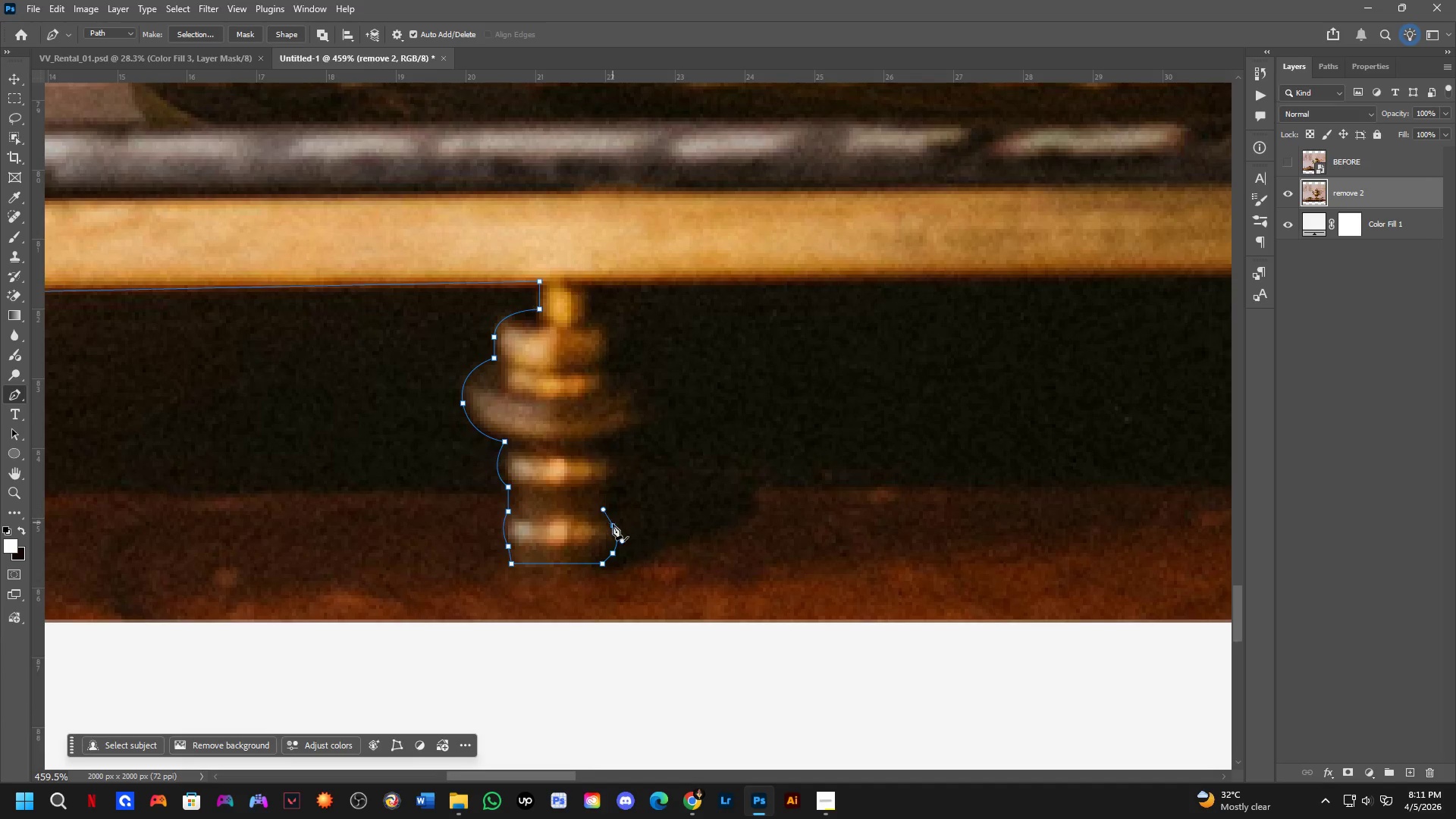 
hold_key(key=AltLeft, duration=0.34)
left_click([613, 526])
 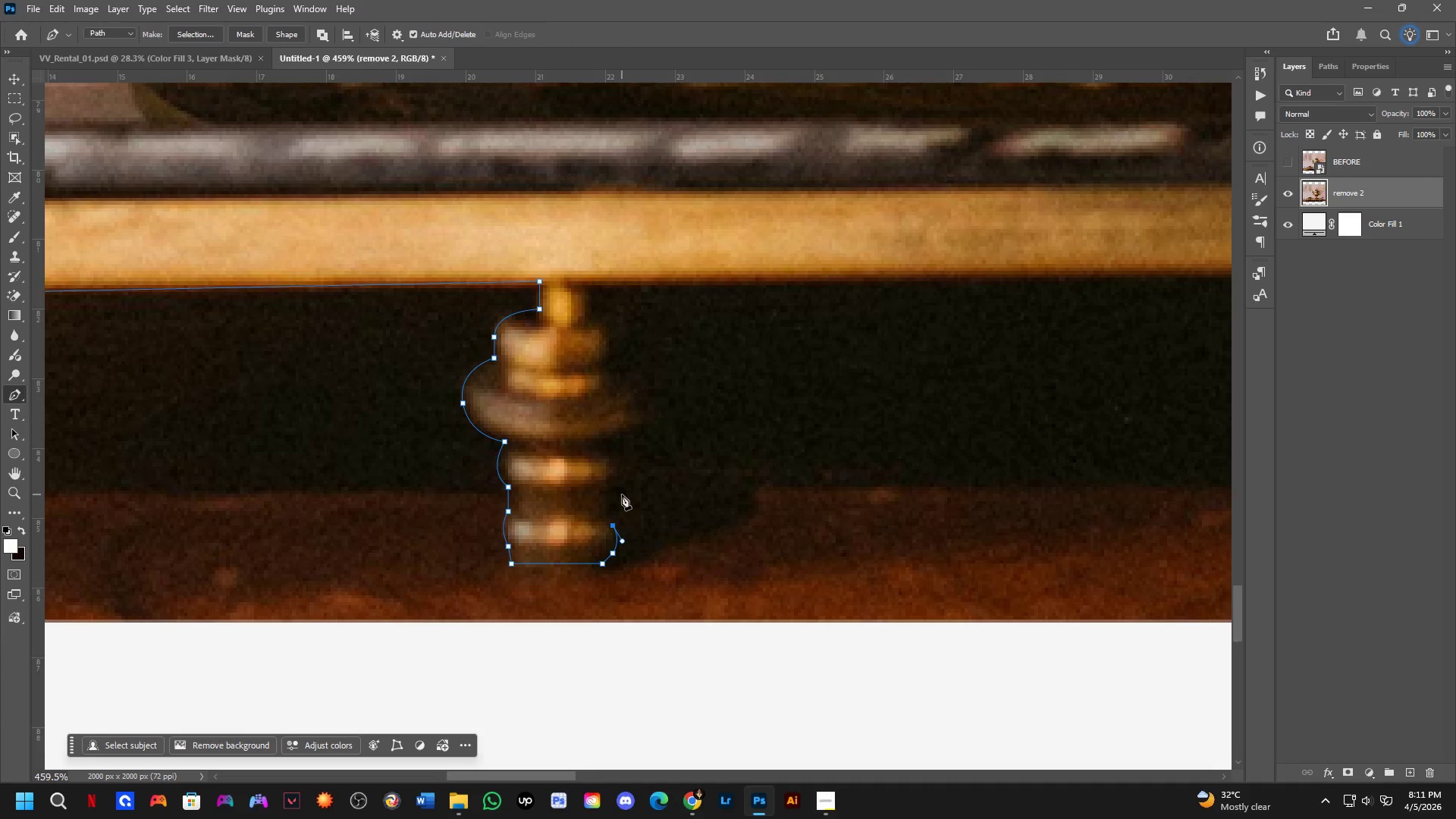 
left_click([616, 489])
 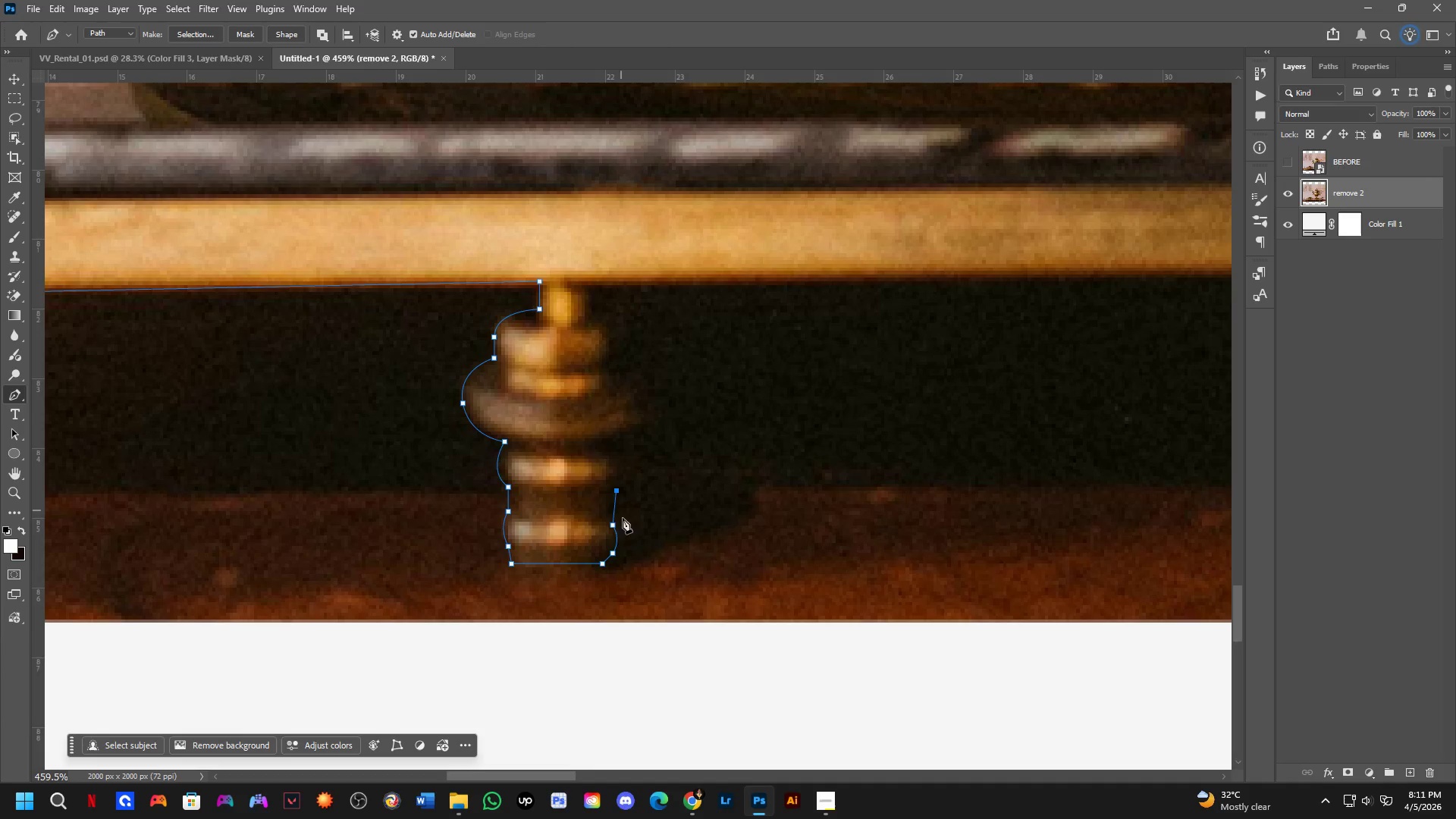 
key(Control+ControlLeft)
 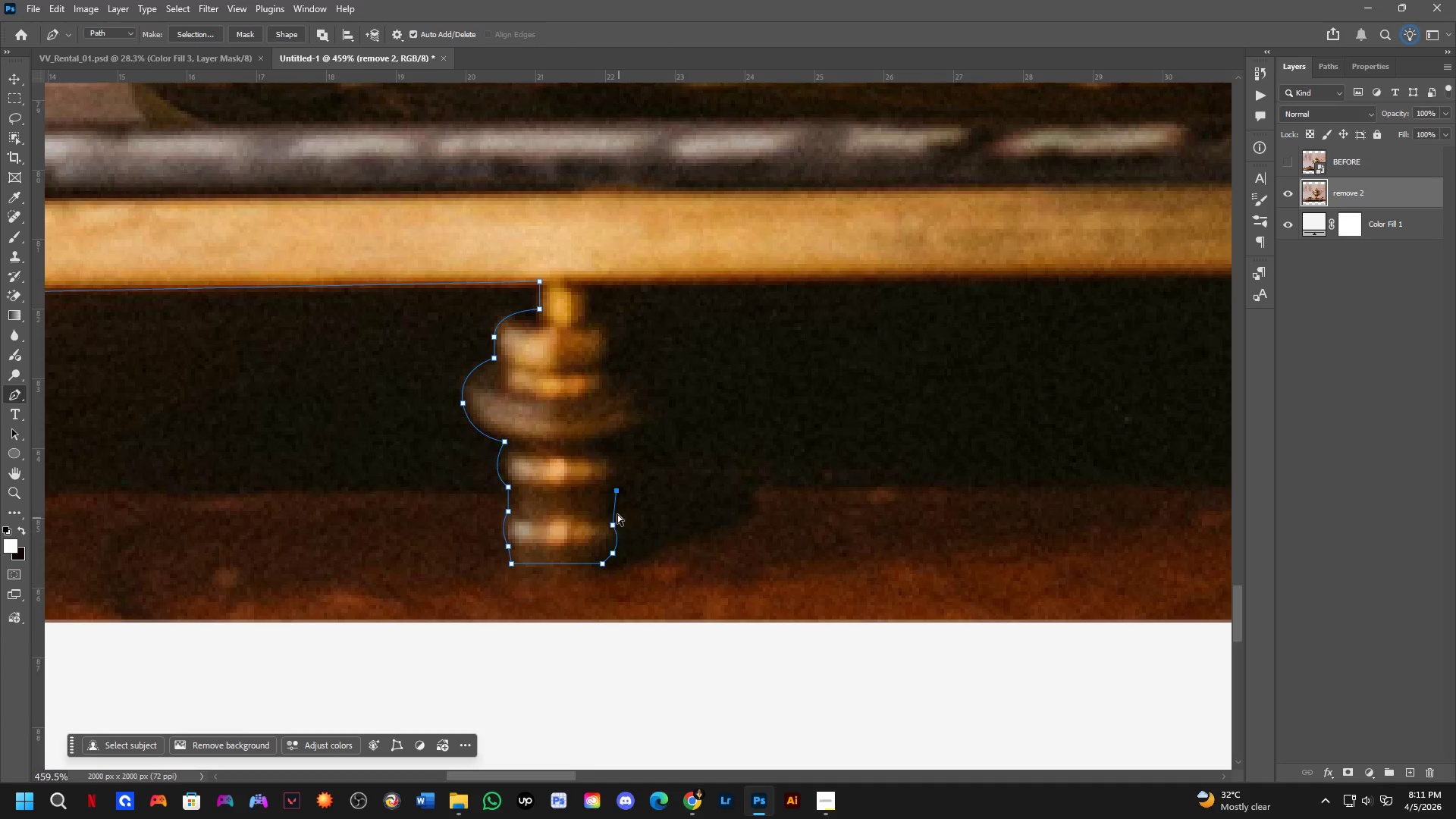 
key(Control+Z)
 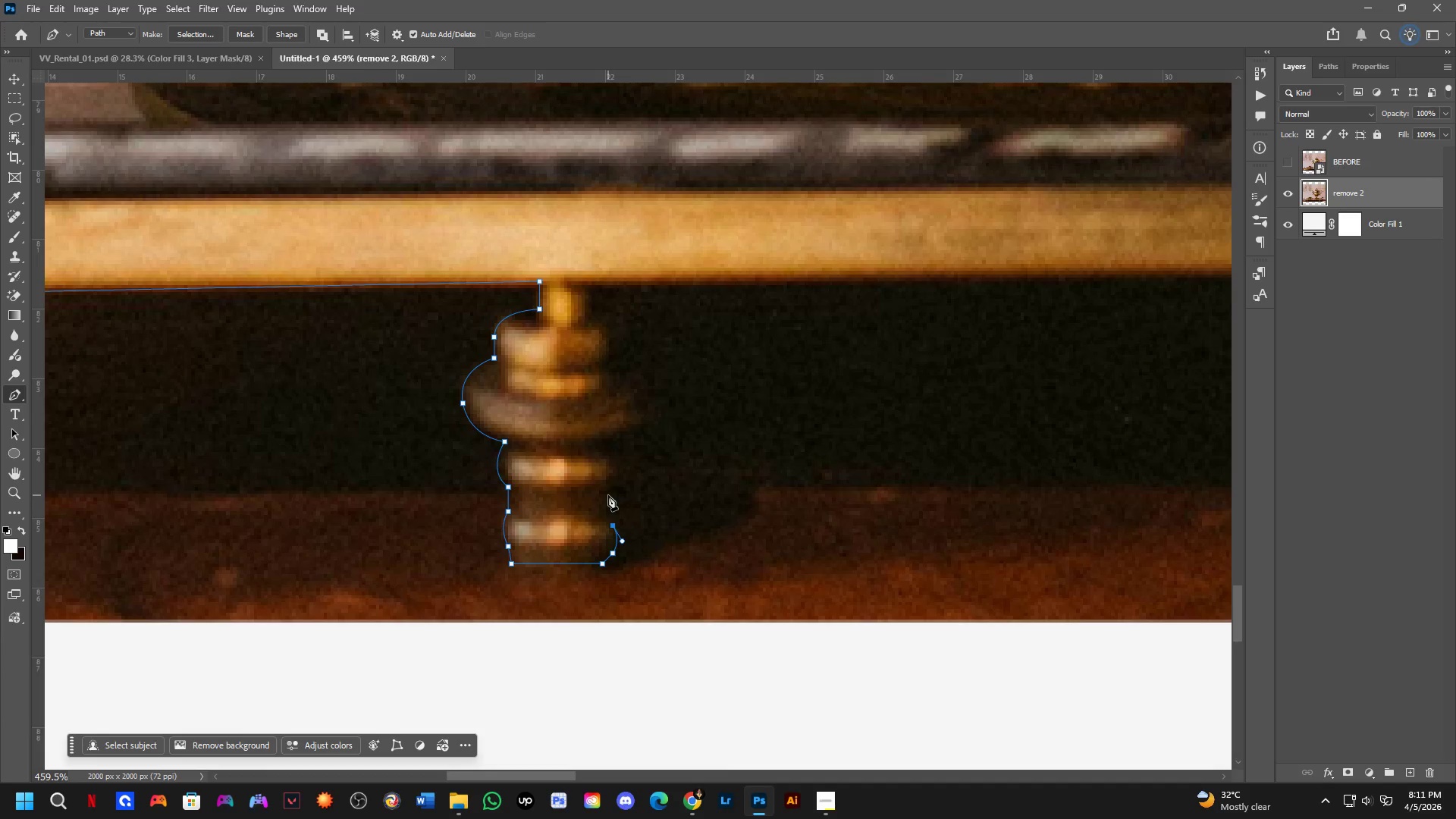 
left_click([609, 495])
 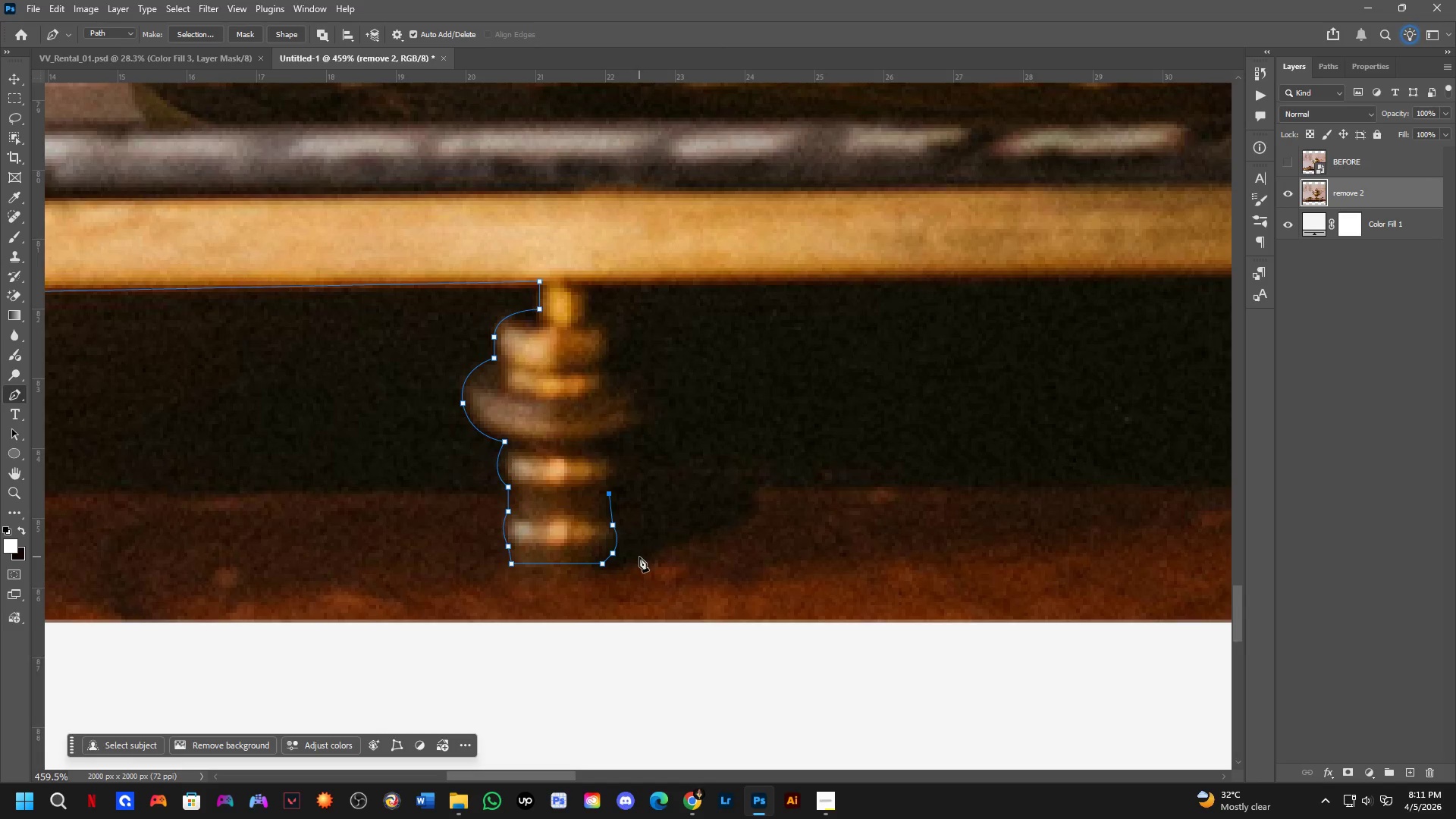 
wait(8.8)
 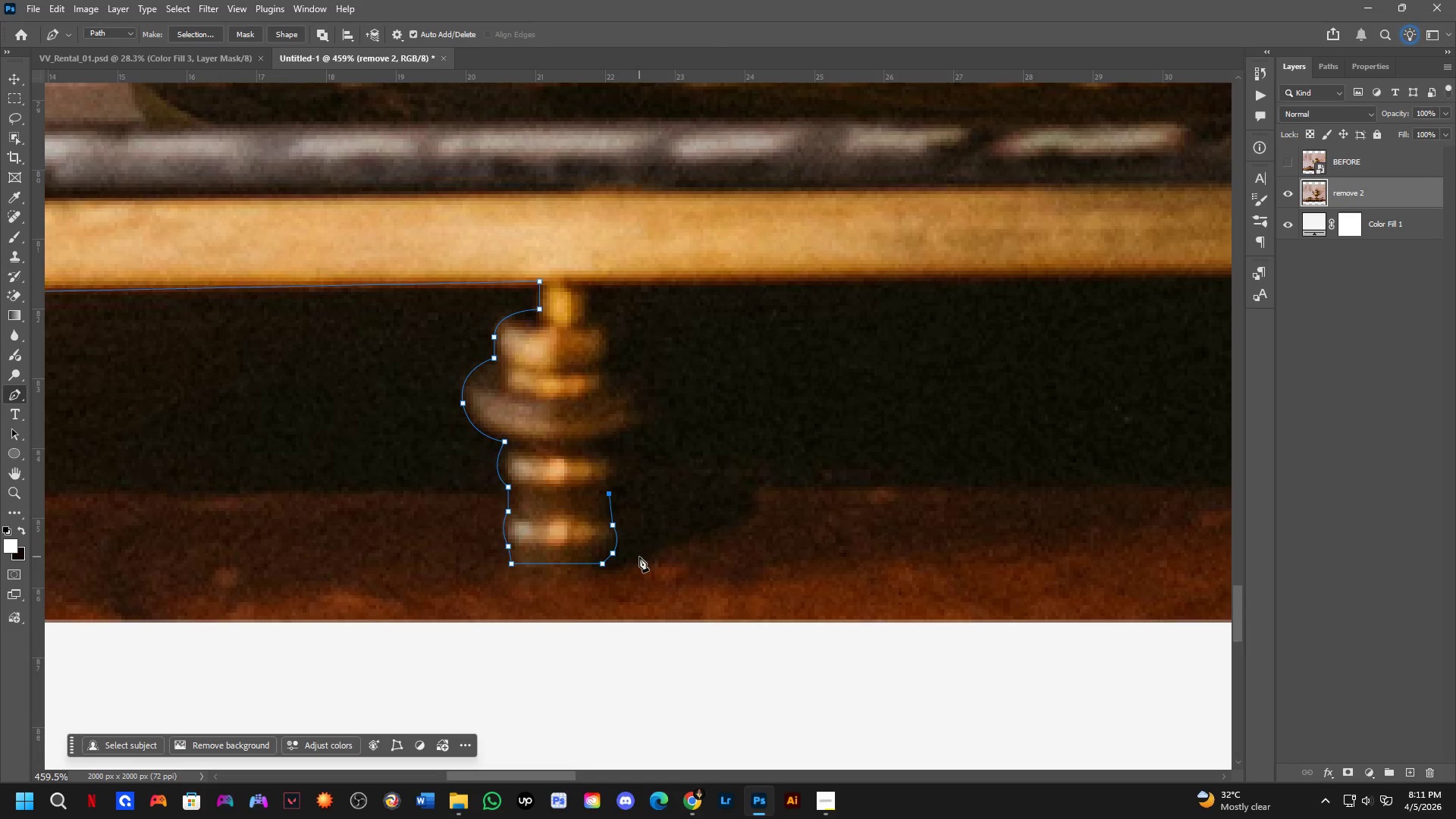 
scroll: coordinate [626, 551], scroll_direction: down, amount: 2.0
 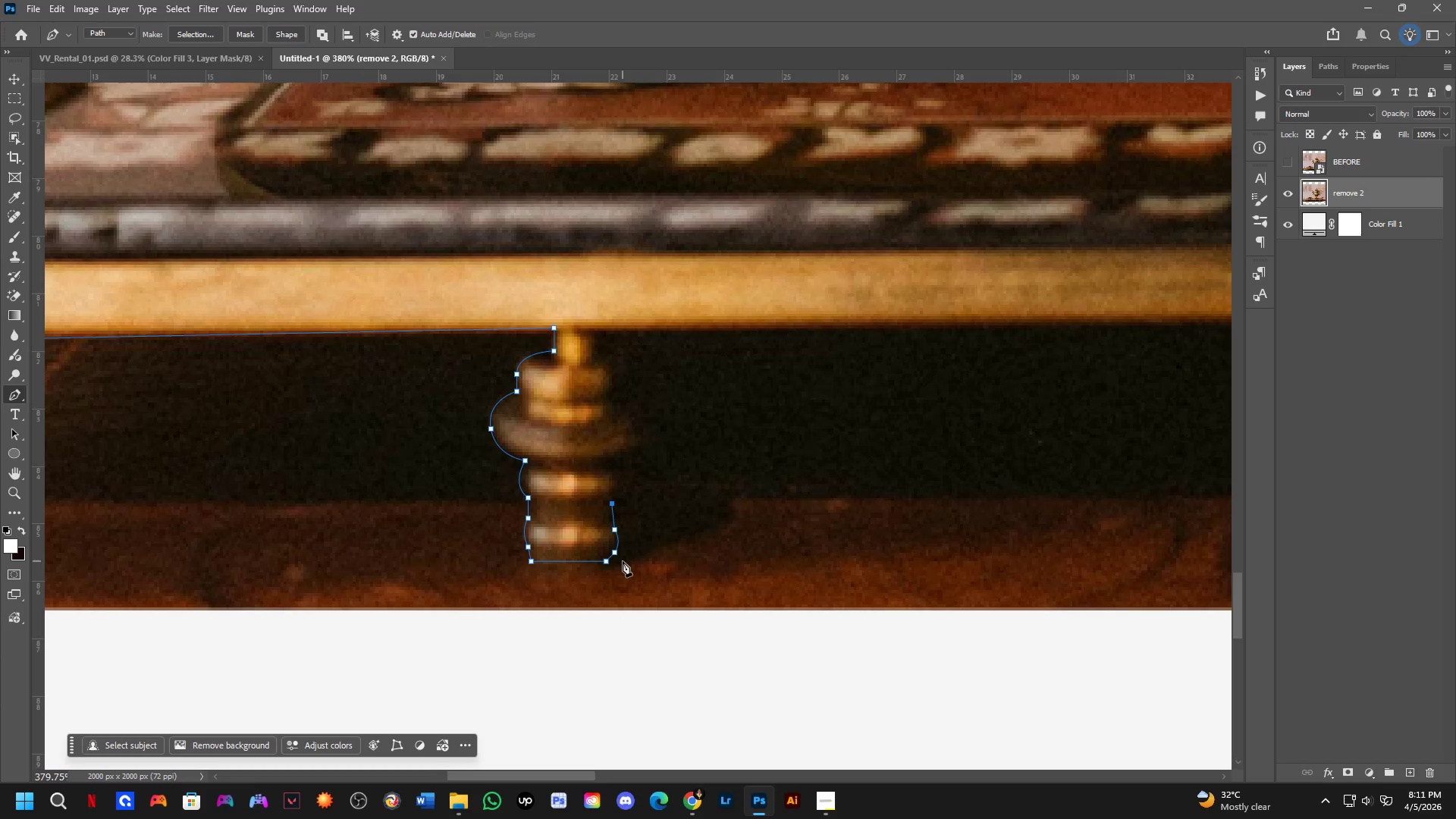 
wait(8.86)
 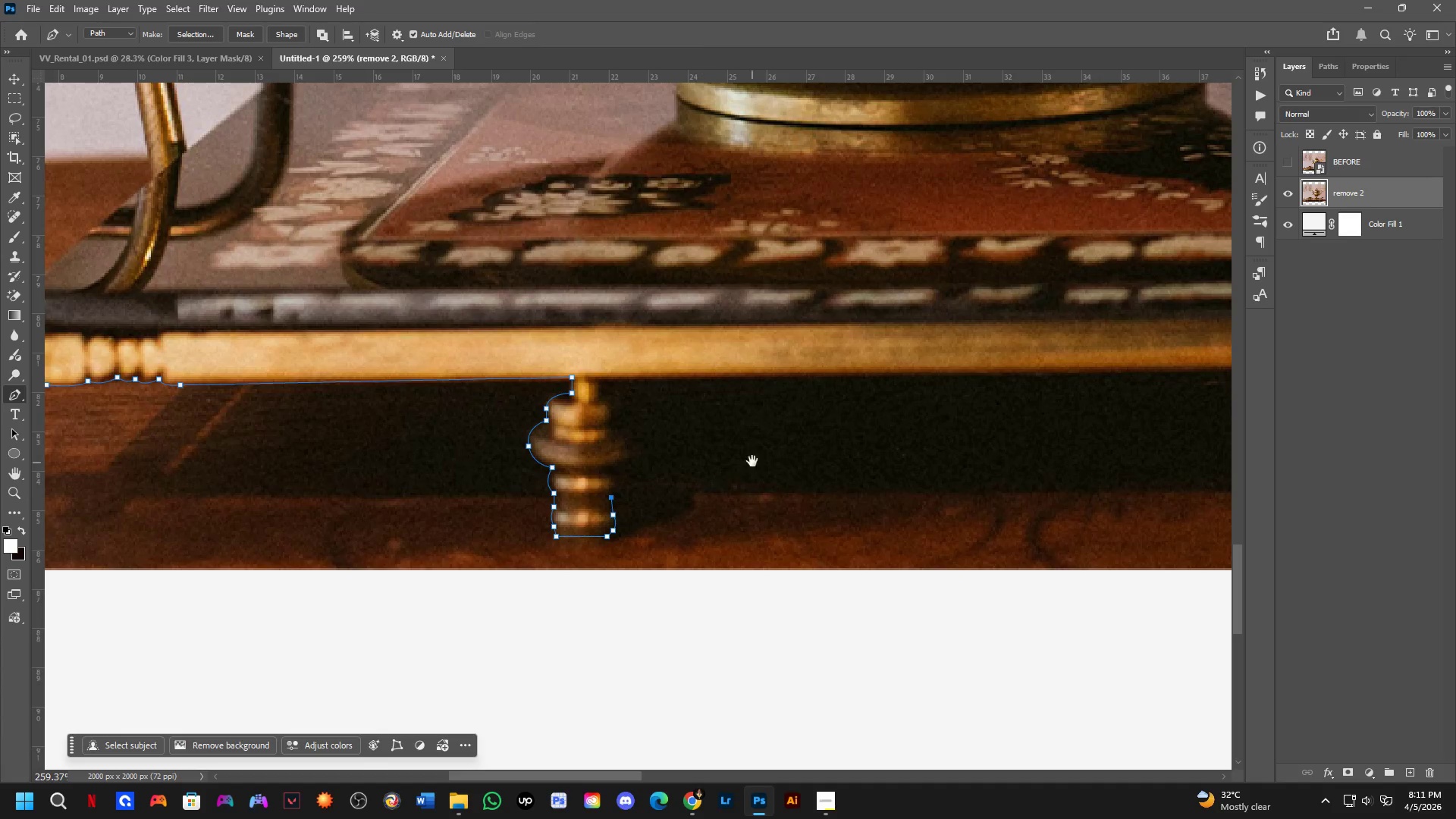 
hold_key(key=Space, duration=0.5)
 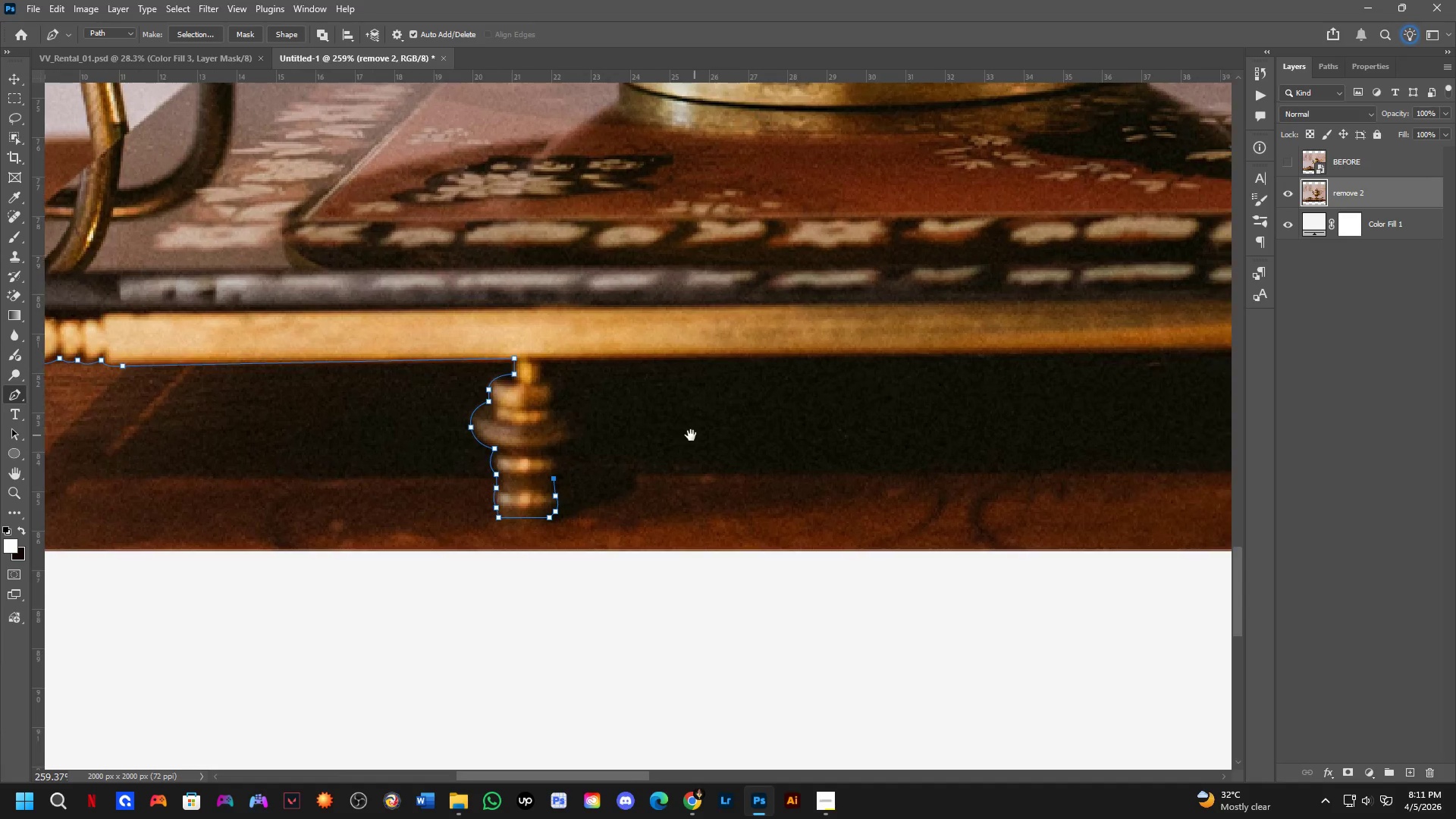 
left_click_drag(start_coordinate=[748, 453], to_coordinate=[714, 433])
 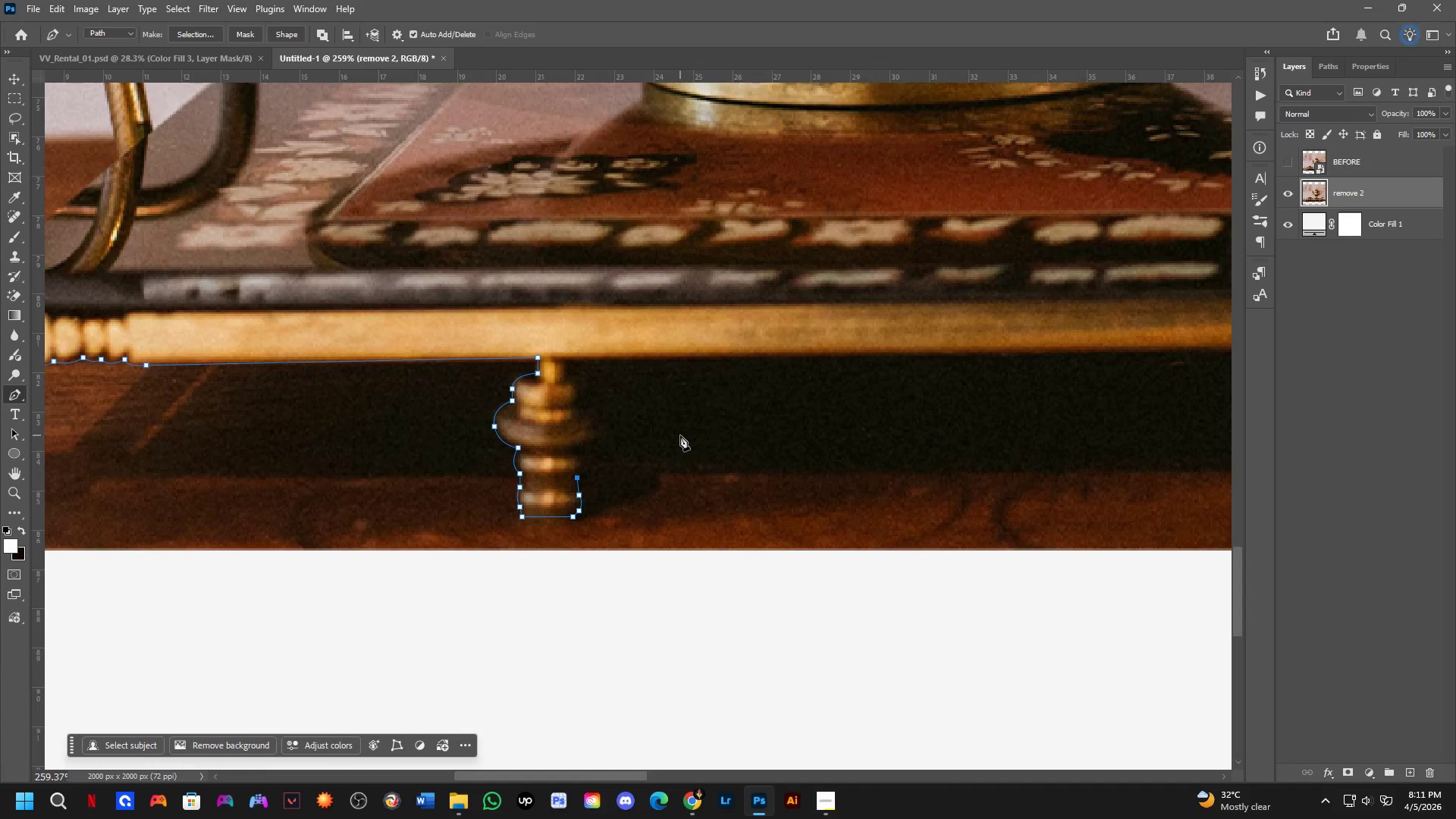 
scroll: coordinate [620, 466], scroll_direction: down, amount: 4.0
 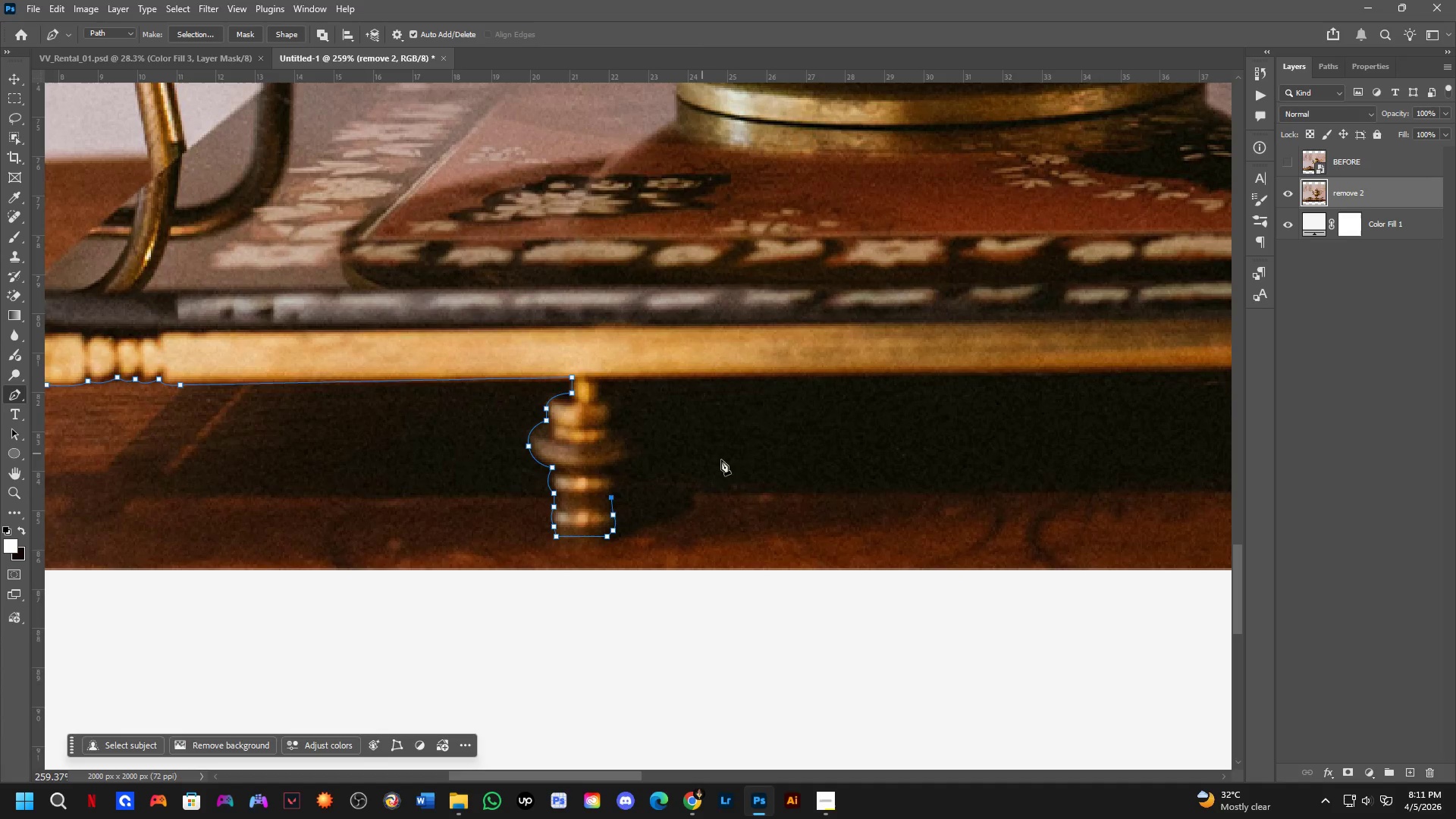 
hold_key(key=Space, duration=0.53)
 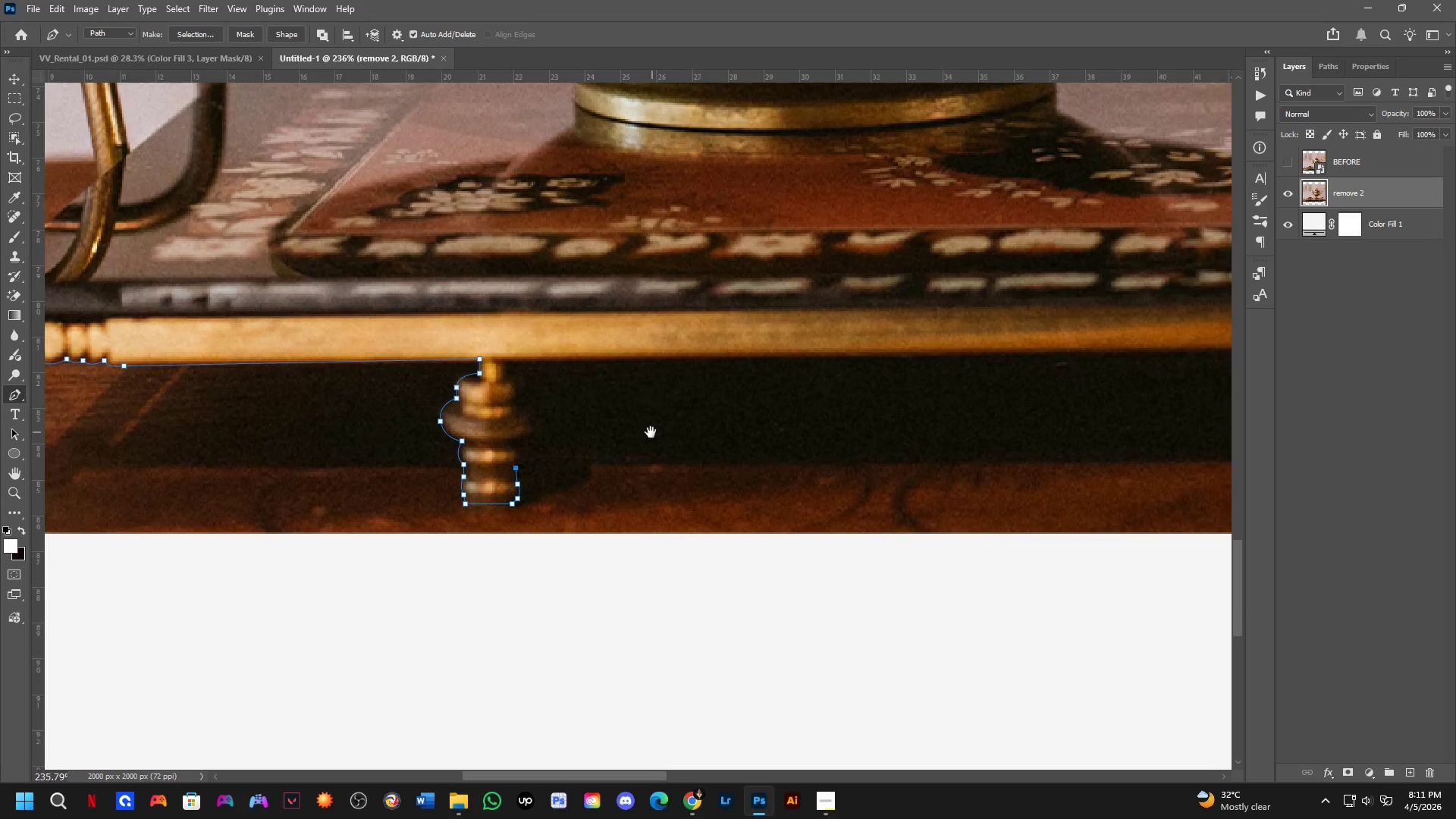 
left_click_drag(start_coordinate=[720, 435], to_coordinate=[687, 433])
 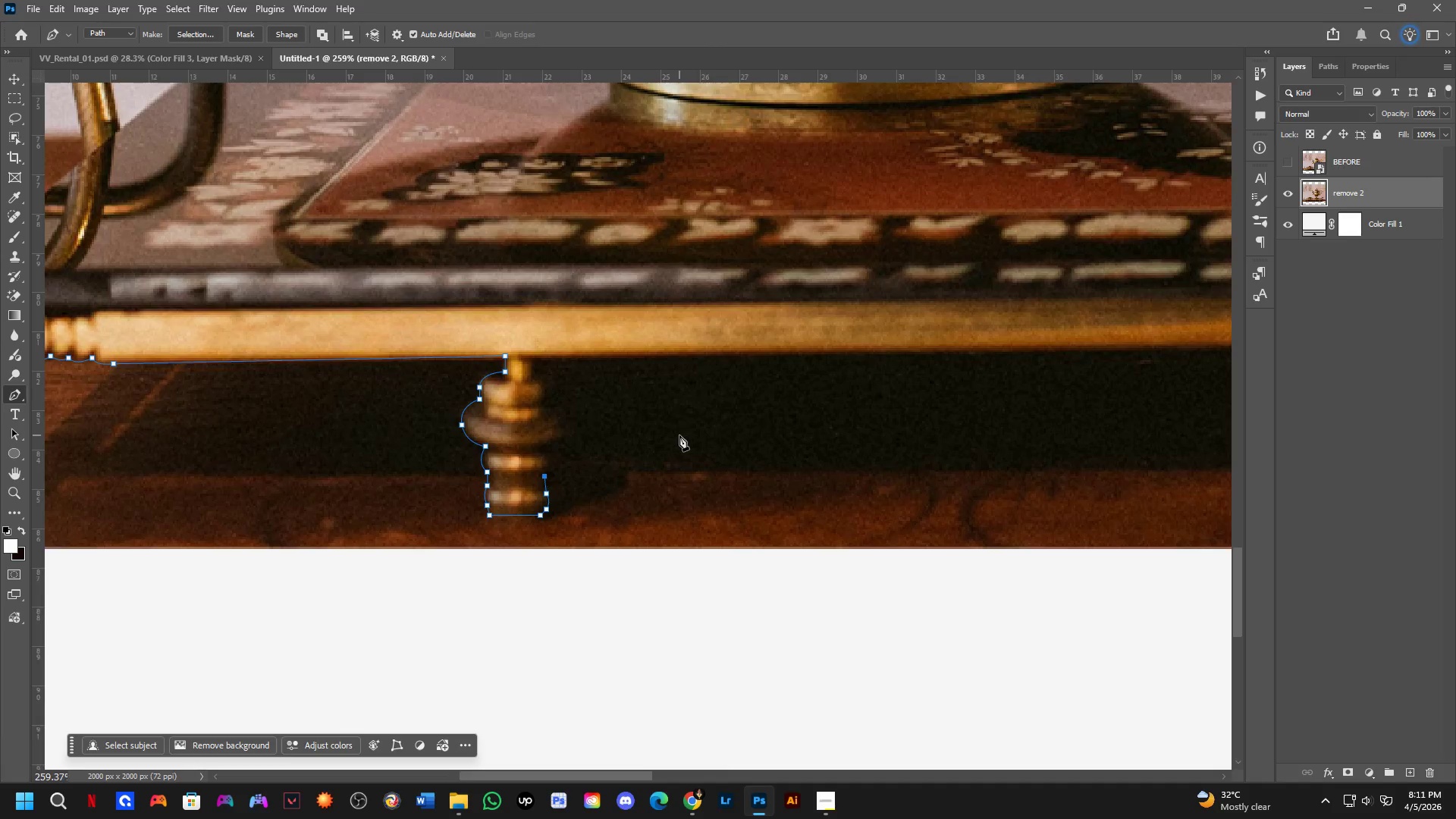 
hold_key(key=Space, duration=0.55)
 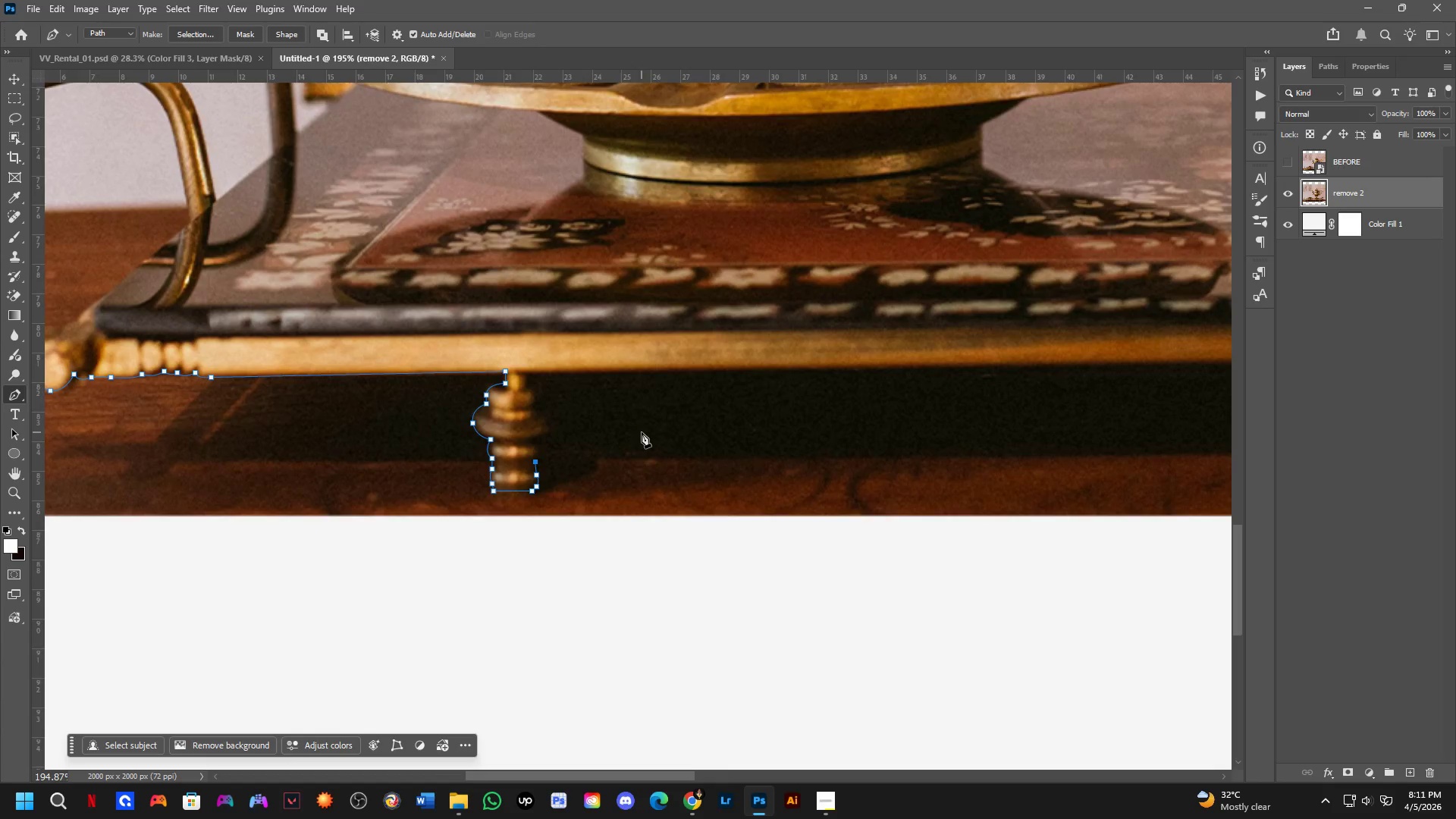 
left_click_drag(start_coordinate=[695, 437], to_coordinate=[651, 432])
 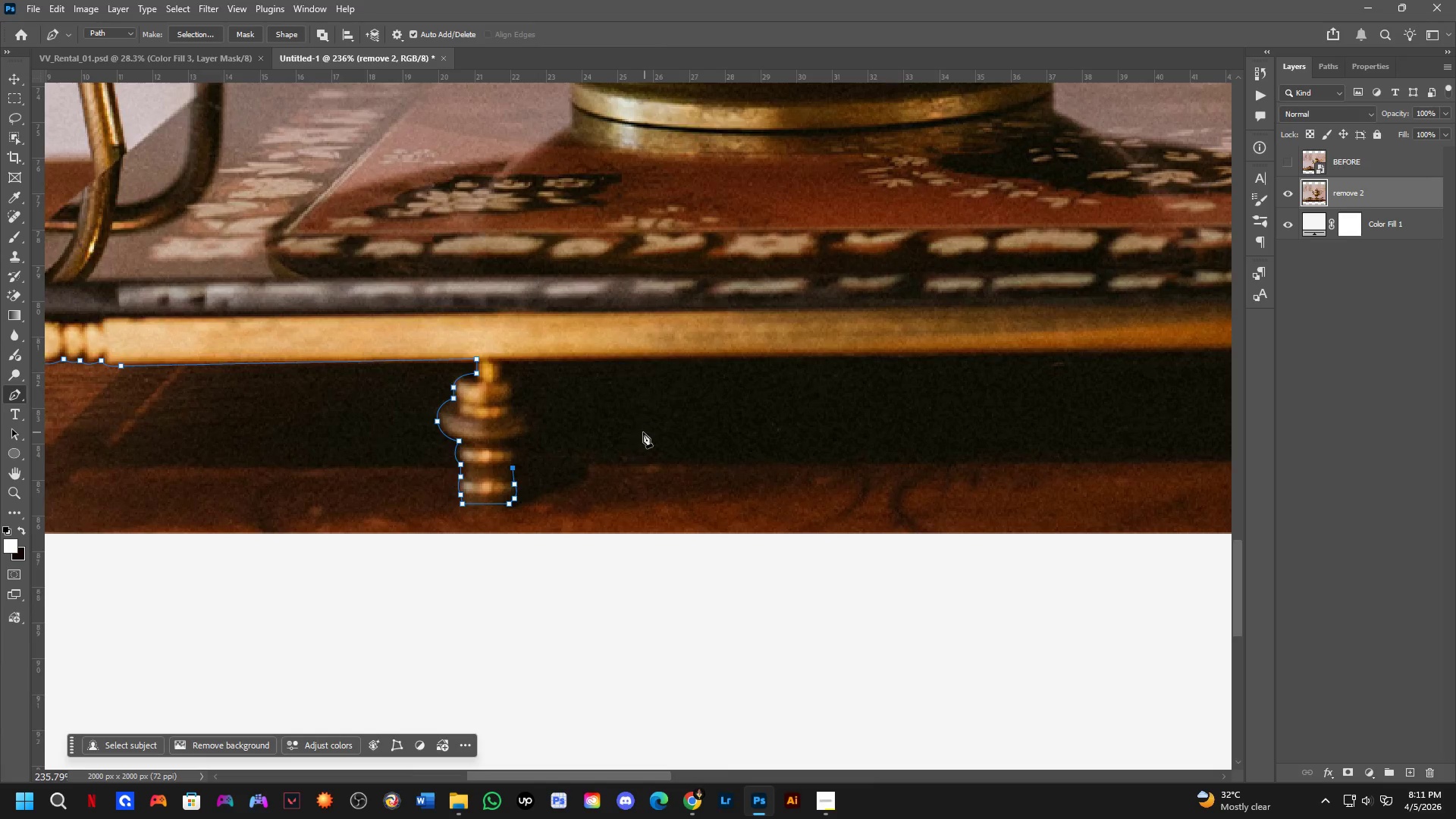 
scroll: coordinate [642, 432], scroll_direction: down, amount: 3.0
 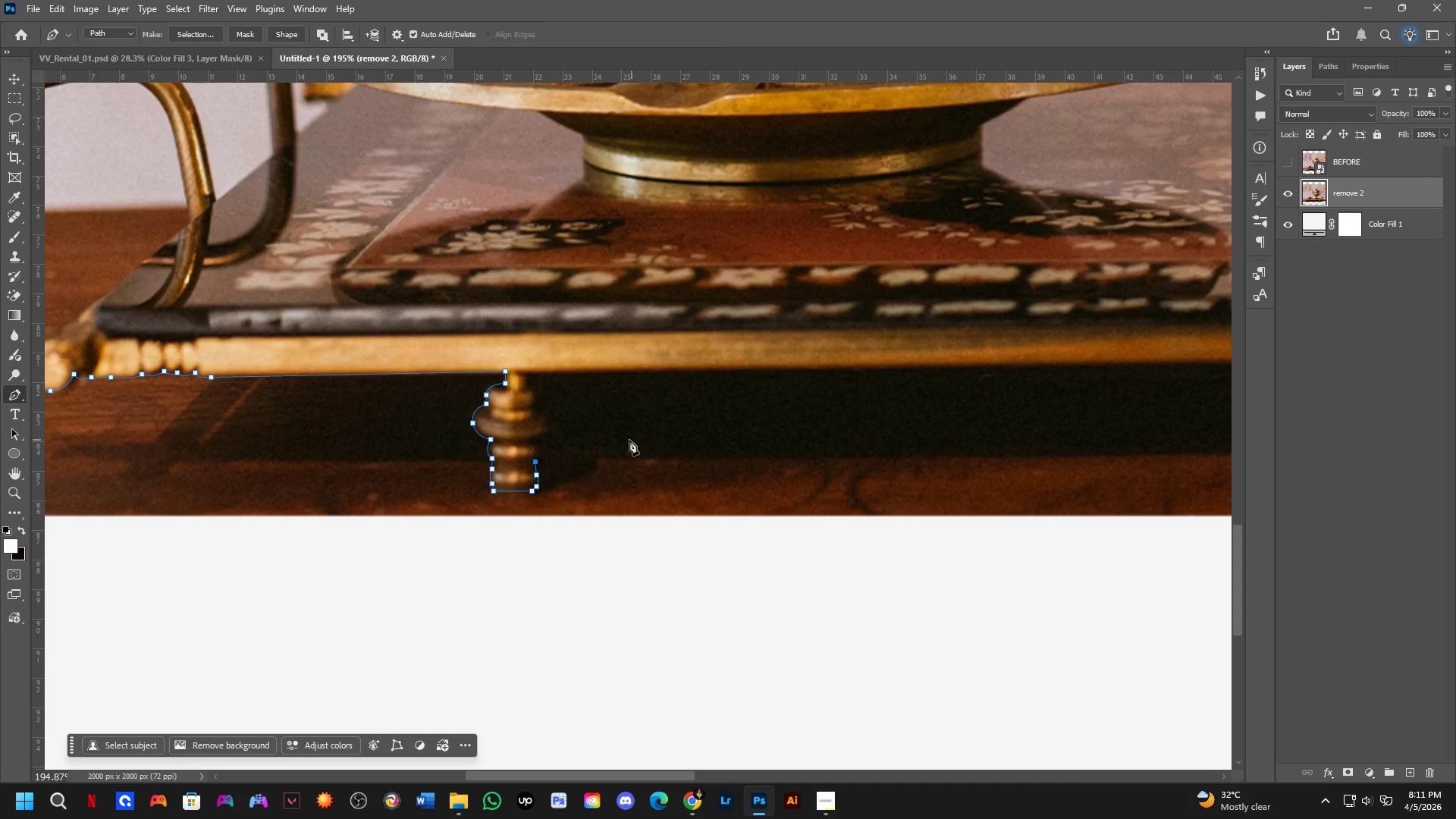 
scroll: coordinate [502, 475], scroll_direction: up, amount: 11.0
 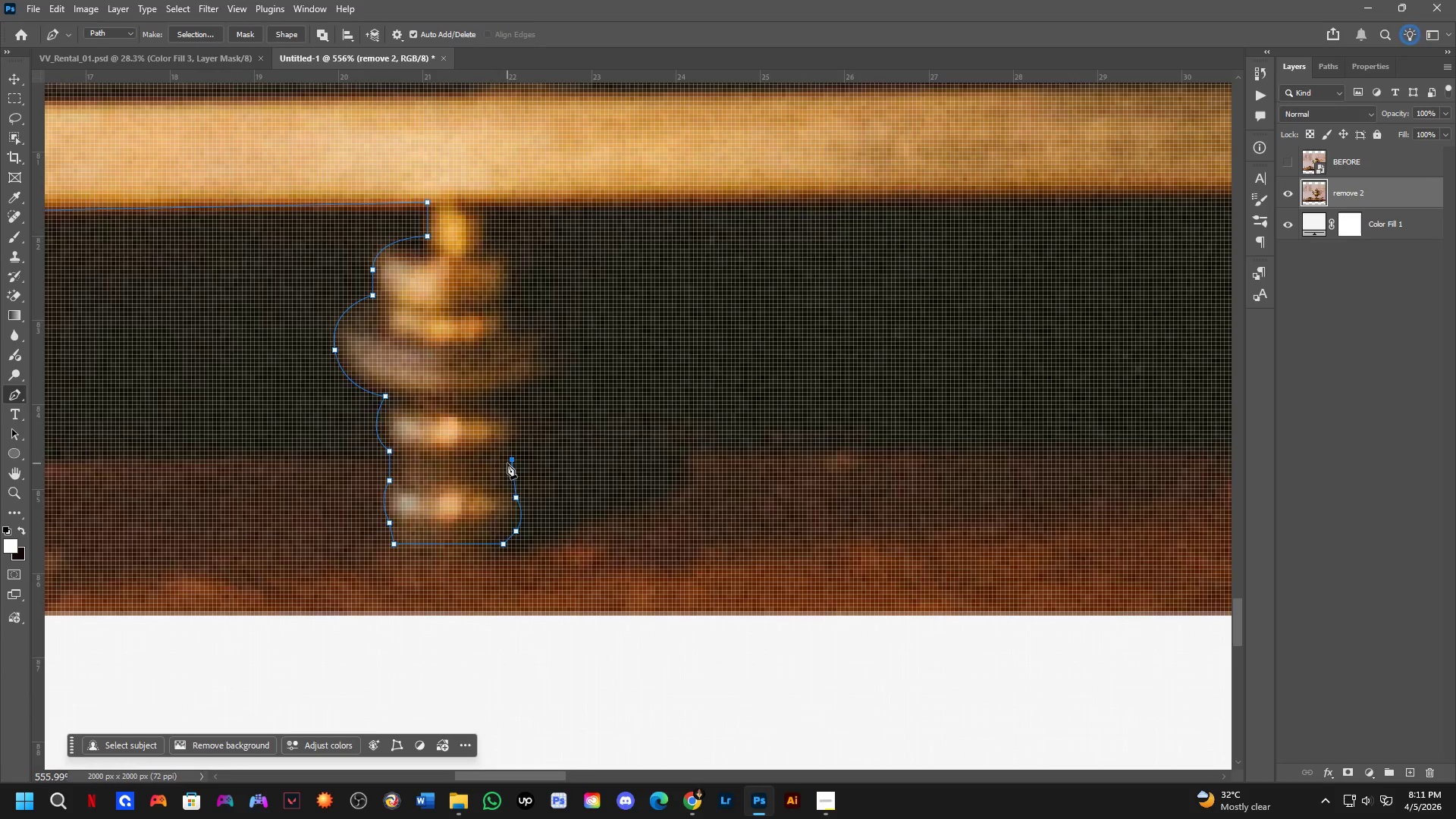 
key(Shift+ShiftLeft)
 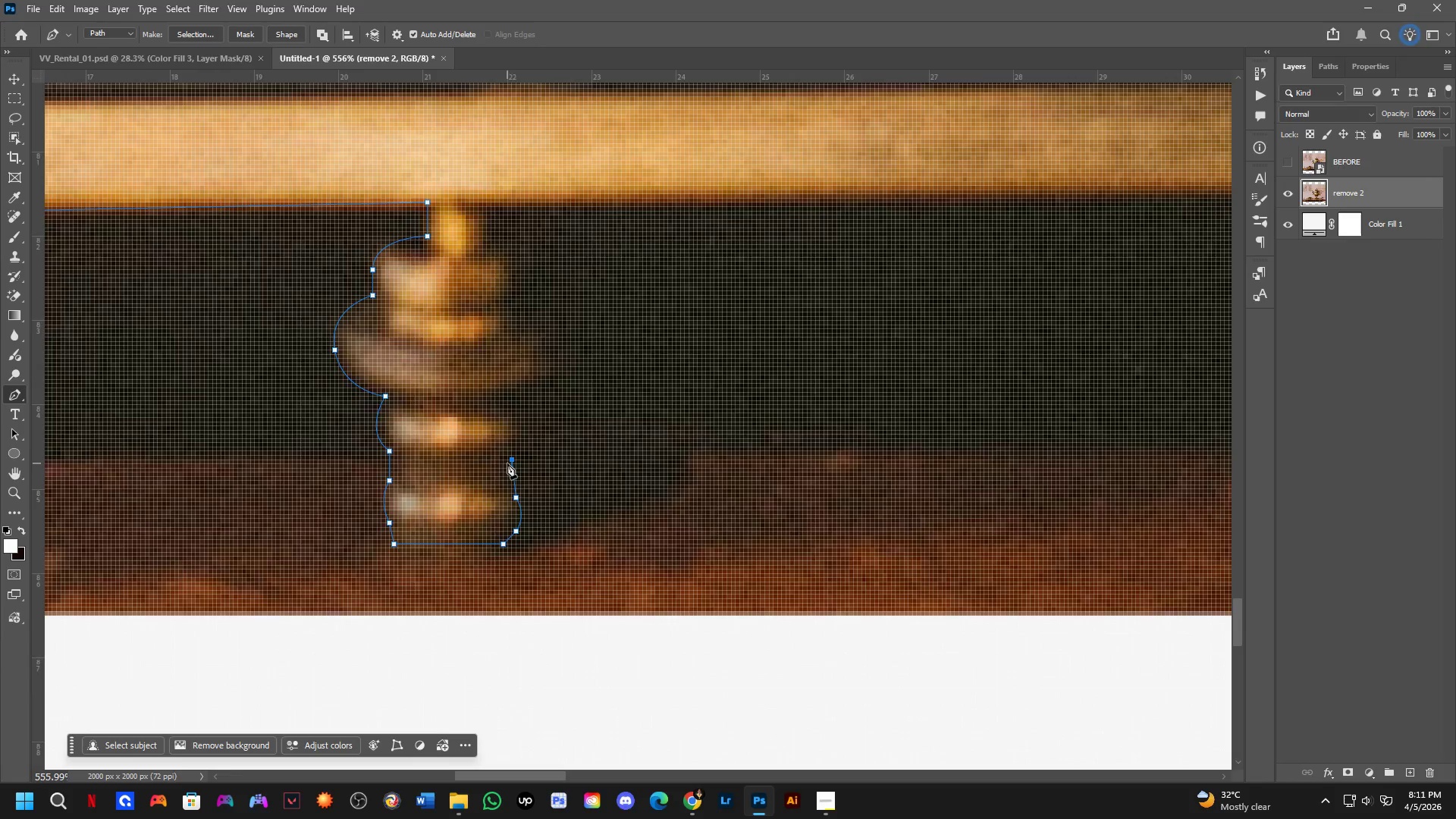 
hold_key(key=ControlLeft, duration=1.84)
left_click_drag(start_coordinate=[510, 460], to_coordinate=[516, 460])
 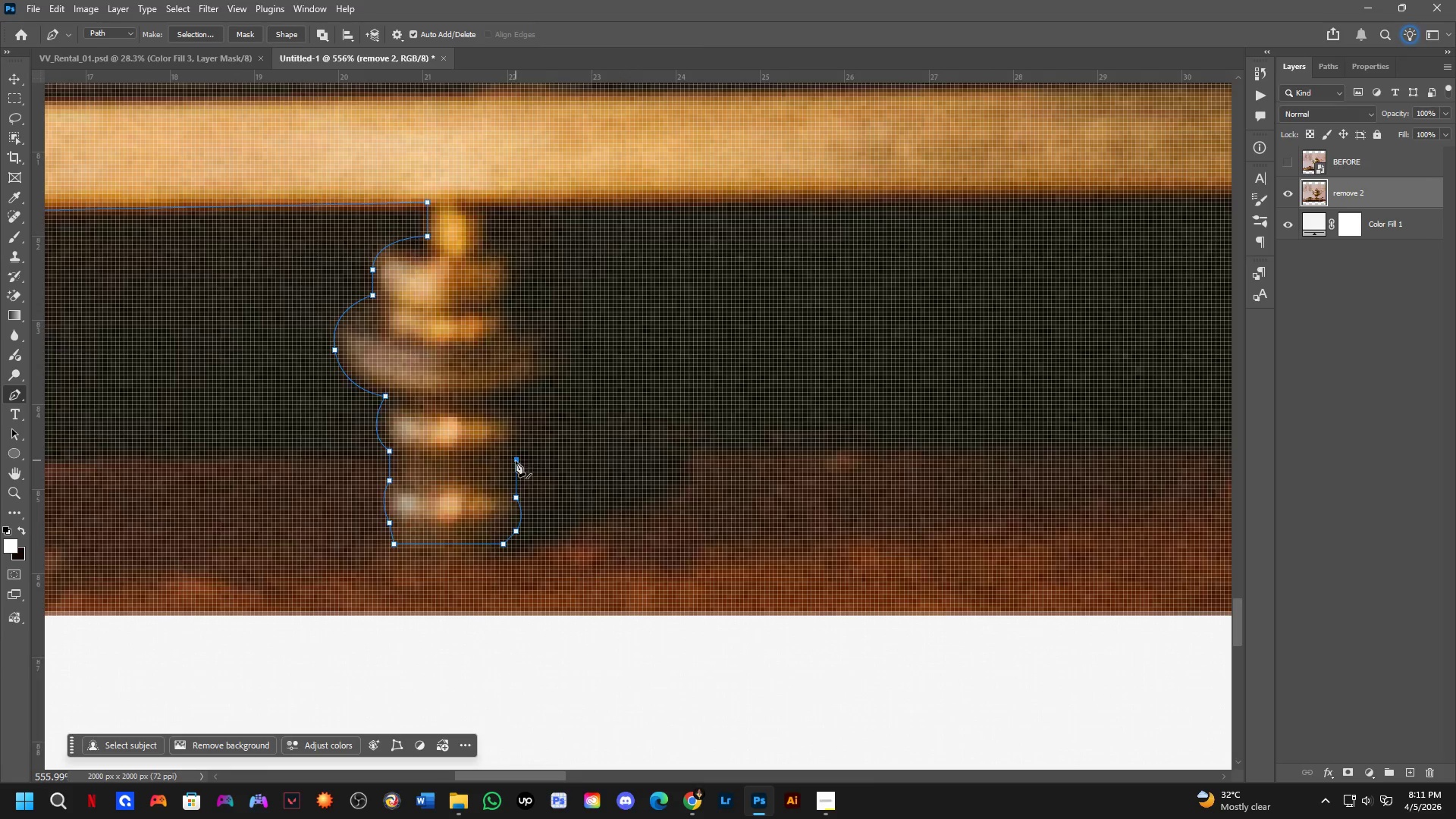 
hold_key(key=Space, duration=0.42)
 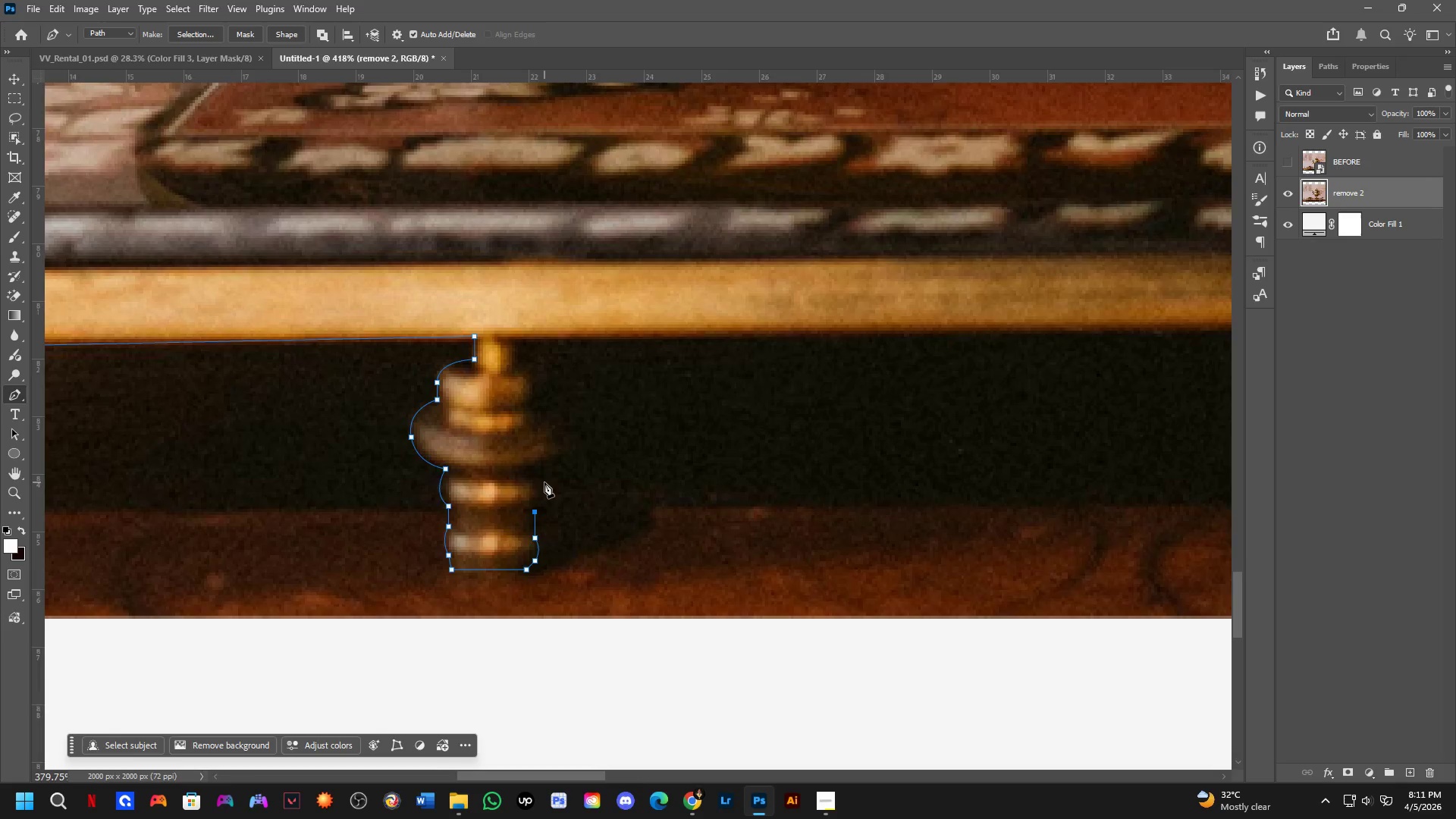 
left_click_drag(start_coordinate=[585, 449], to_coordinate=[605, 506])
 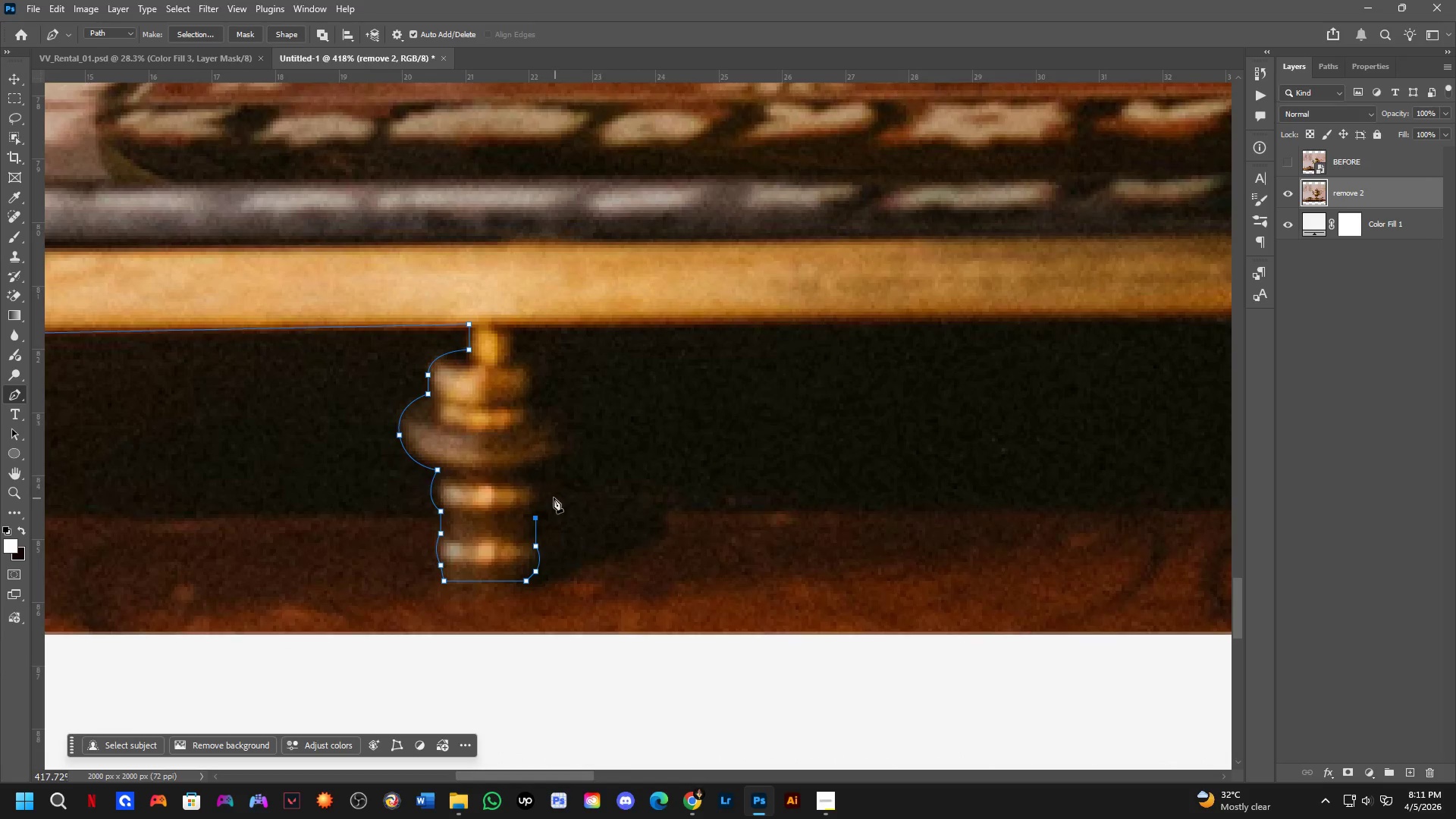 
scroll: coordinate [516, 463], scroll_direction: down, amount: 3.0
 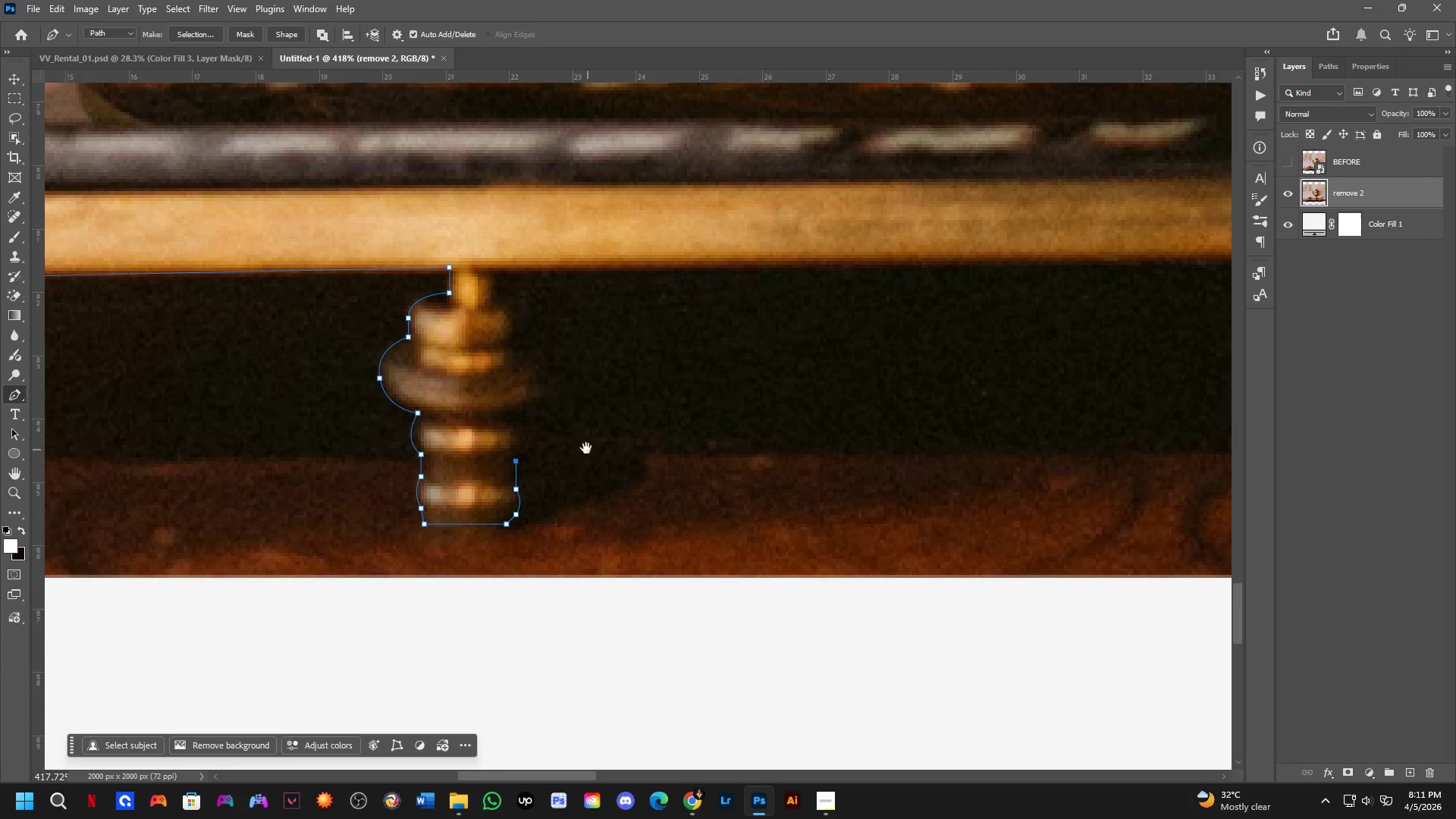 
hold_key(key=Space, duration=0.39)
 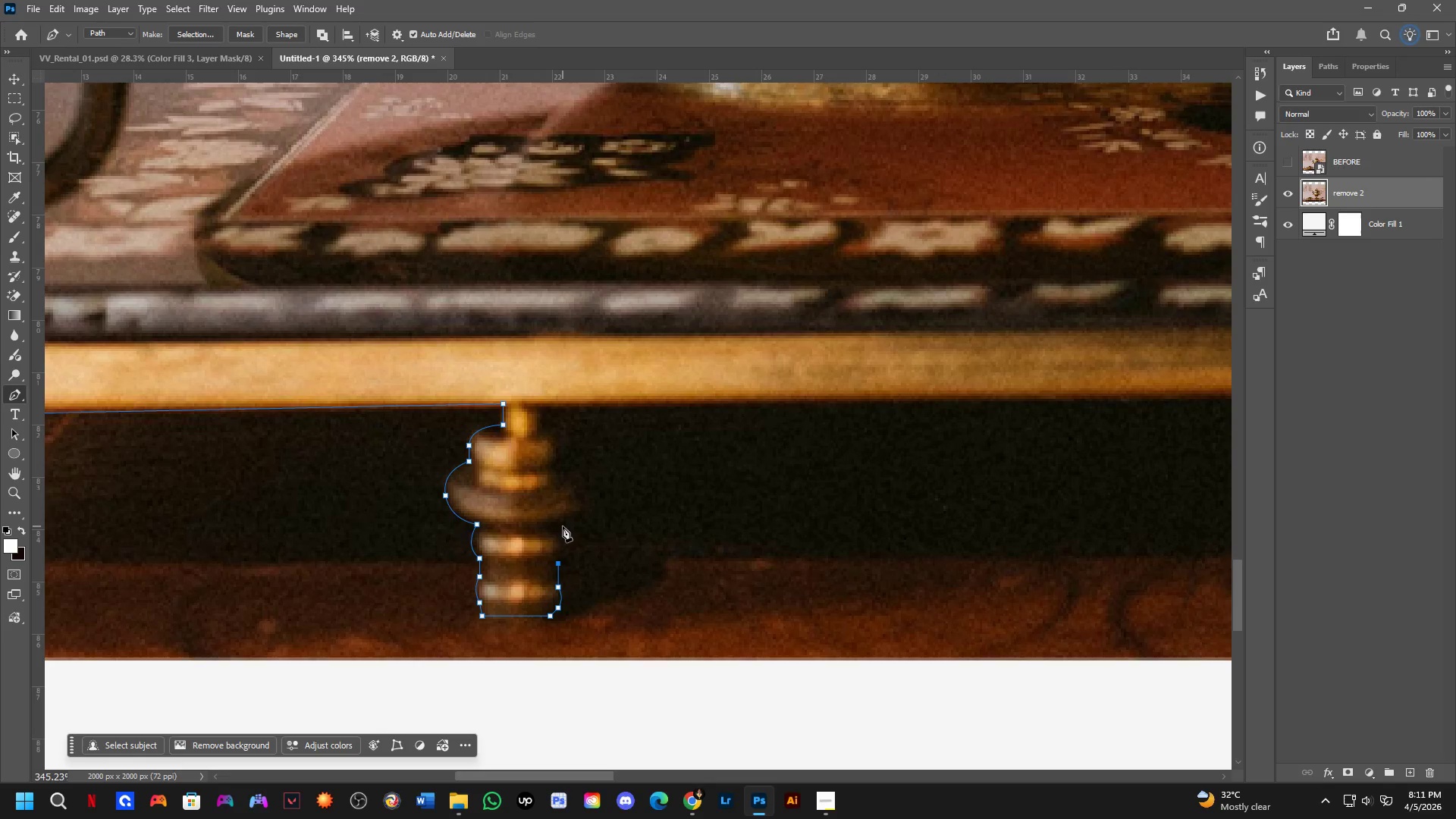 
left_click_drag(start_coordinate=[545, 482], to_coordinate=[567, 536])
 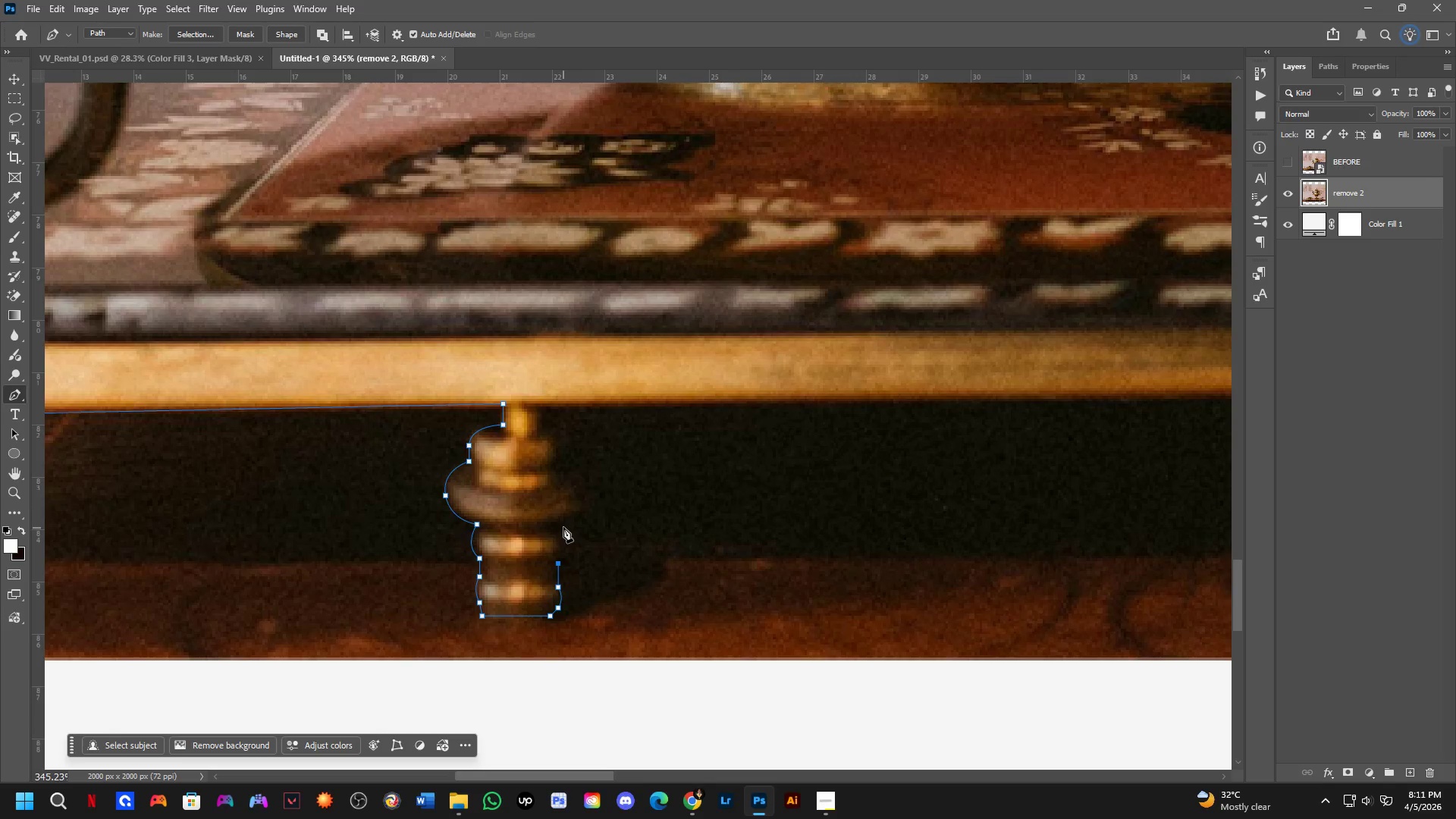 
scroll: coordinate [544, 482], scroll_direction: down, amount: 2.0
 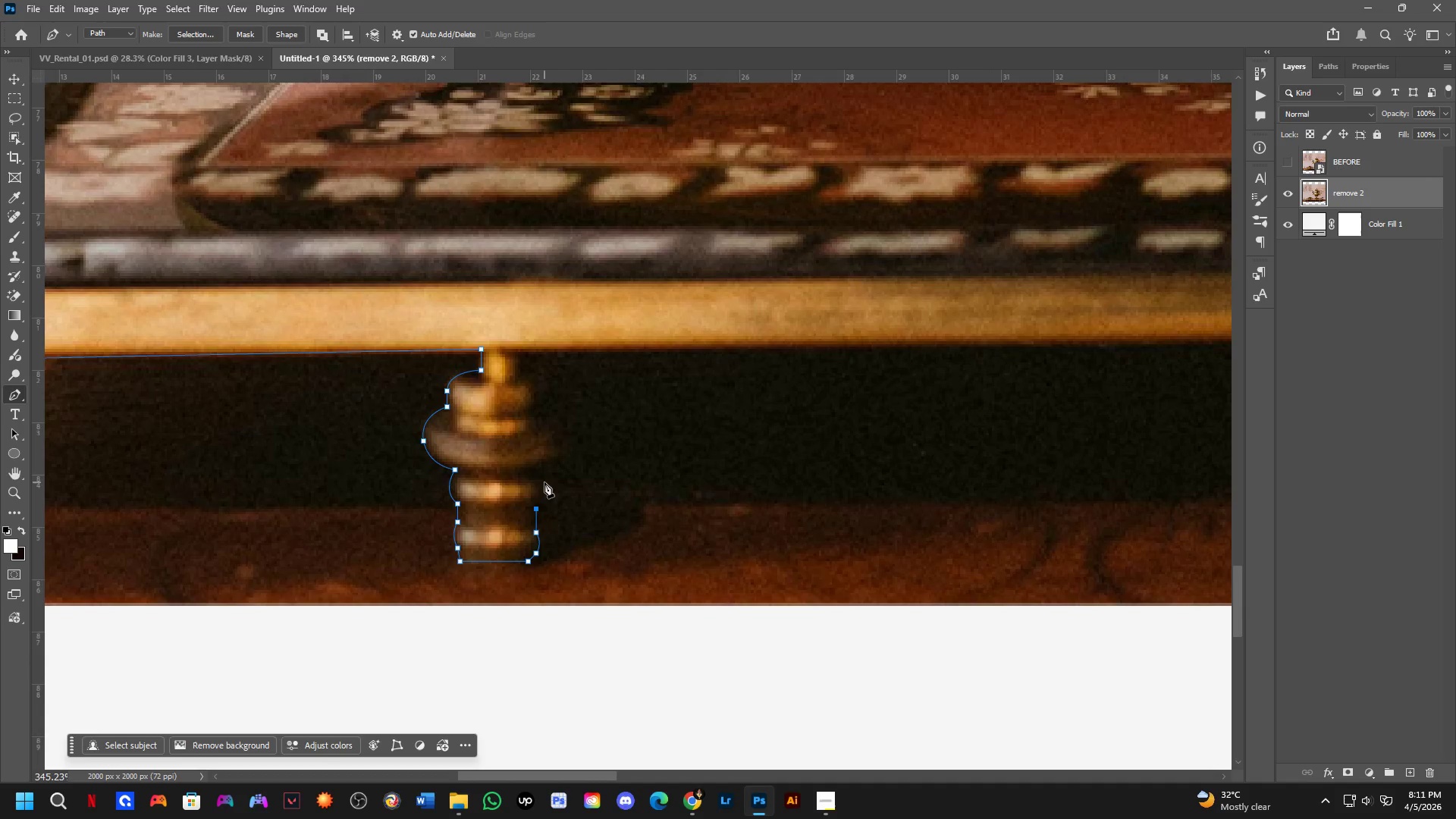 
left_click_drag(start_coordinate=[563, 526], to_coordinate=[548, 500])
 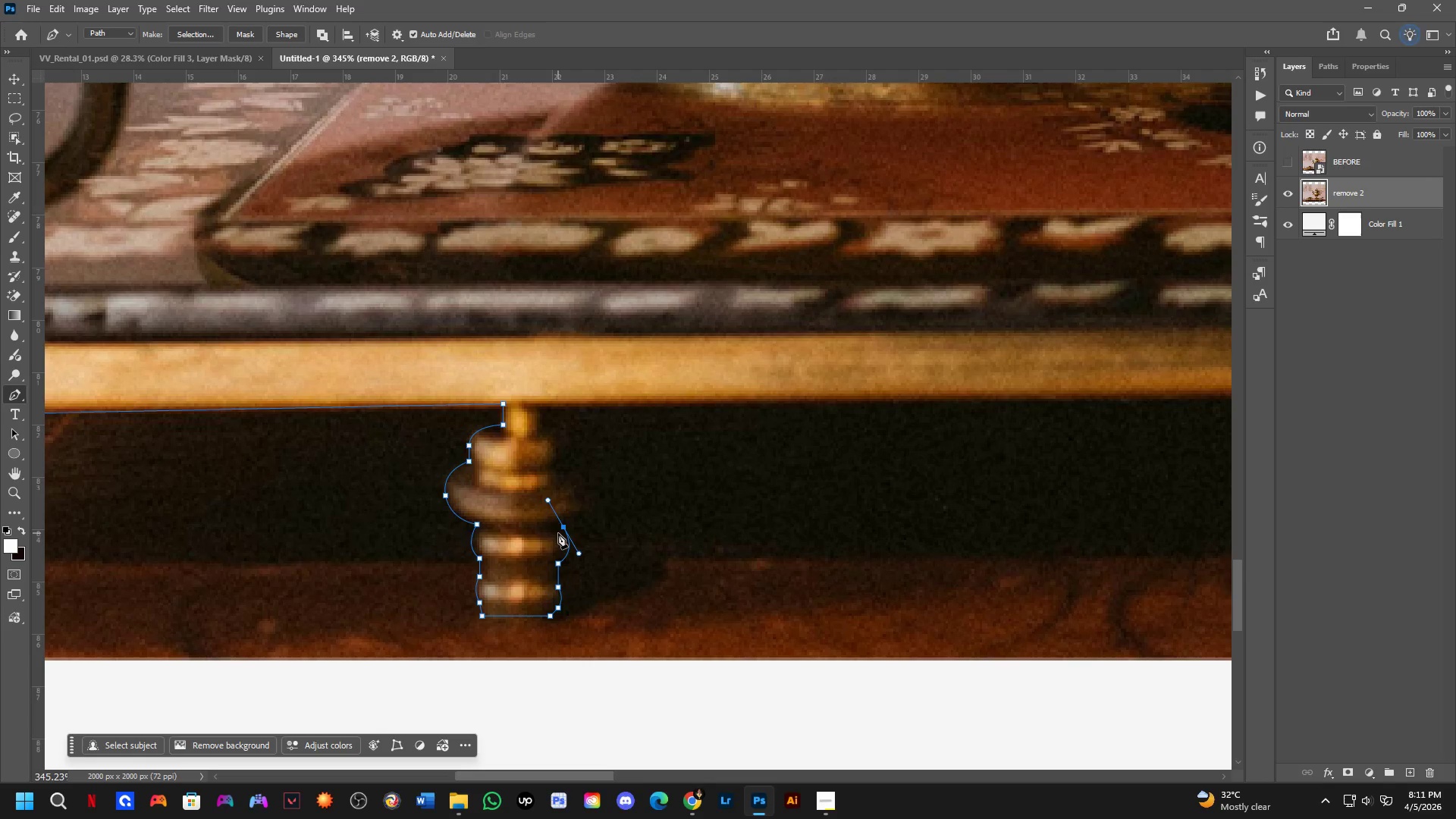 
hold_key(key=AltLeft, duration=0.33)
left_click([564, 529])
 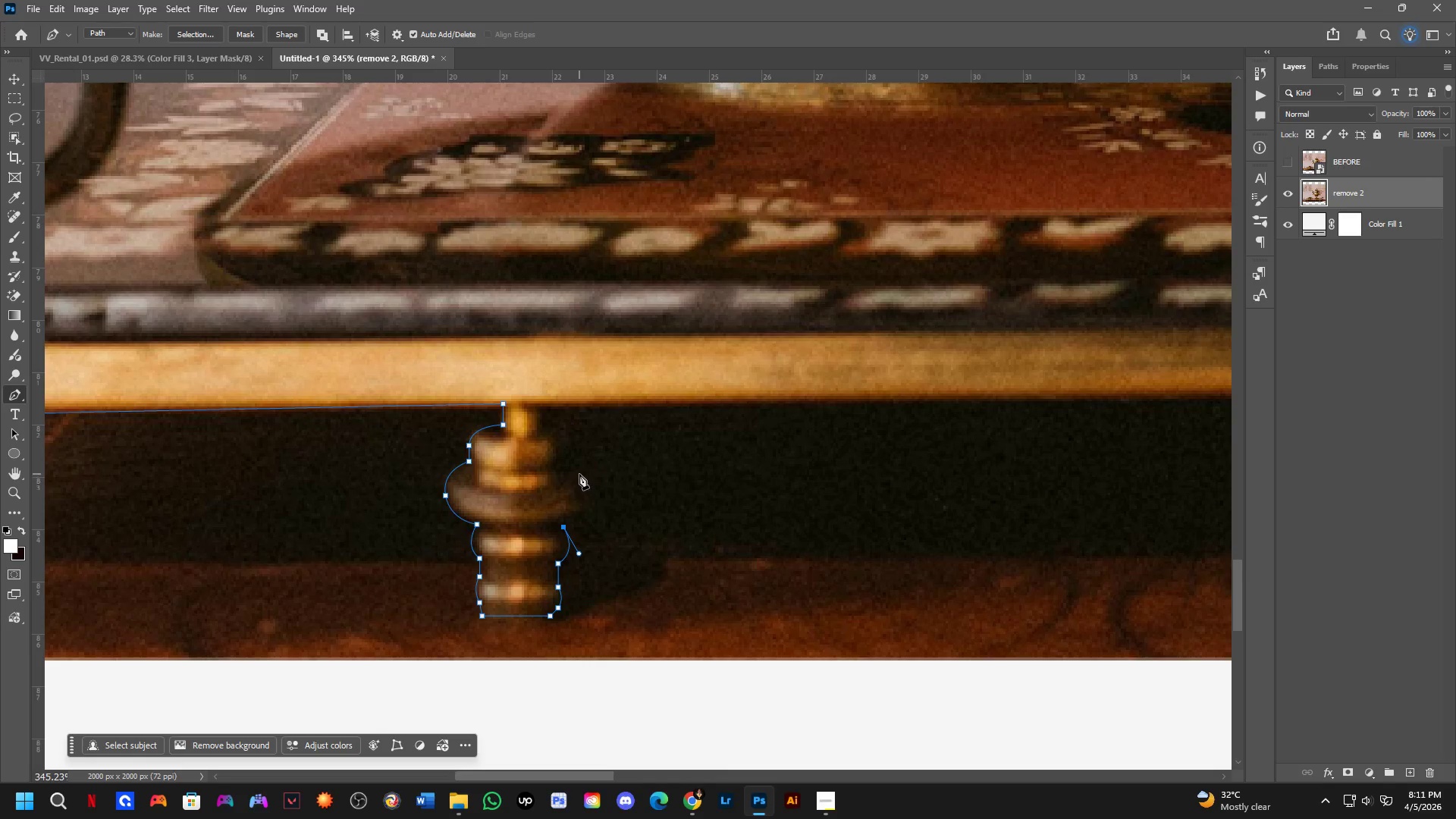 
left_click_drag(start_coordinate=[579, 470], to_coordinate=[554, 424])
 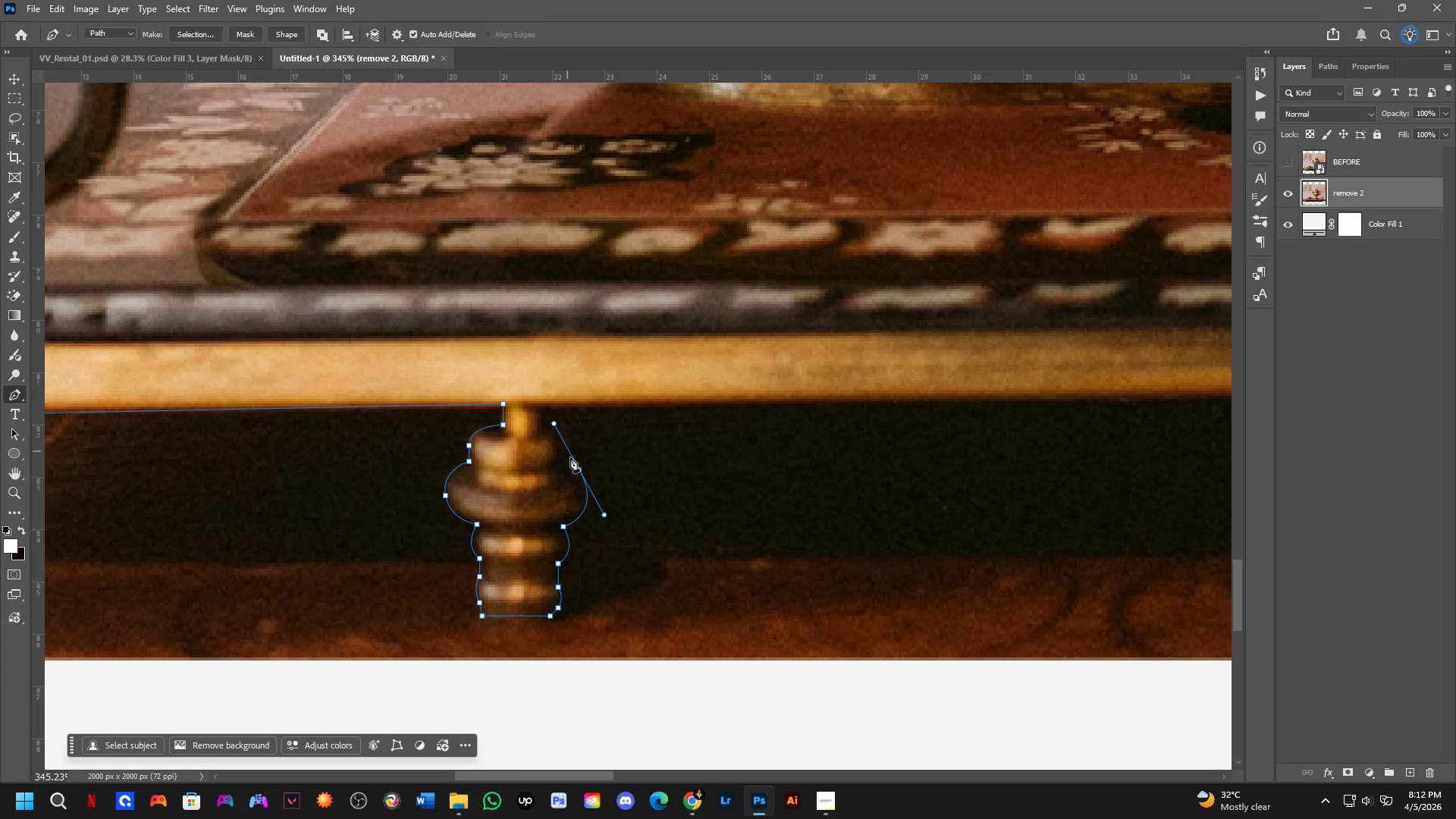 
hold_key(key=AltLeft, duration=0.45)
left_click([579, 467])
 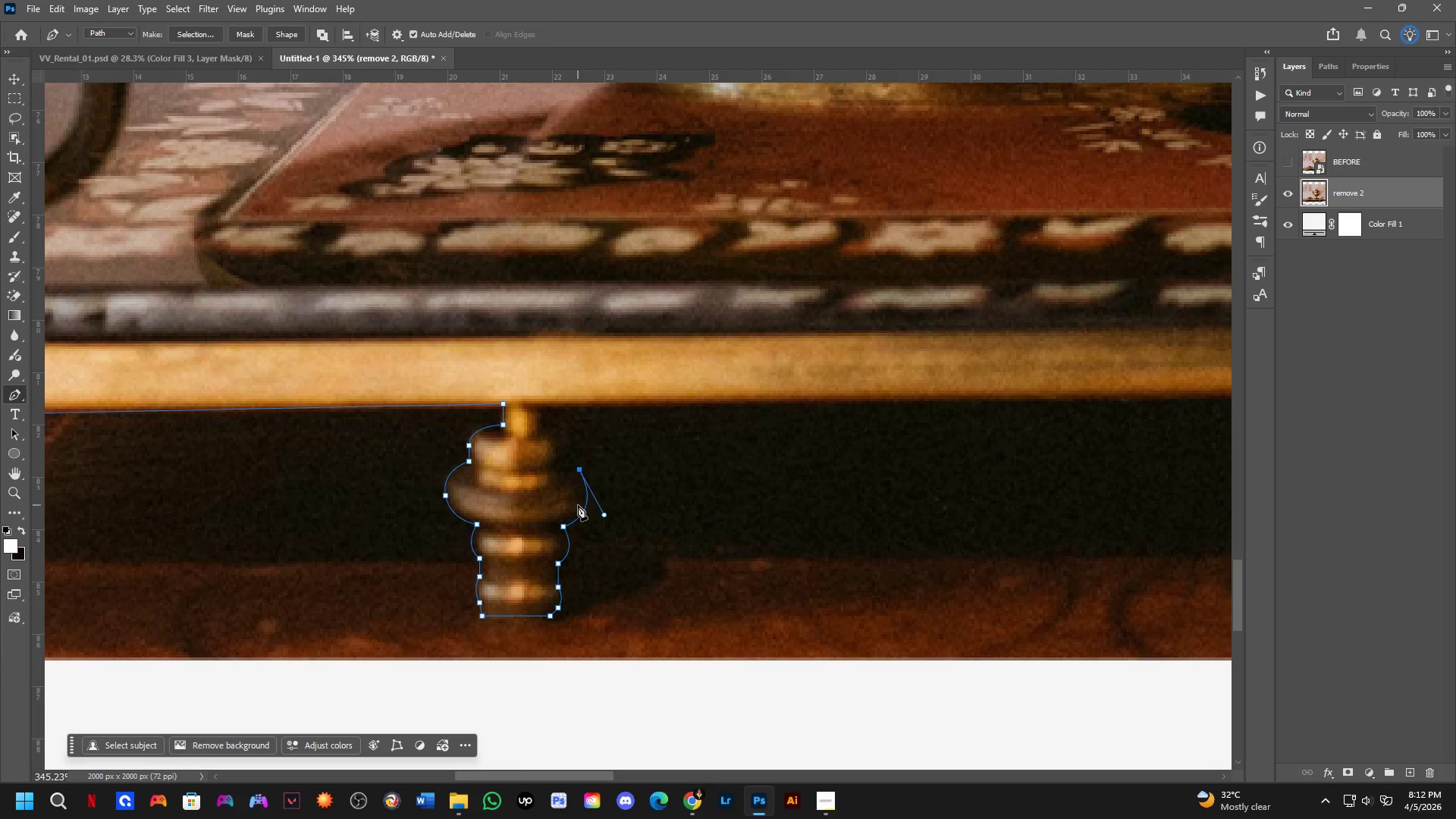 
hold_key(key=Space, duration=0.48)
 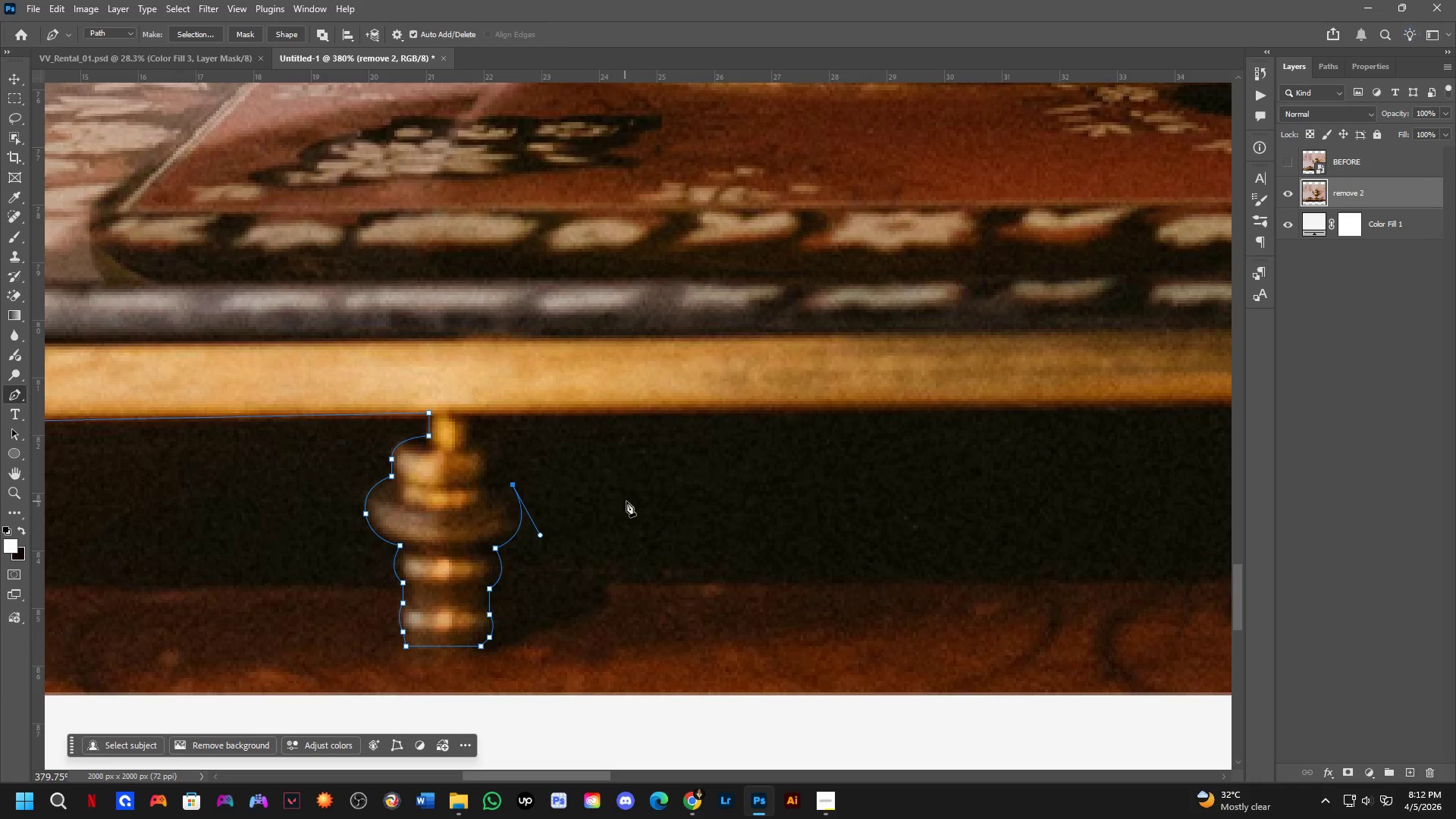 
left_click_drag(start_coordinate=[666, 482], to_coordinate=[627, 494])
 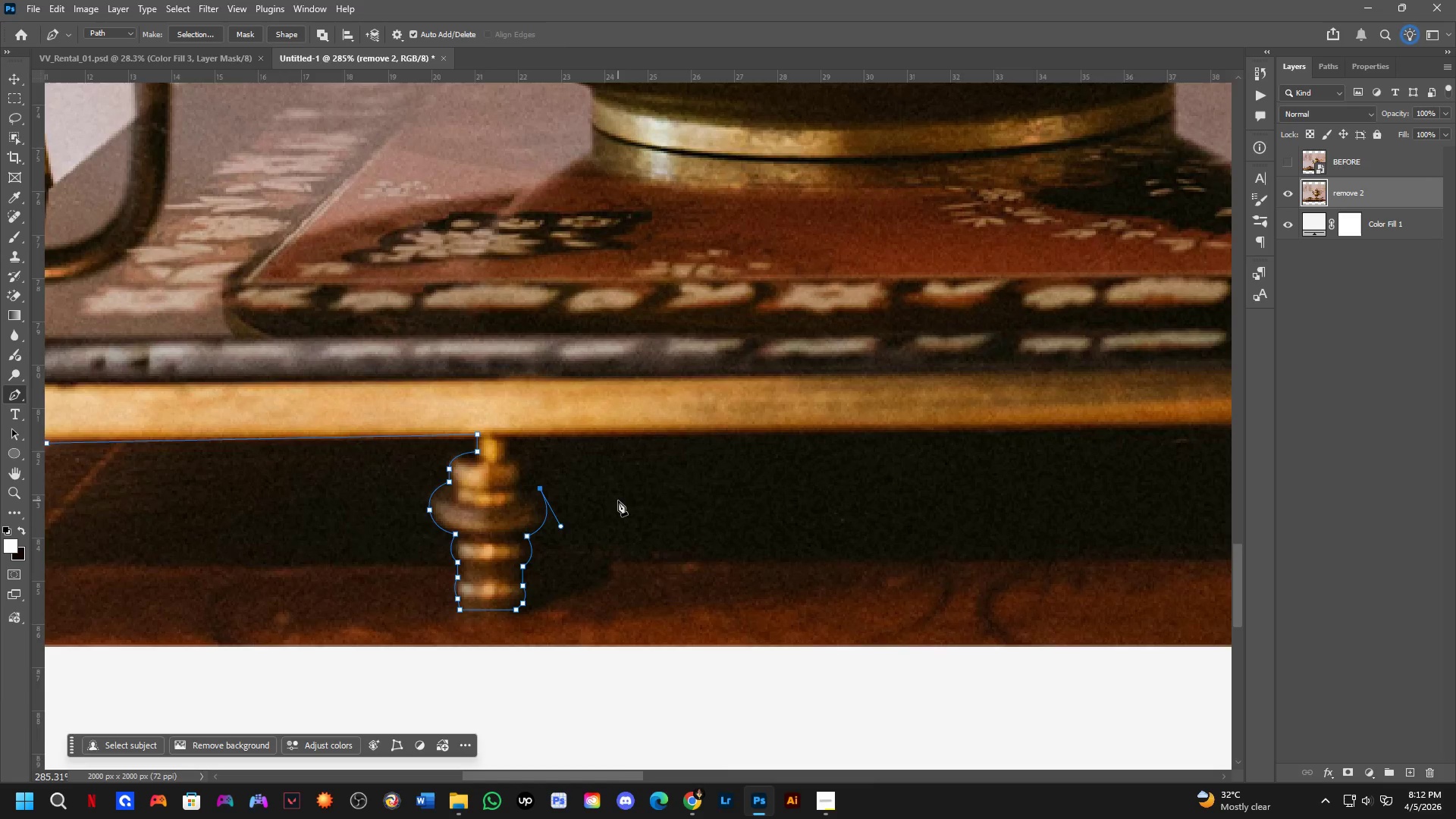 
scroll: coordinate [578, 506], scroll_direction: down, amount: 2.0
 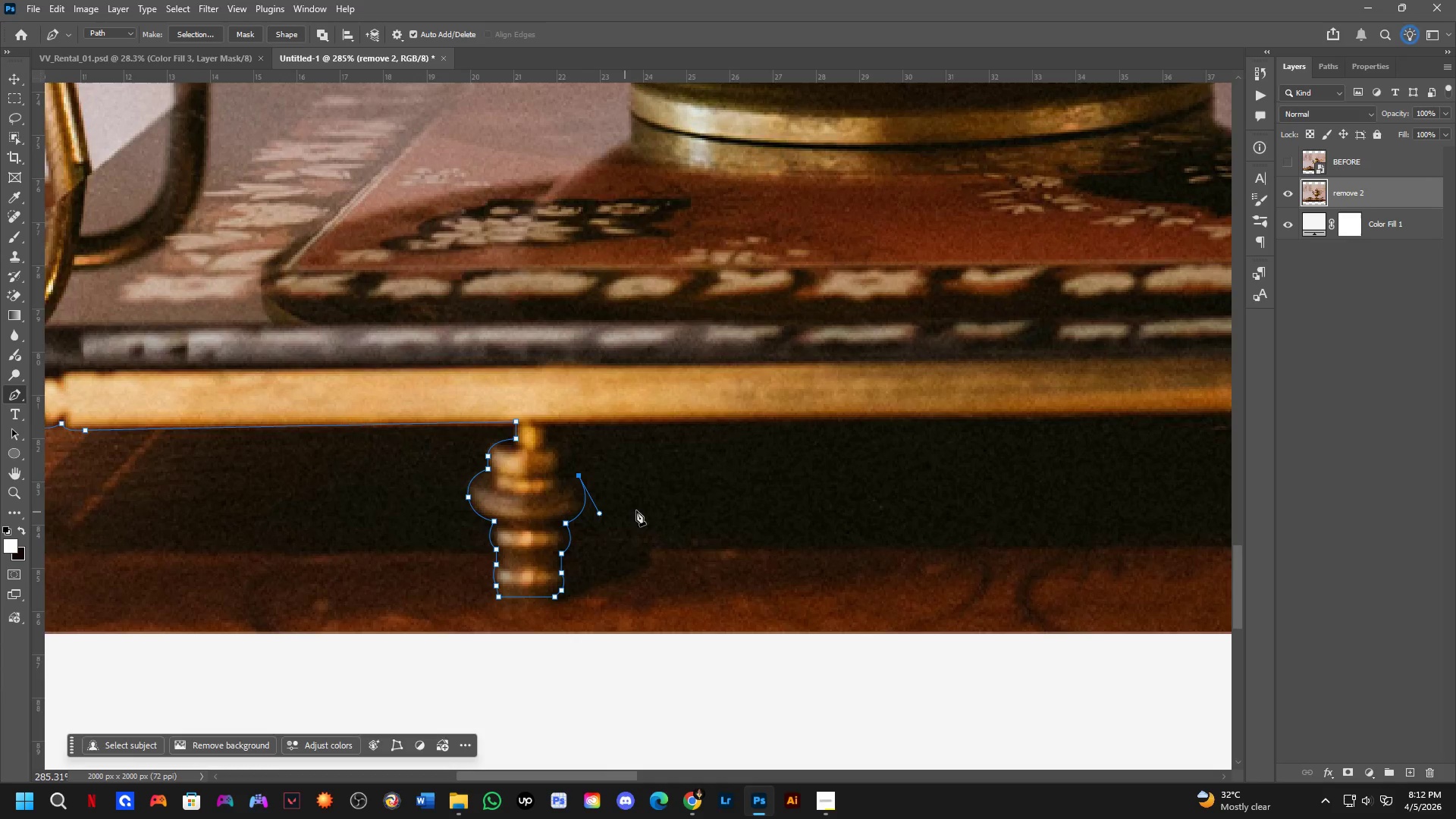 
hold_key(key=Space, duration=0.42)
 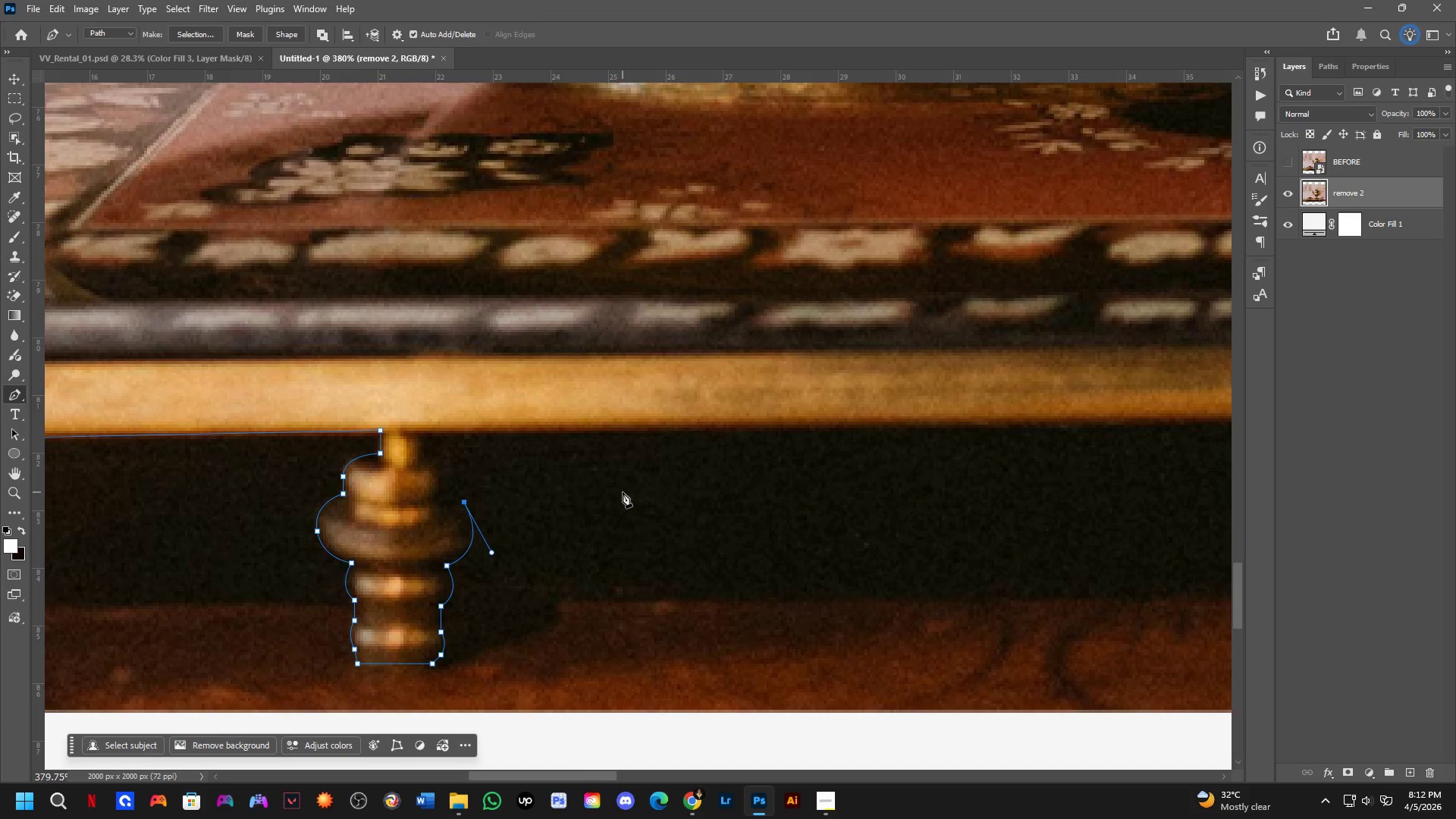 
left_click_drag(start_coordinate=[671, 473], to_coordinate=[623, 491])
 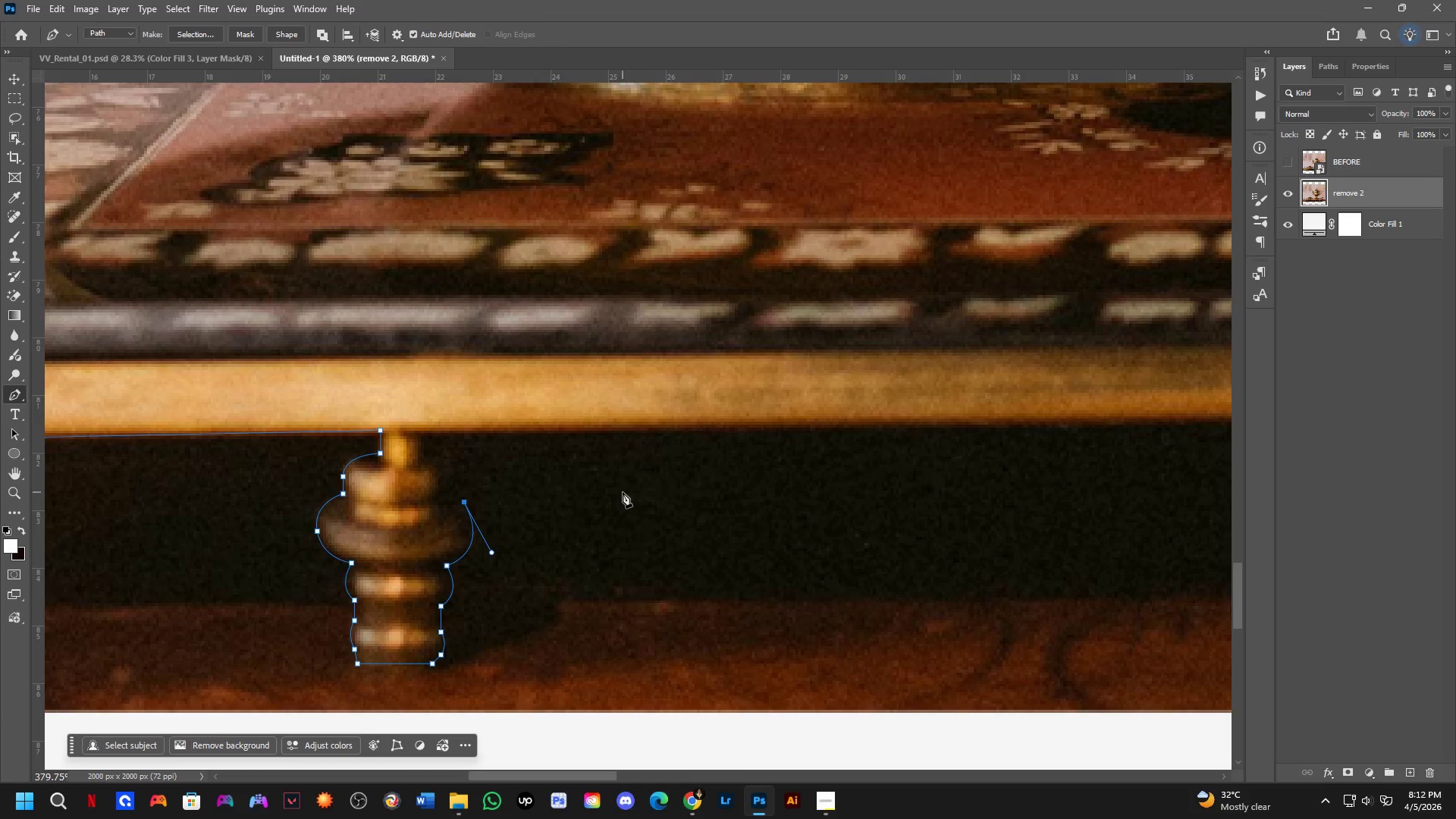 
scroll: coordinate [622, 501], scroll_direction: up, amount: 3.0
 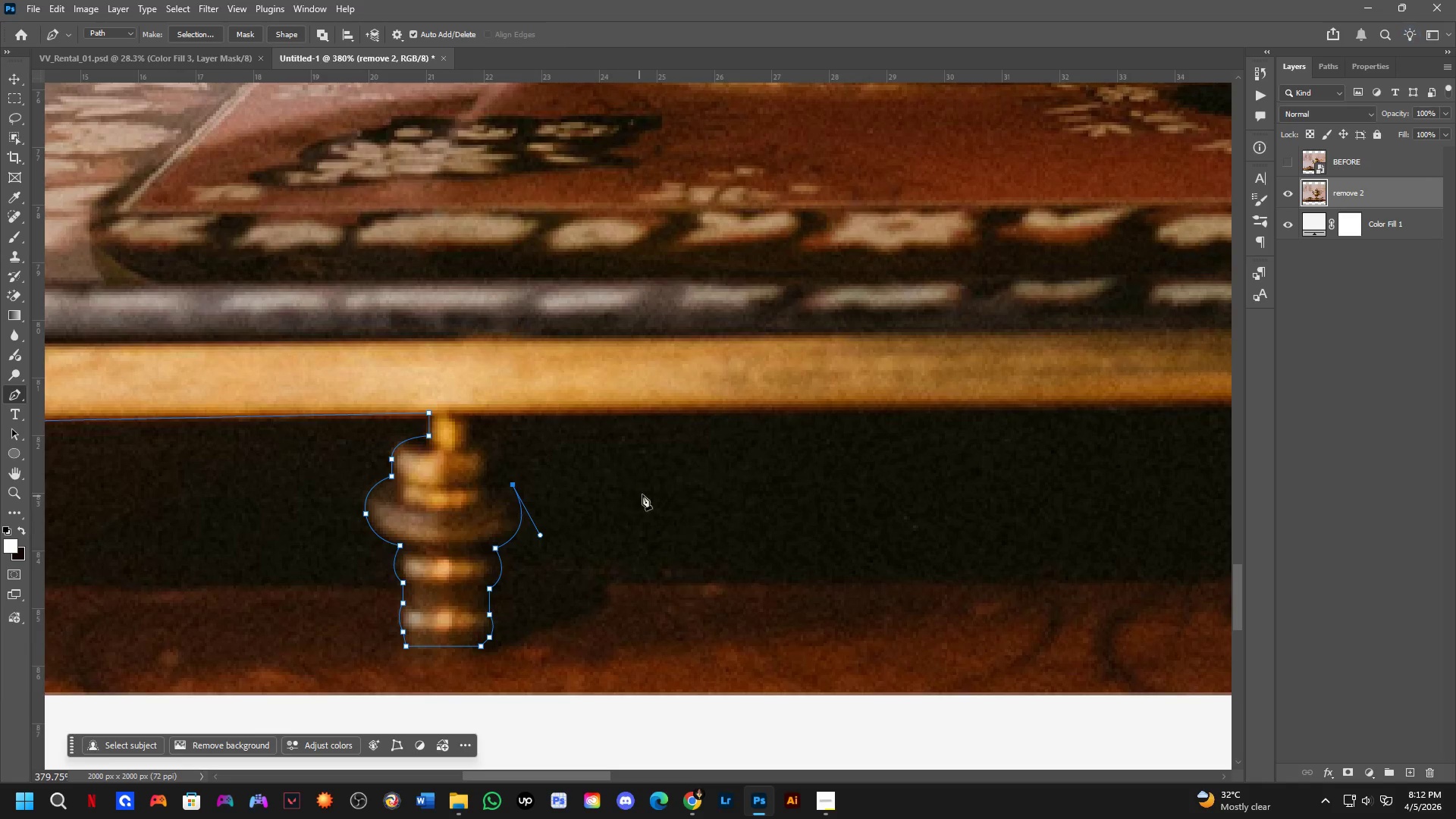 
scroll: coordinate [623, 492], scroll_direction: down, amount: 1.0
 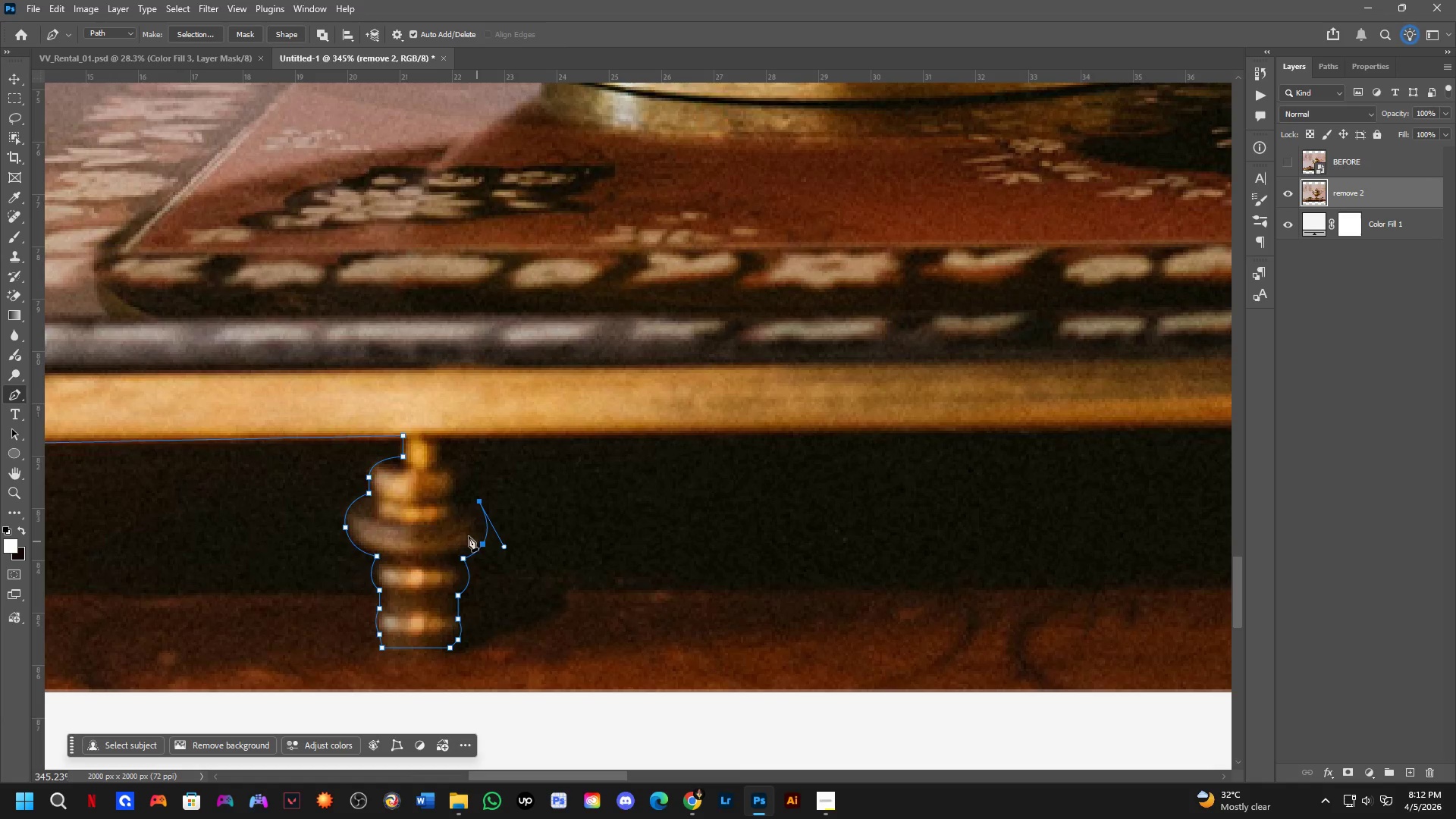 
scroll: coordinate [421, 499], scroll_direction: up, amount: 3.0
 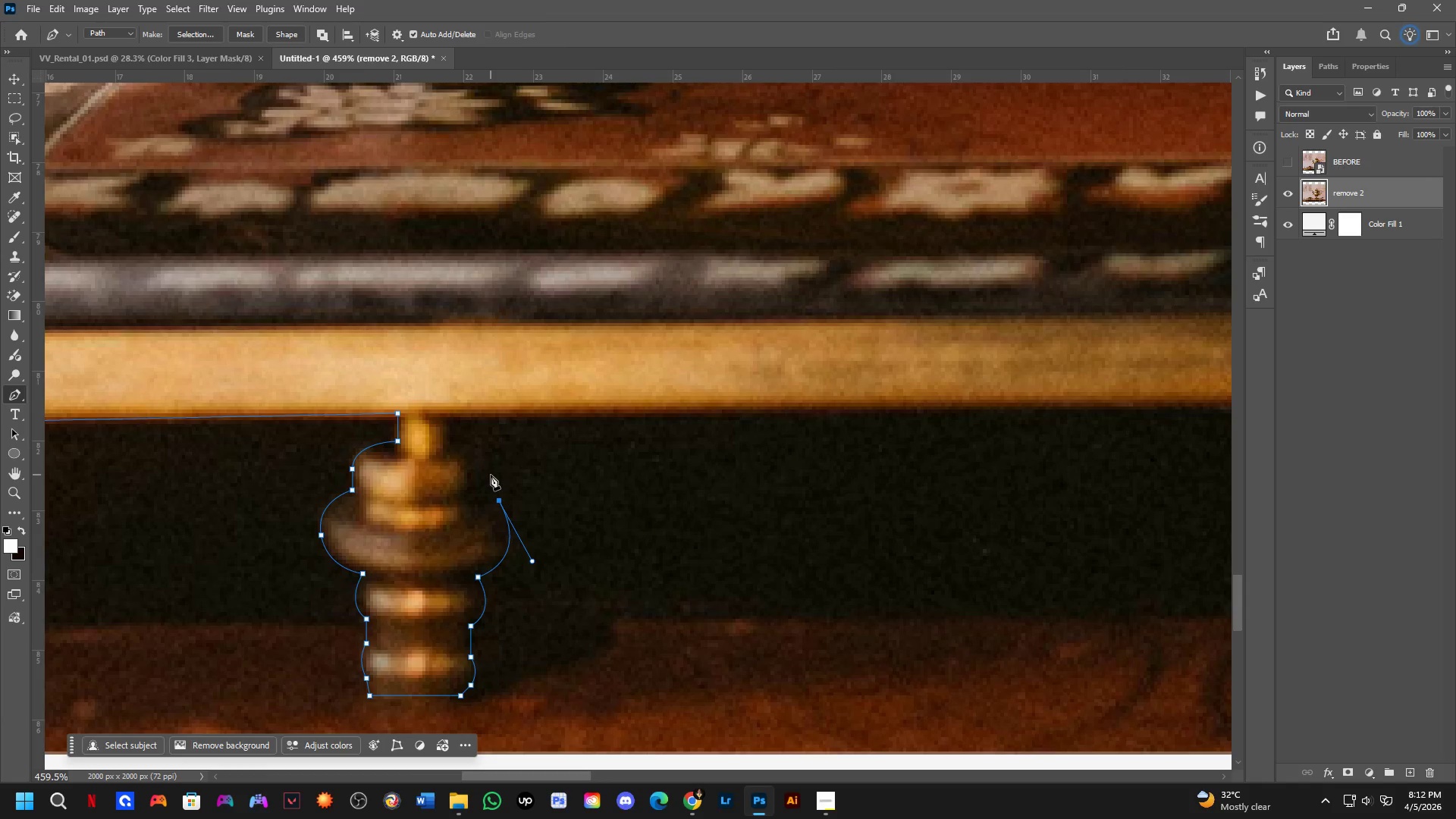 
left_click([493, 472])
 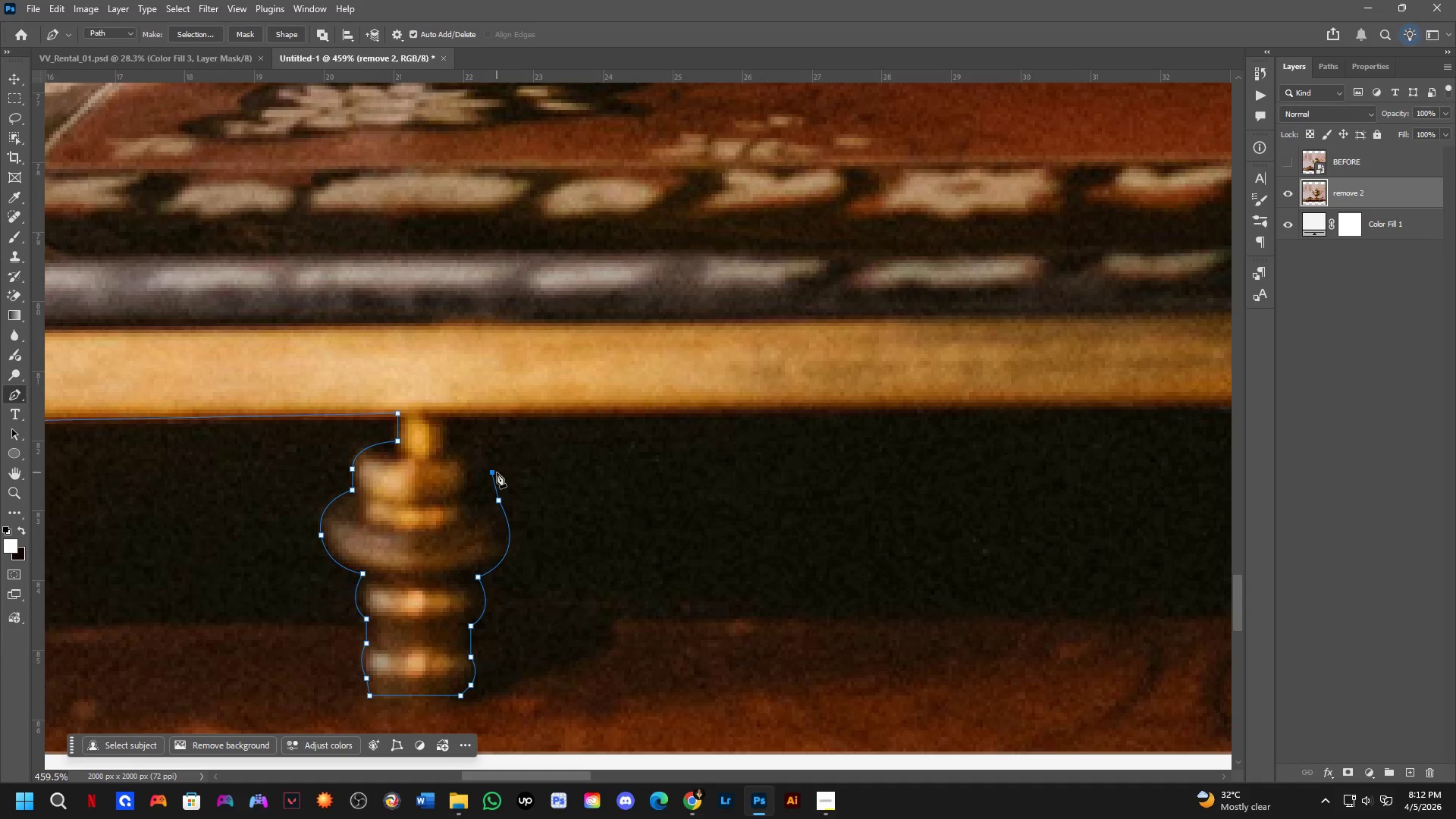 
key(Control+ControlLeft)
 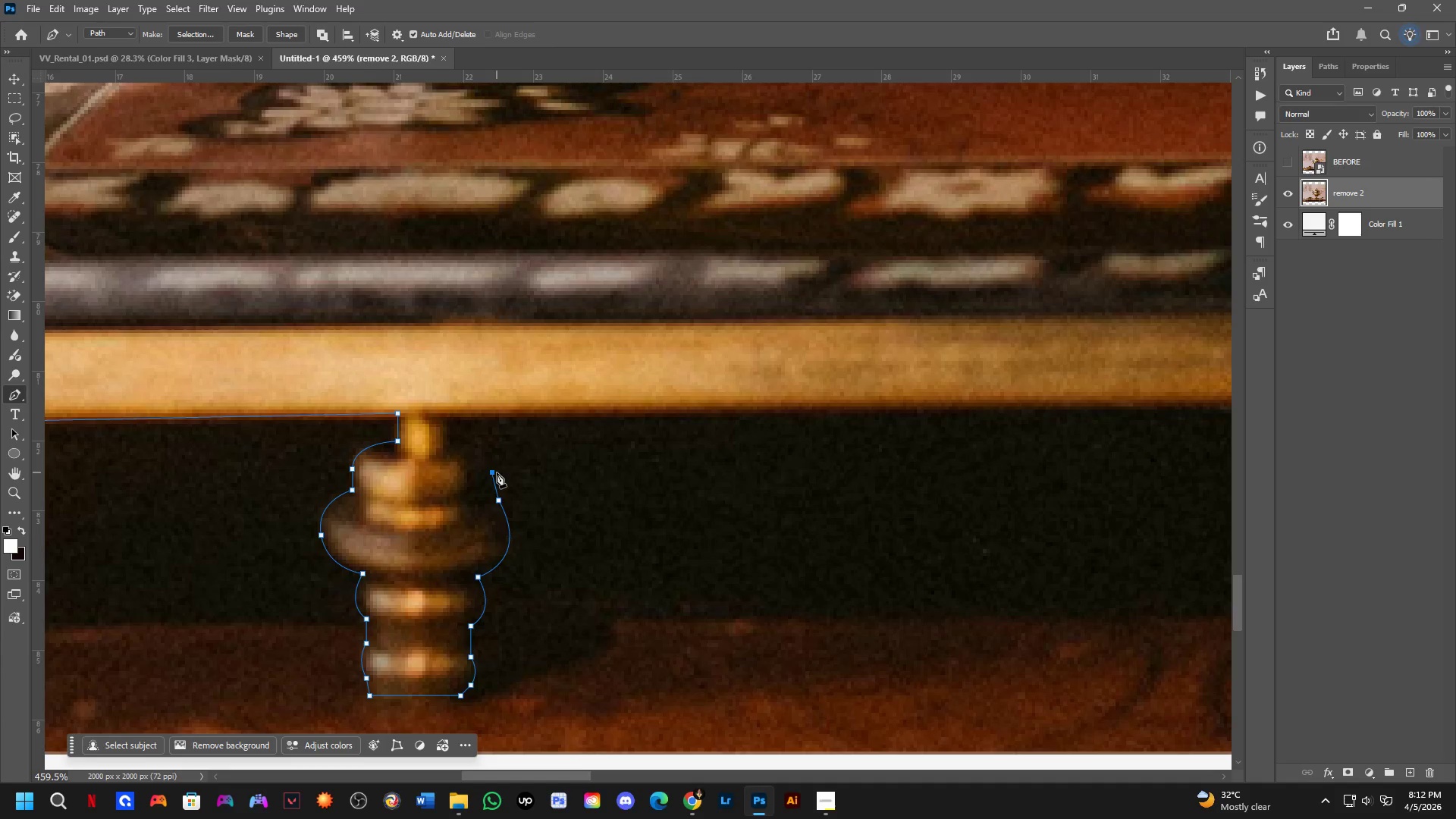 
key(Control+Z)
 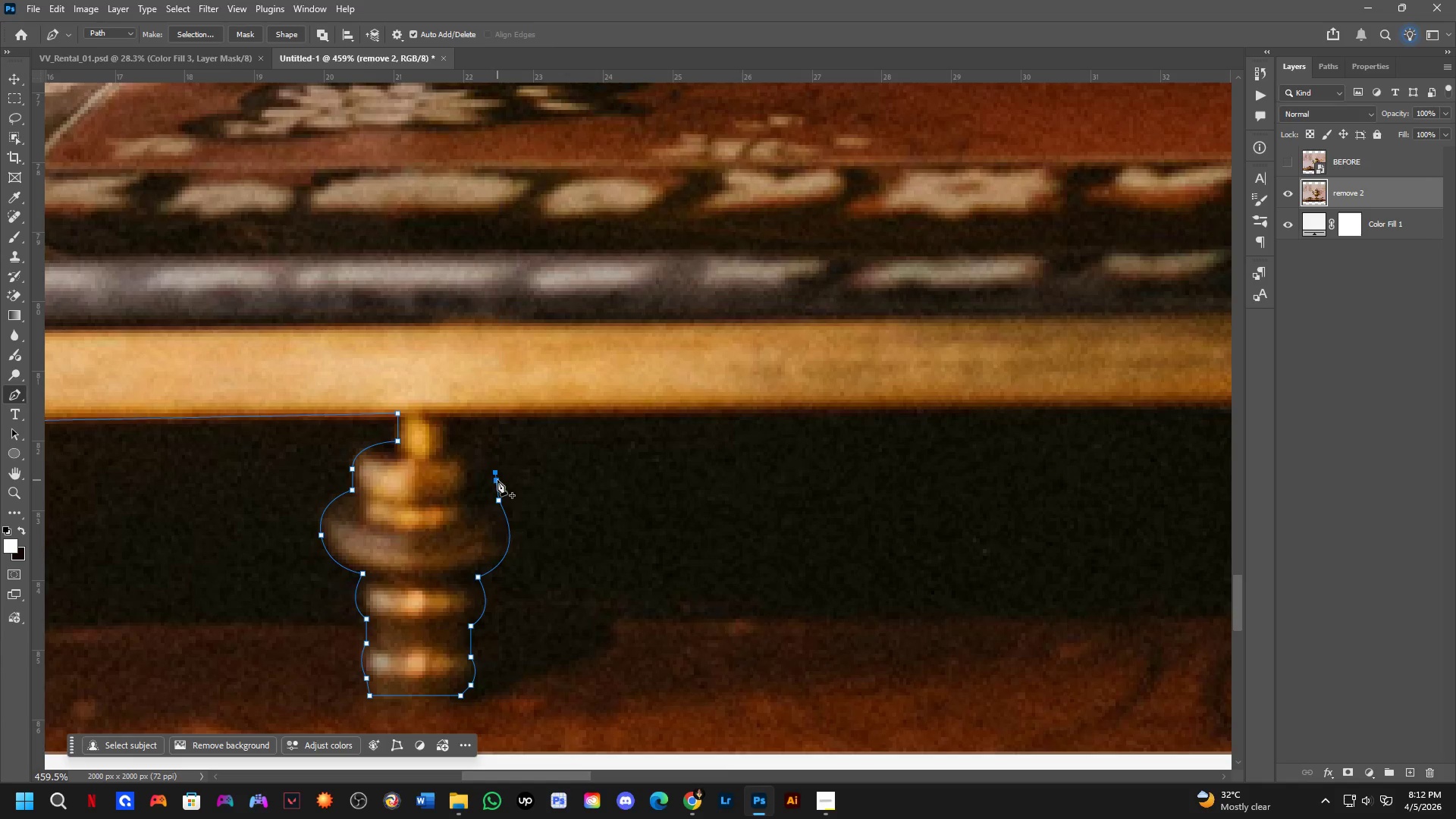 
key(Control+ControlLeft)
 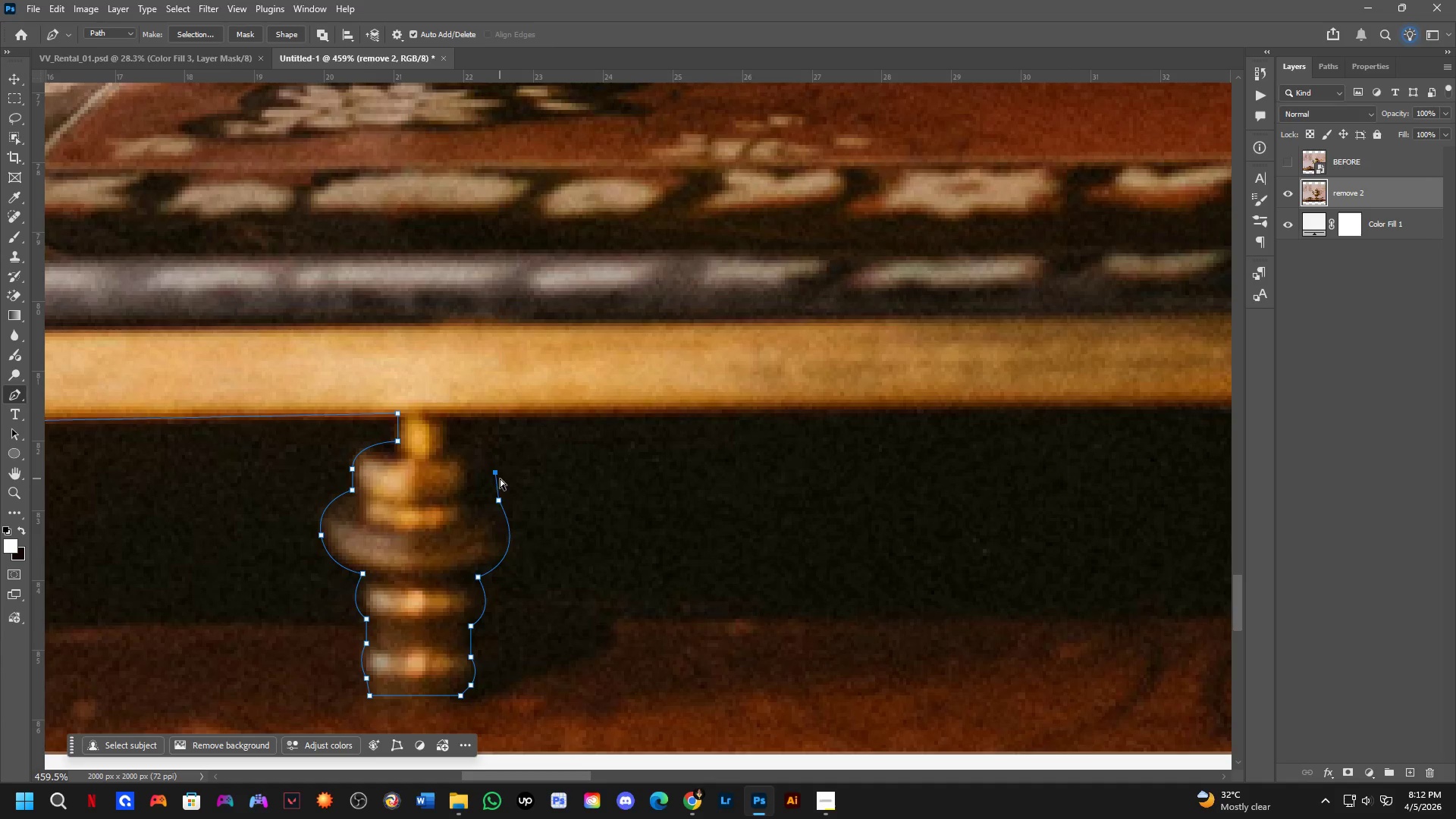 
key(Control+Z)
 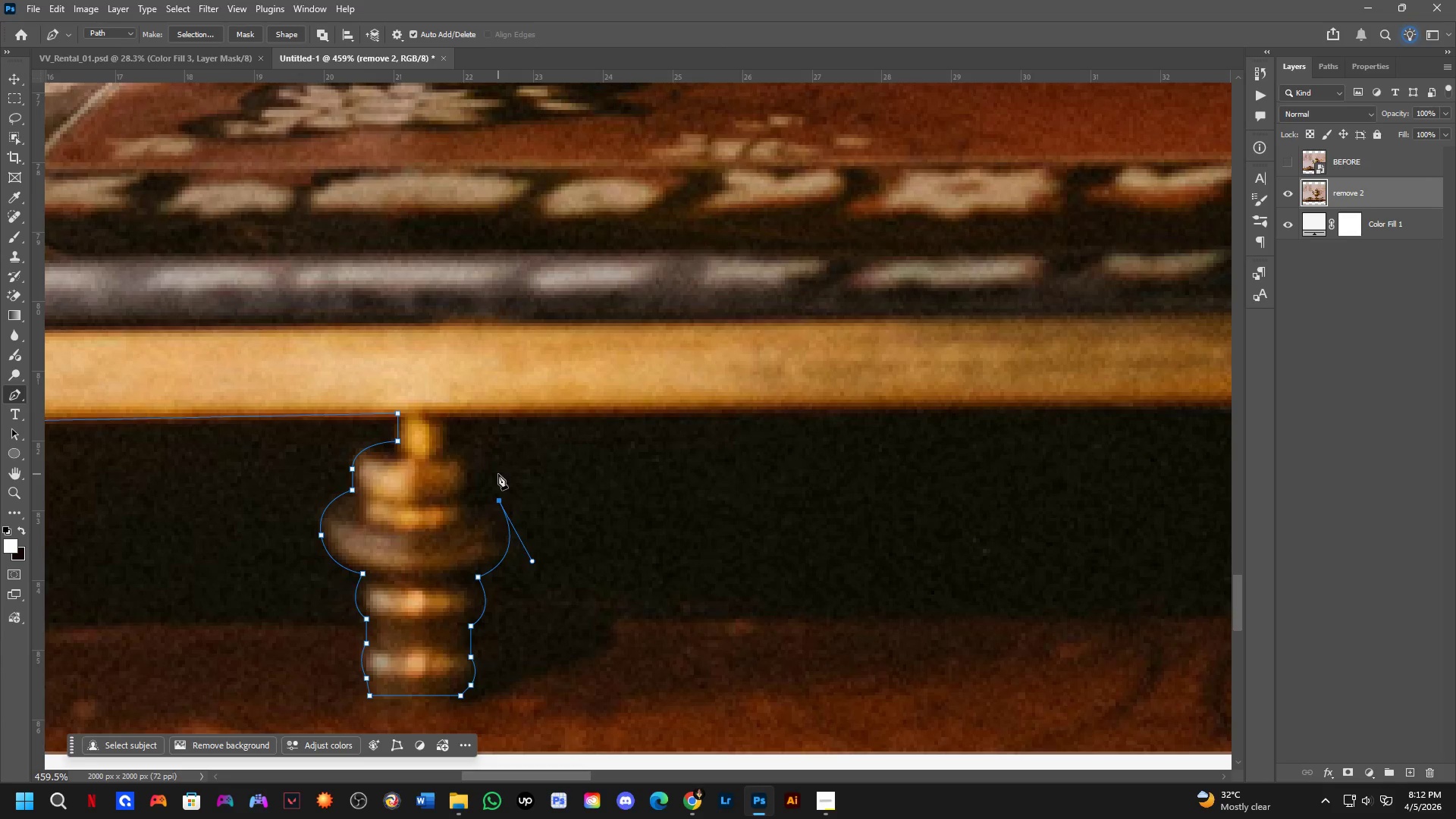 
left_click([498, 474])
 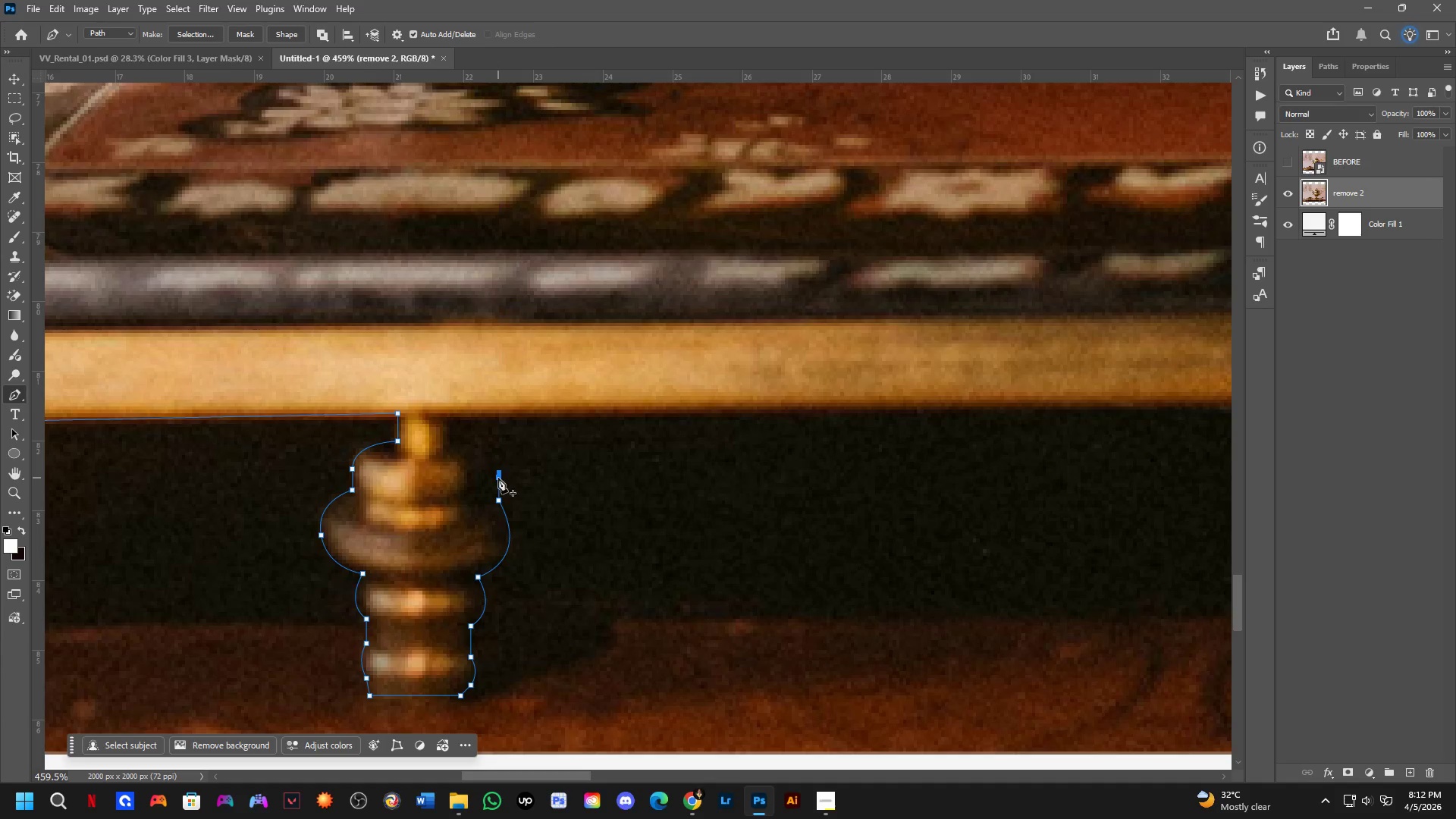 
key(Control+ControlLeft)
 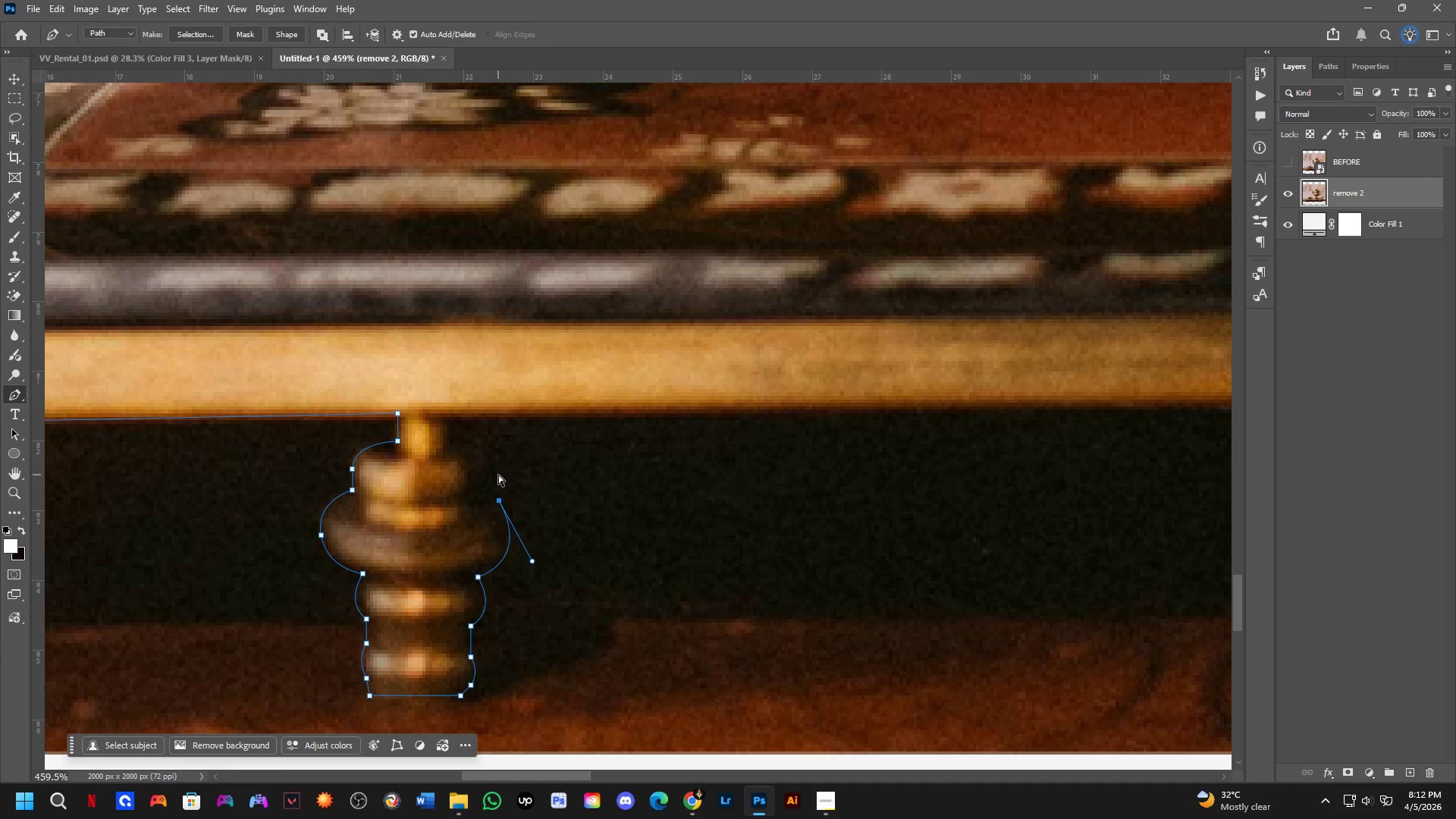 
key(Control+Z)
 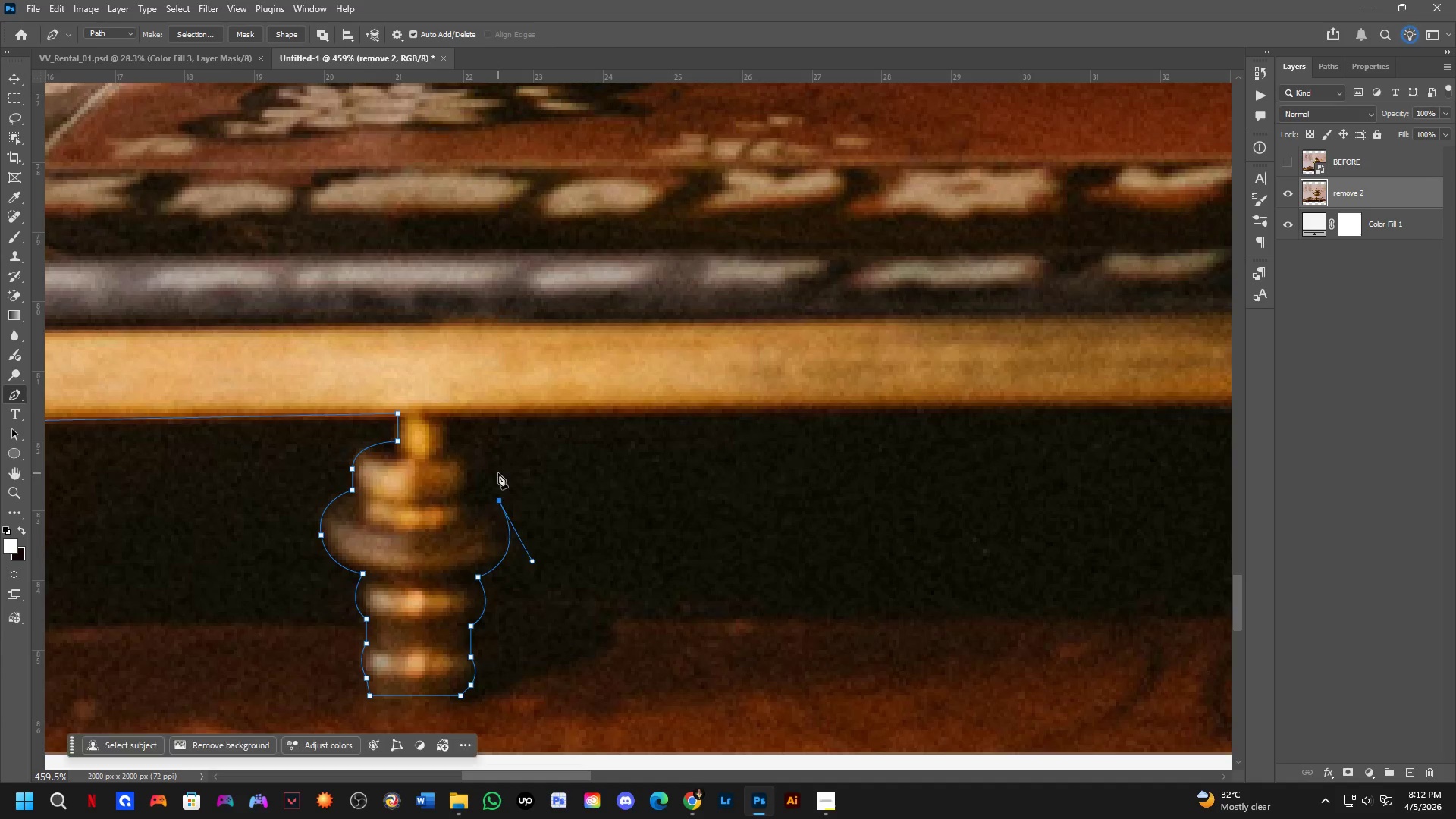 
left_click([498, 473])
 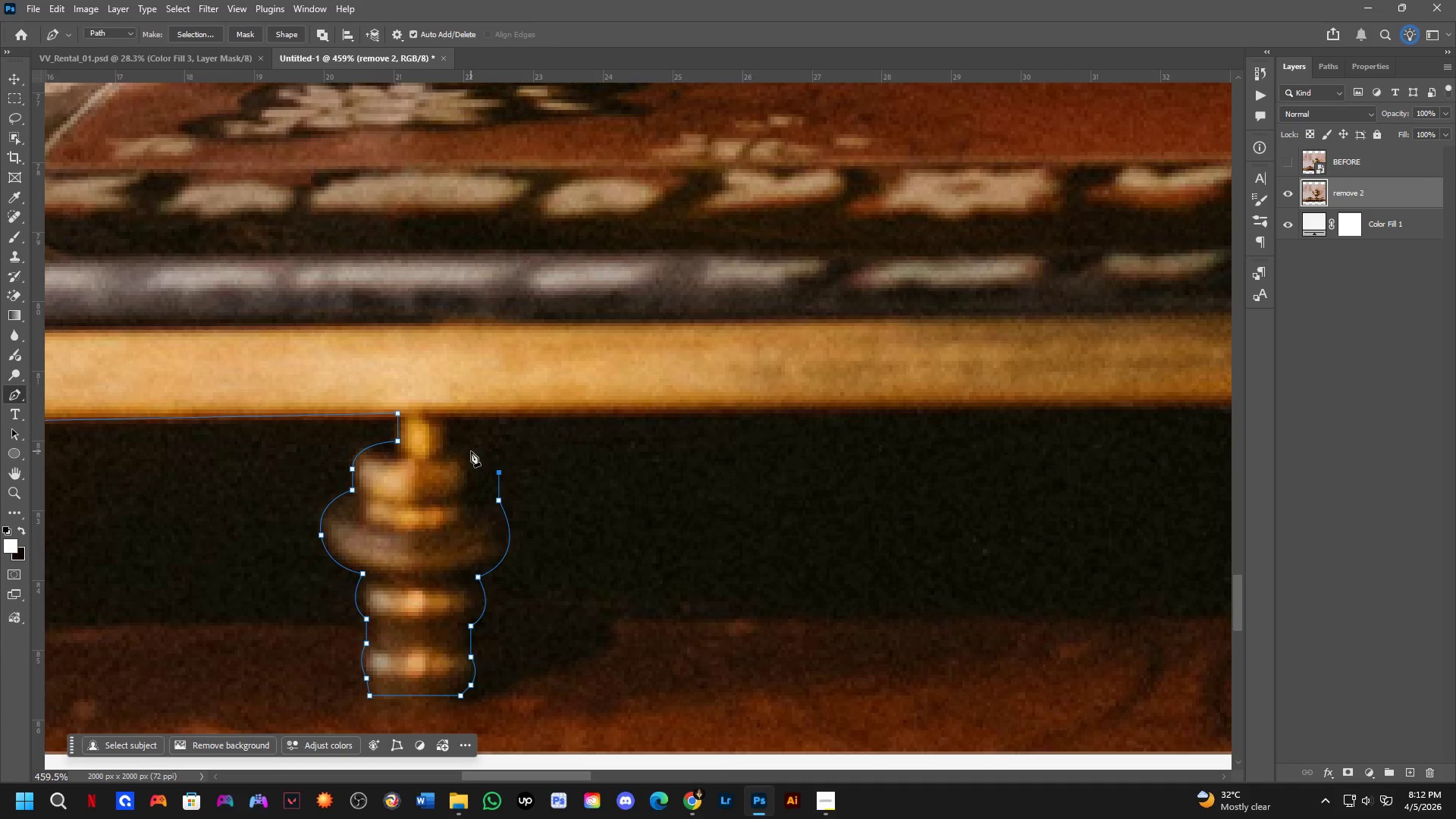 
left_click_drag(start_coordinate=[457, 446], to_coordinate=[422, 441])
 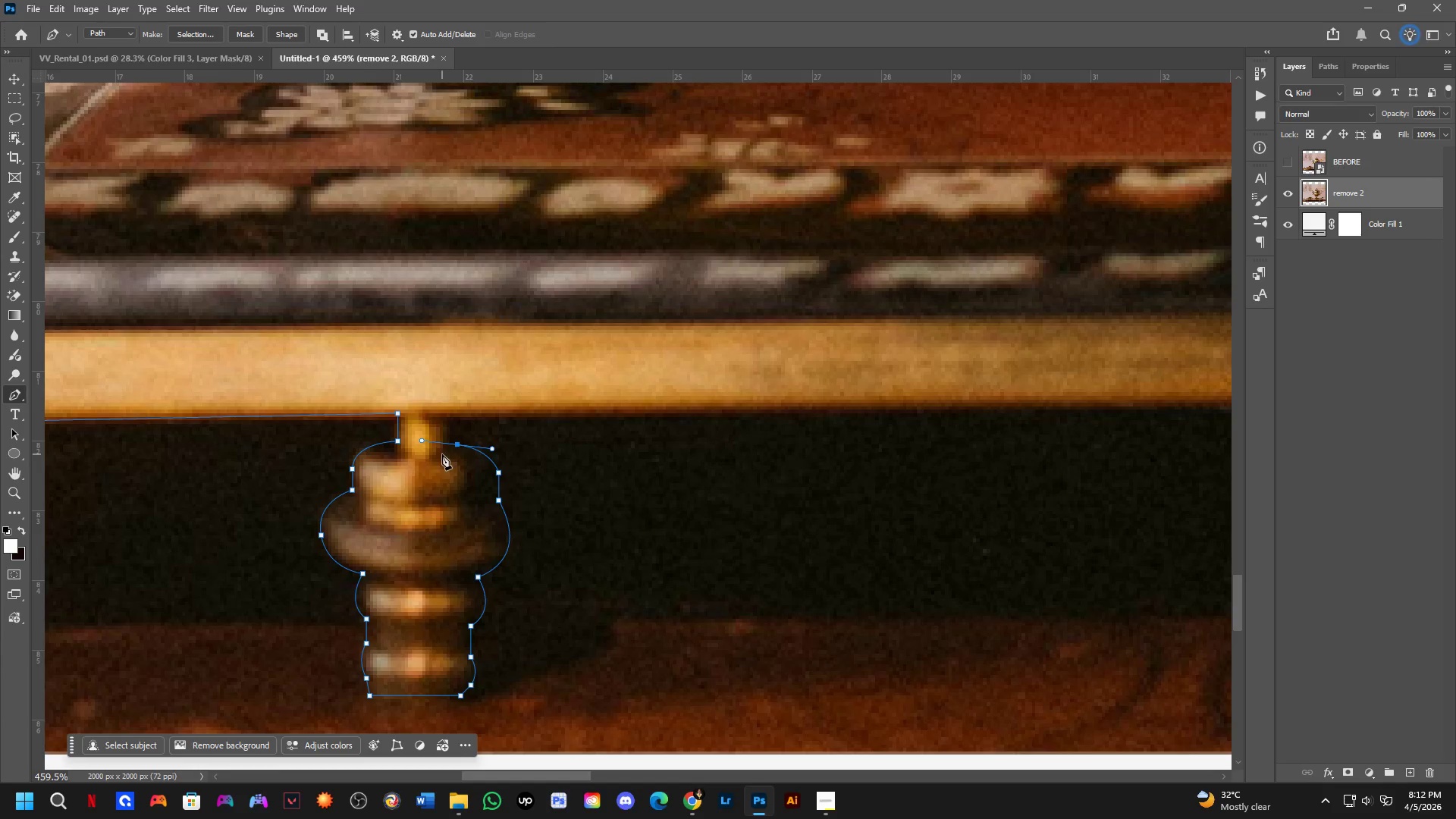 
hold_key(key=AltLeft, duration=1.12)
left_click([457, 442])
 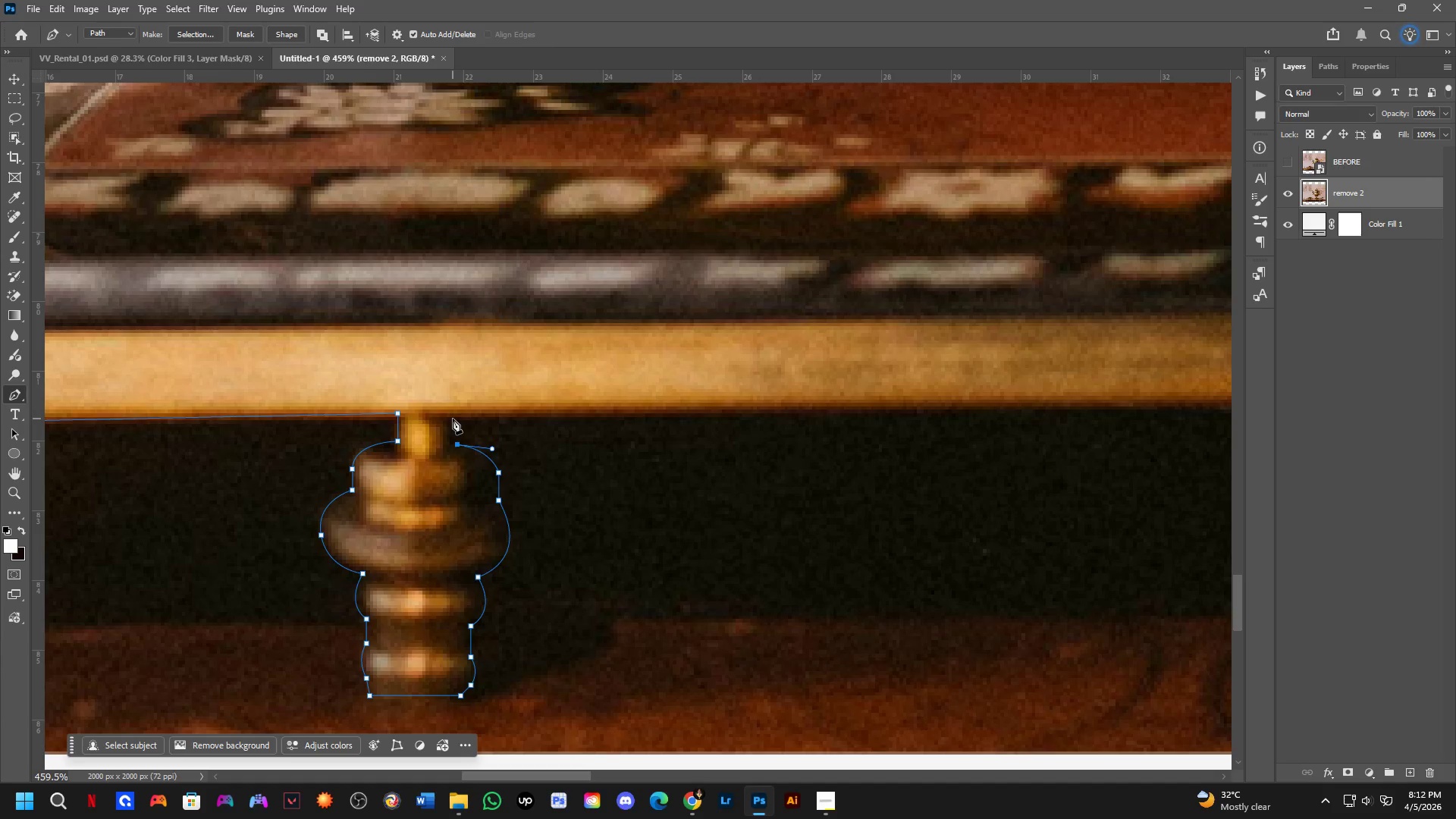 
left_click([452, 418])
 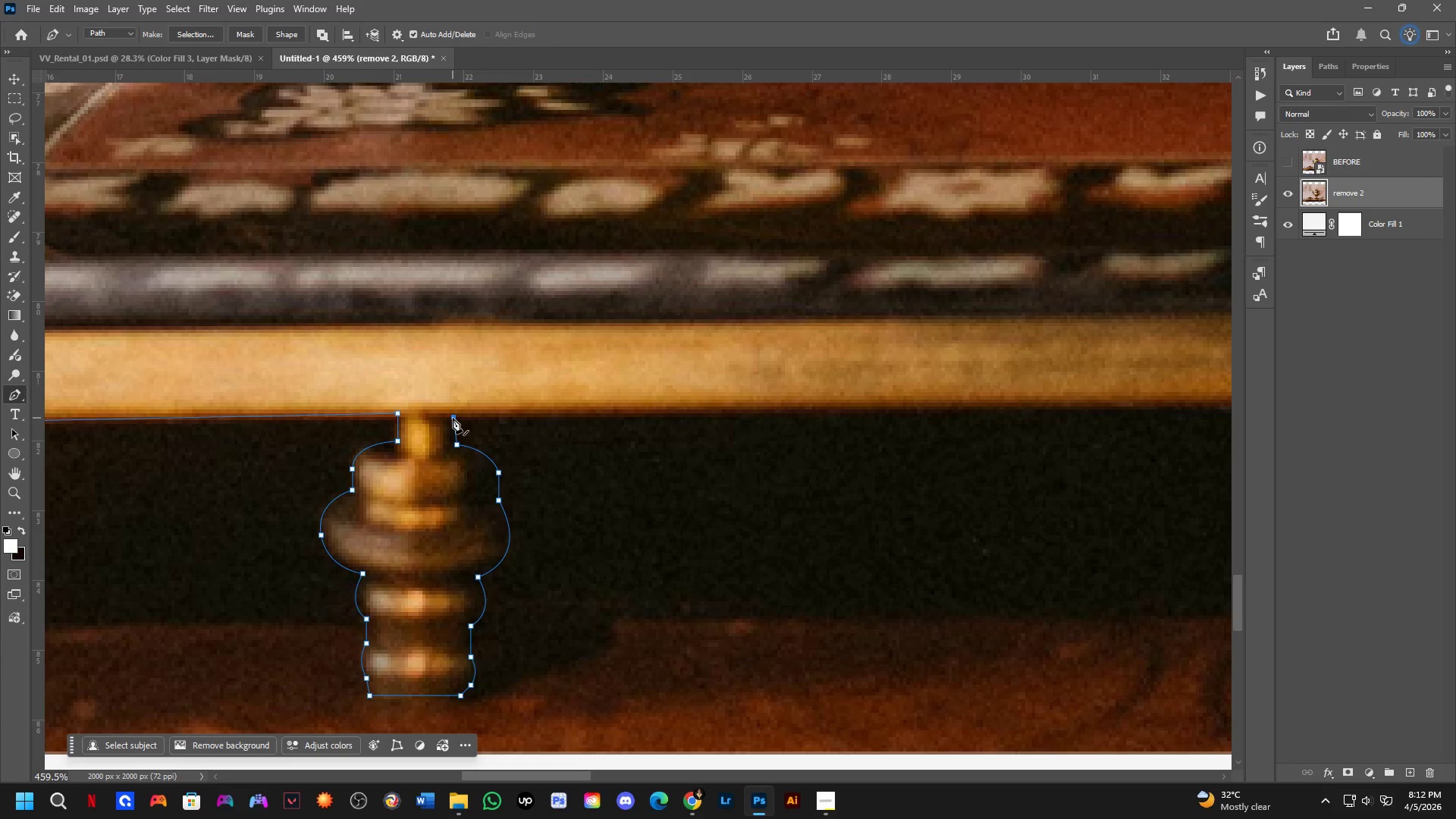 
key(Control+ControlLeft)
 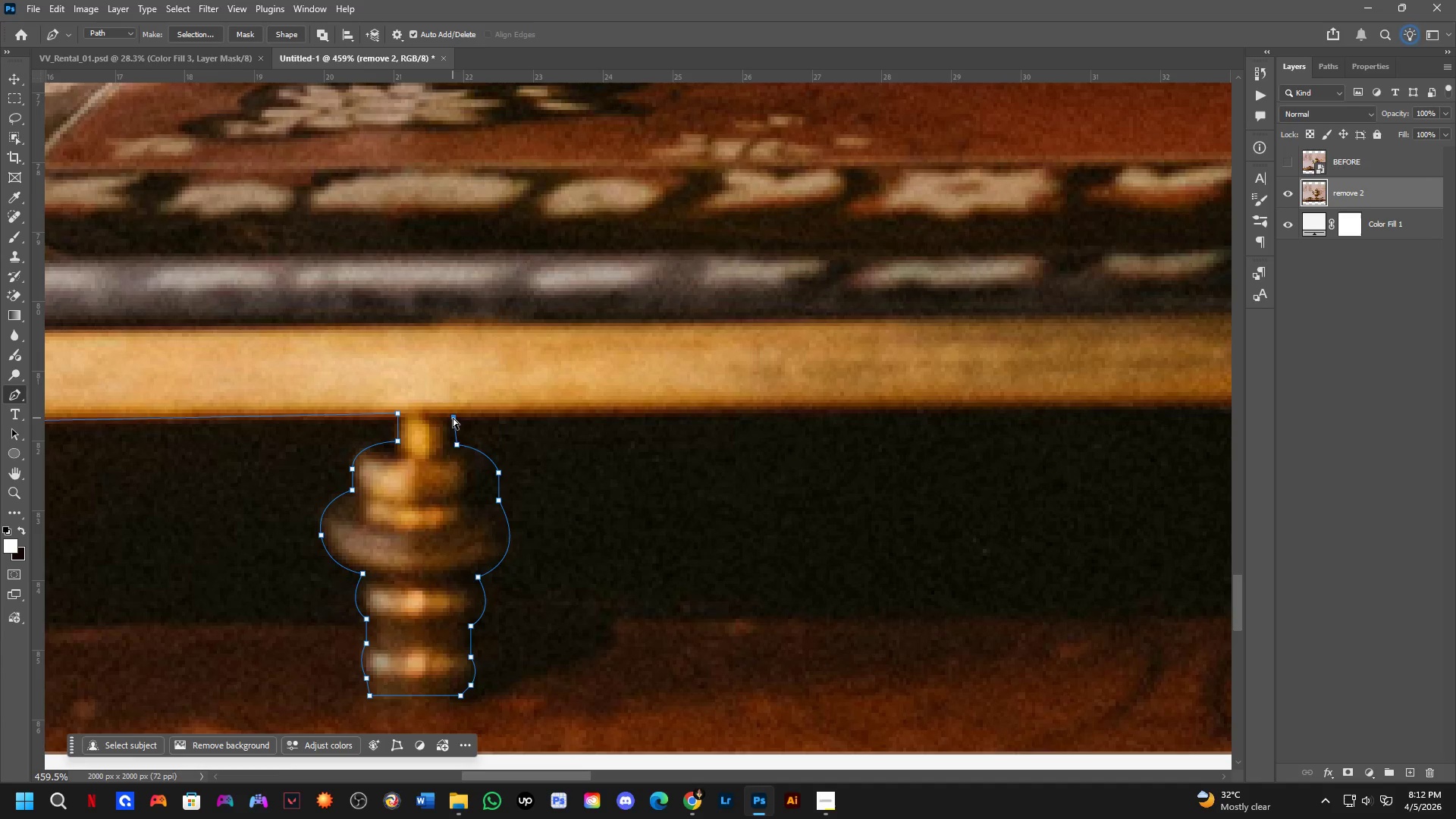 
key(Control+Z)
 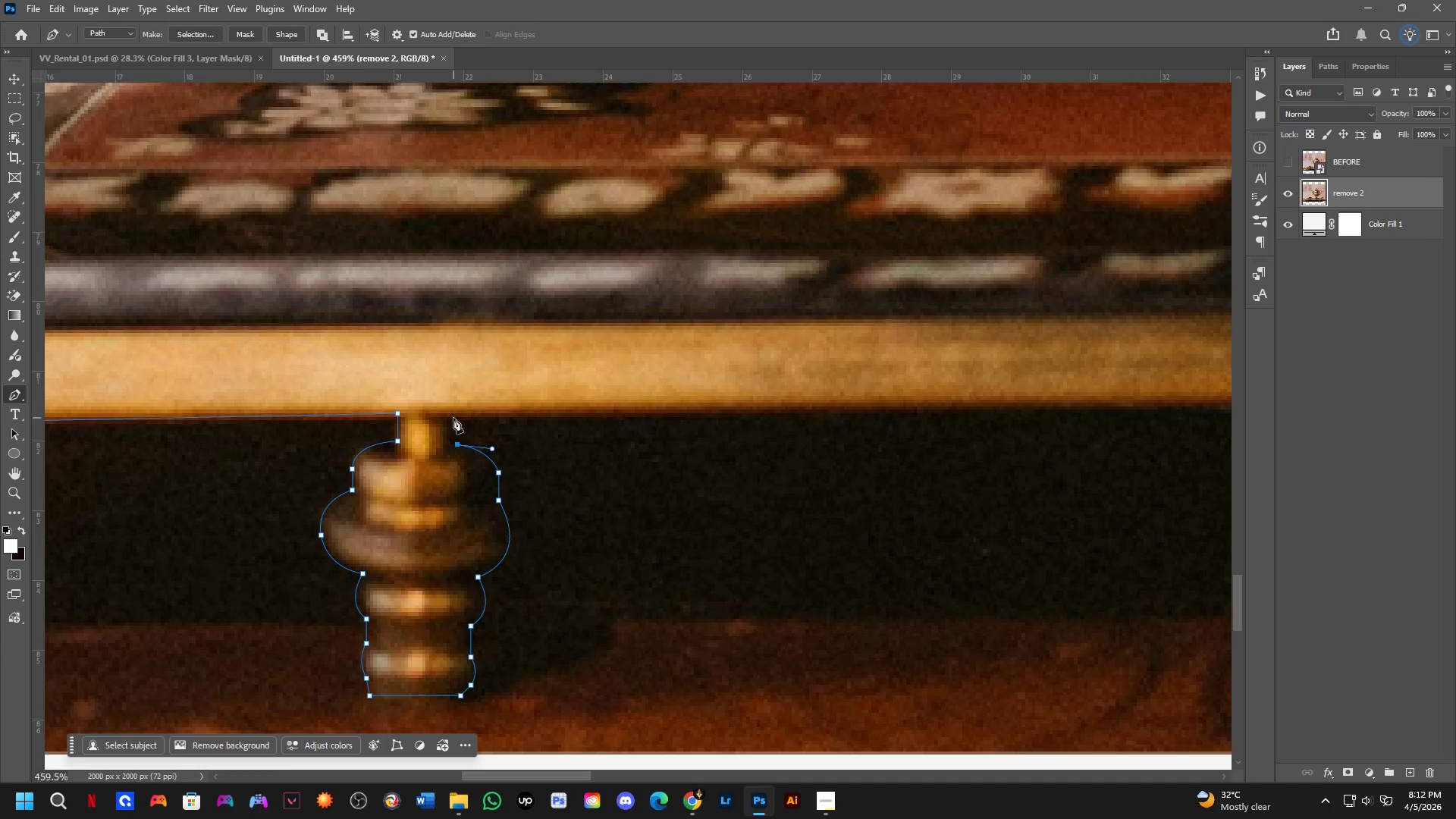 
left_click([453, 418])
 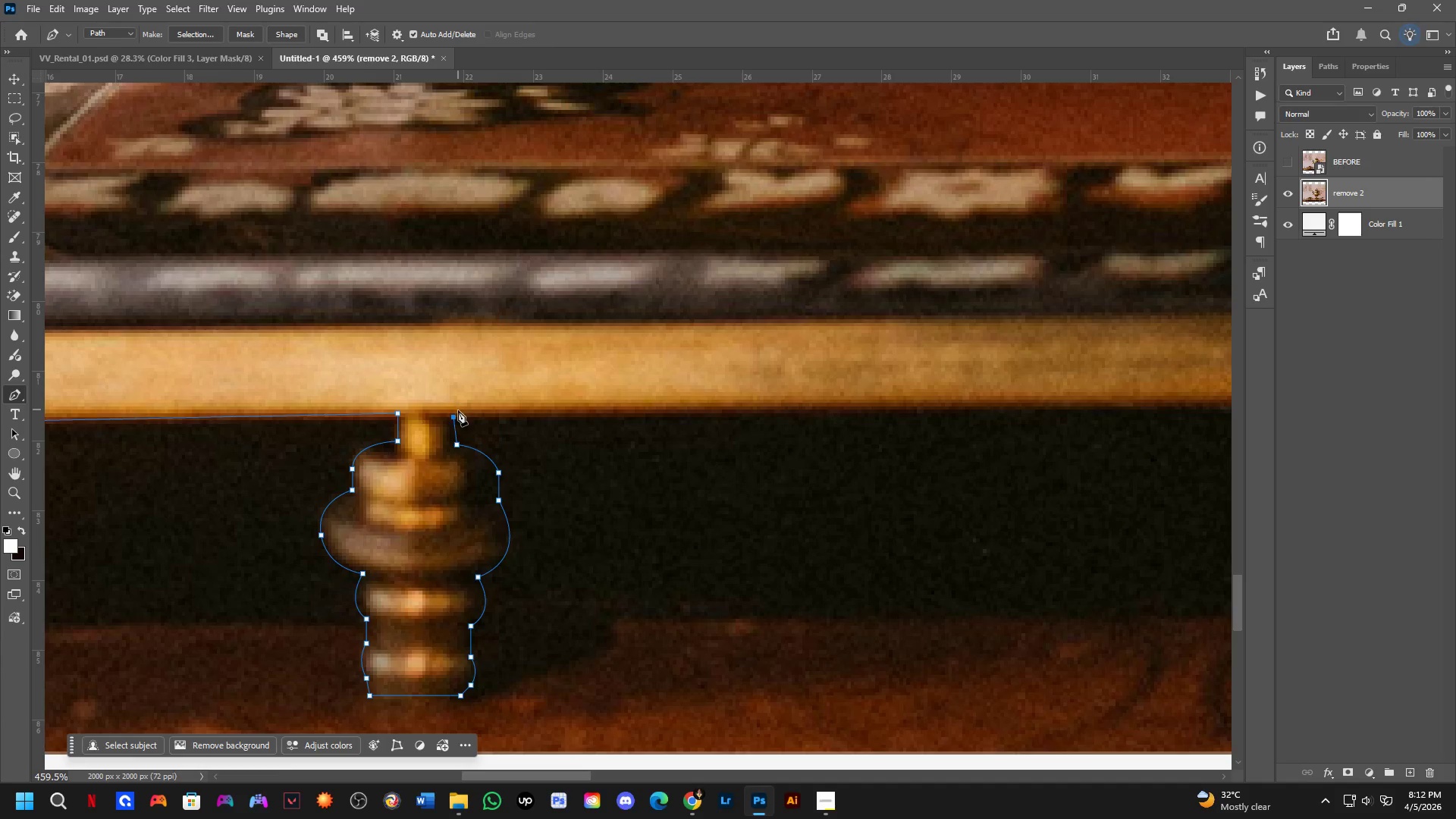 
key(Control+ControlLeft)
 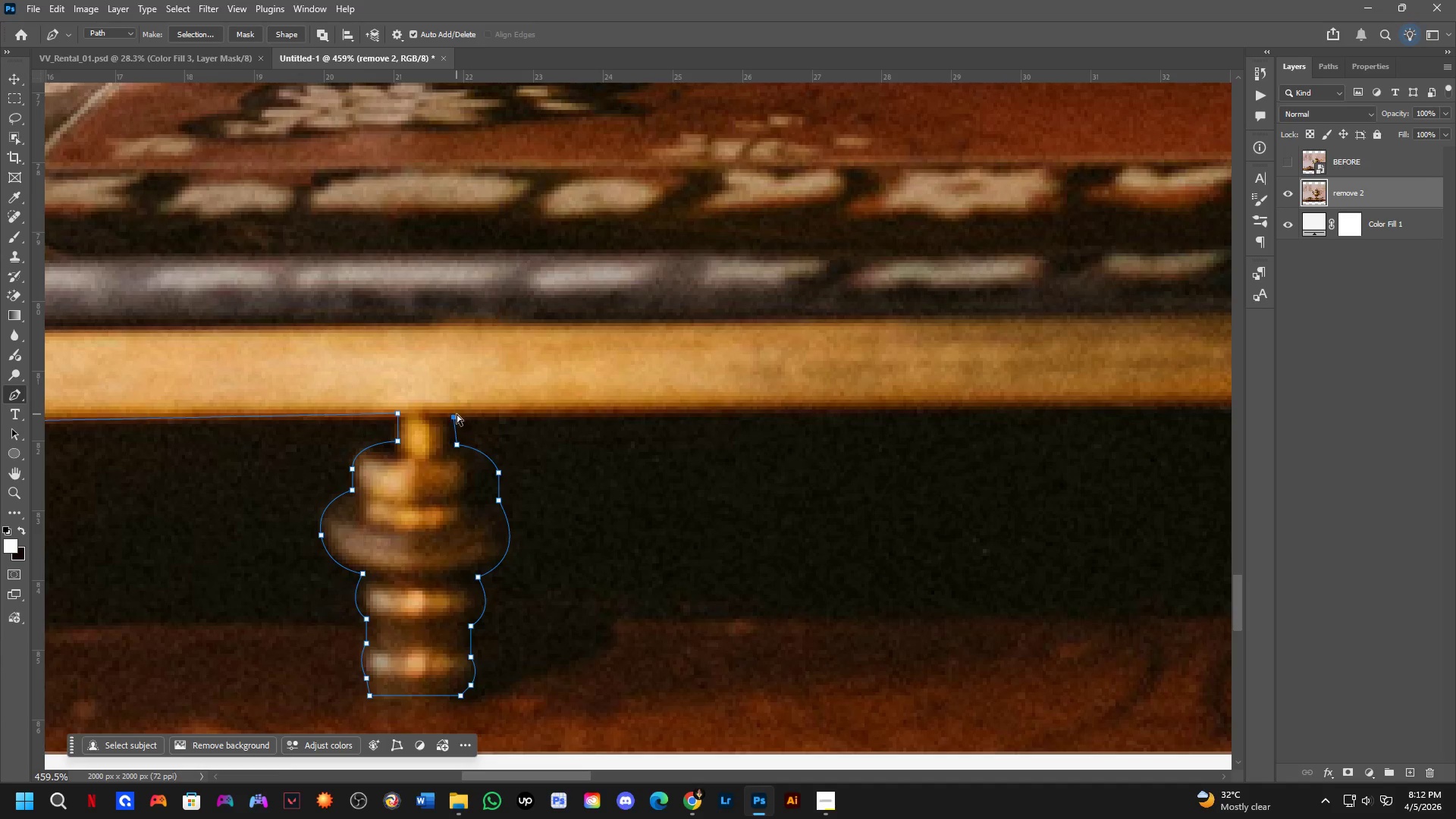 
key(Control+Z)
 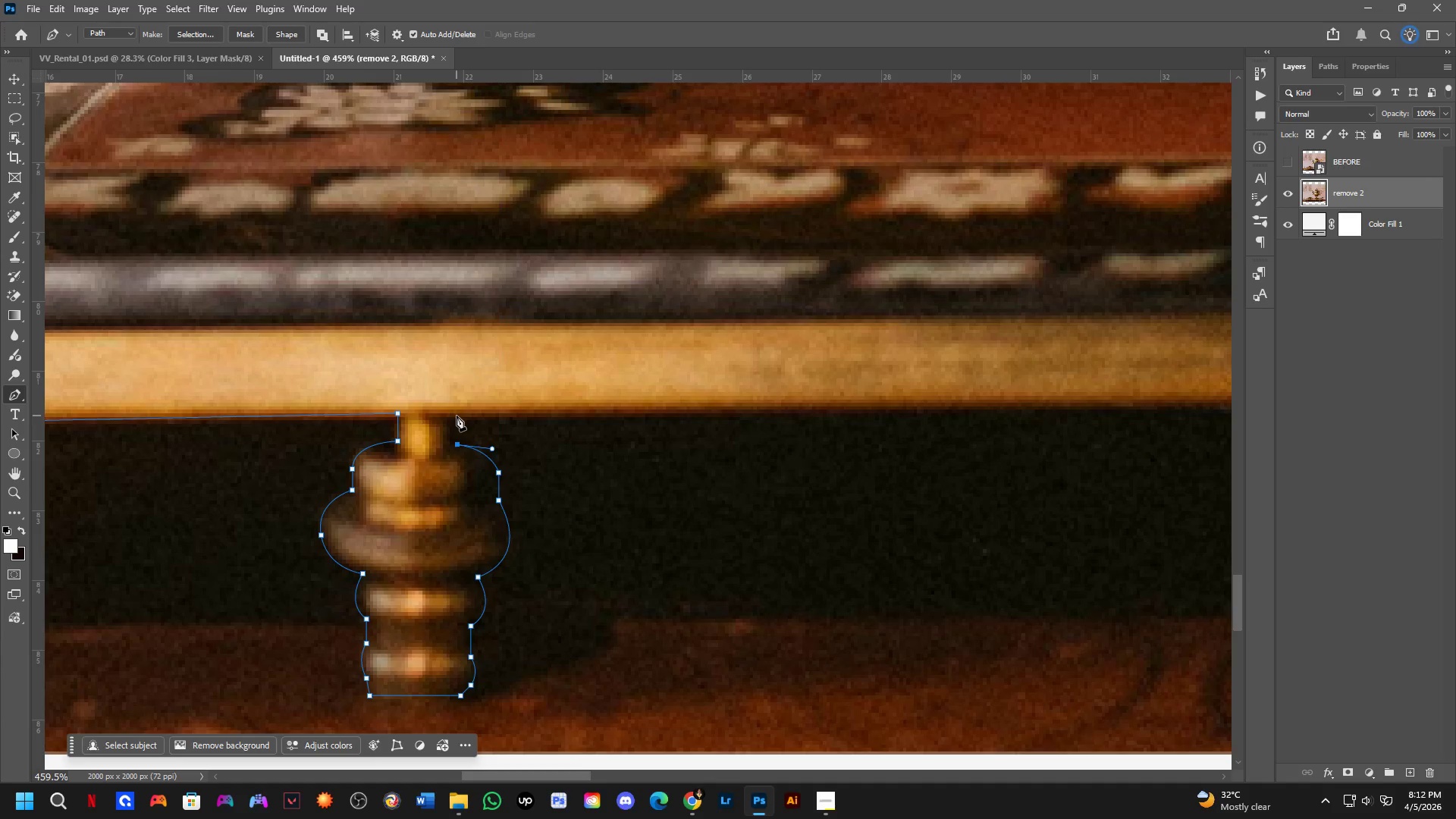 
left_click([457, 417])
 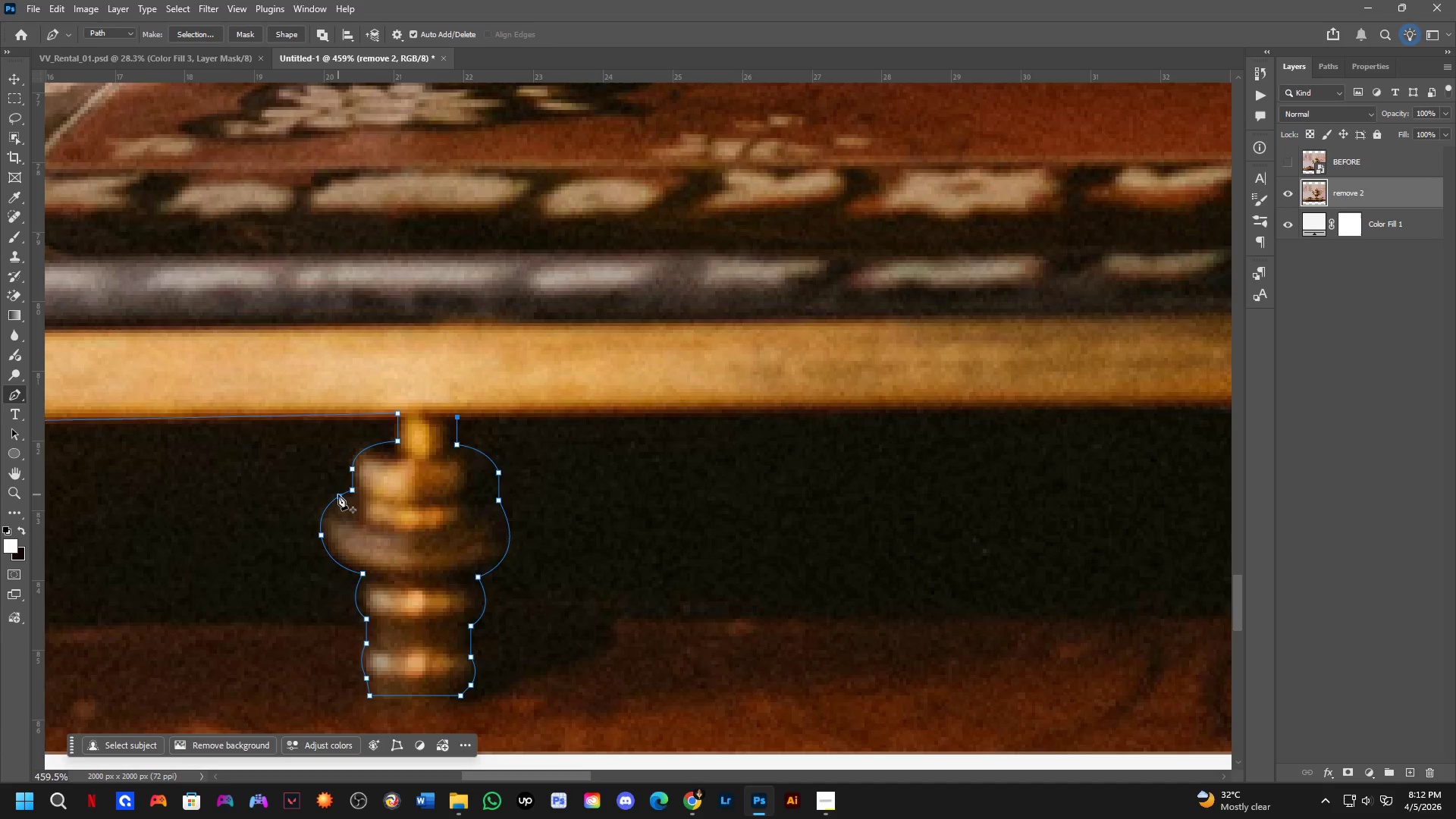 
hold_key(key=Space, duration=0.48)
 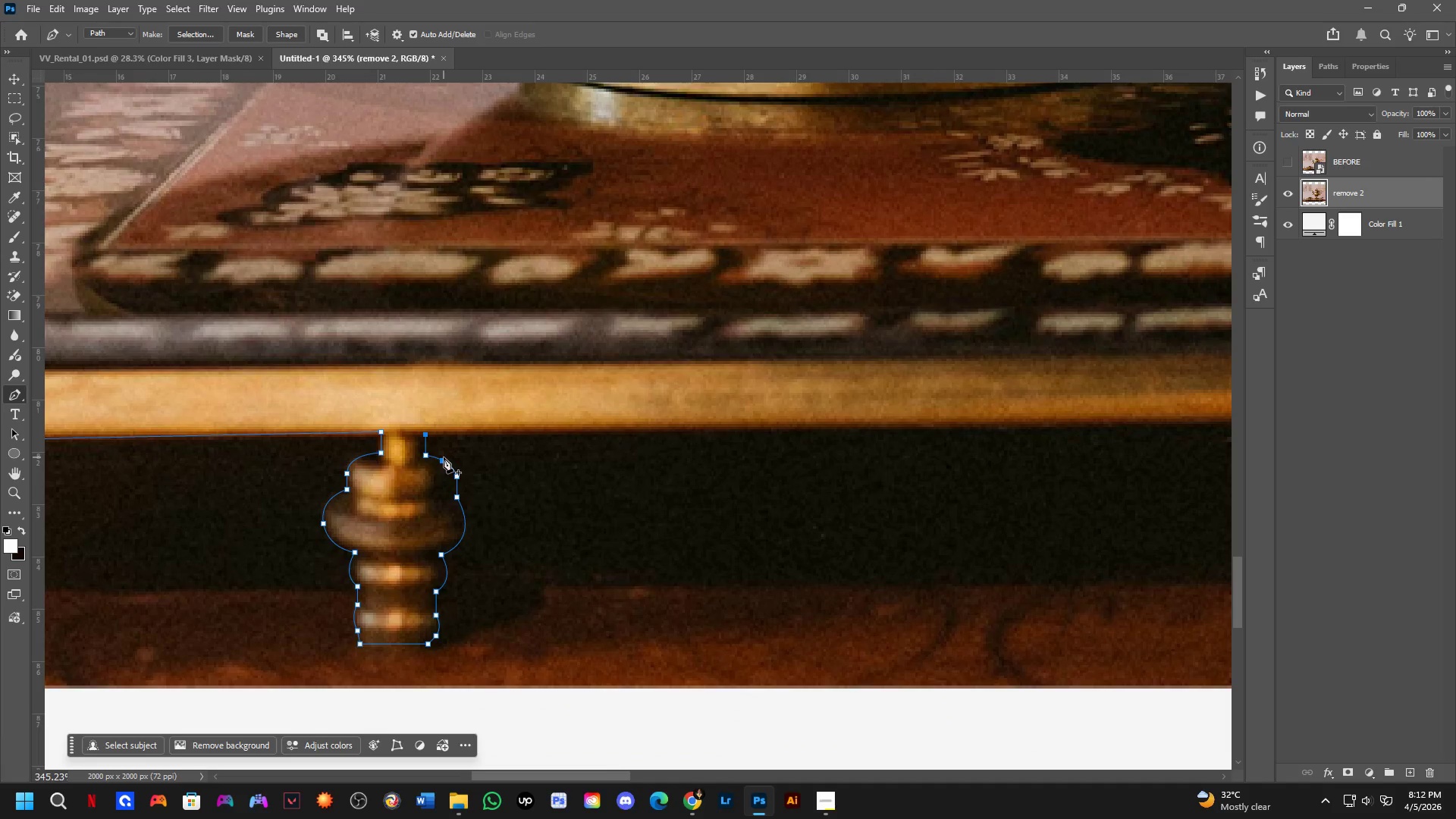 
left_click_drag(start_coordinate=[489, 438], to_coordinate=[451, 448])
 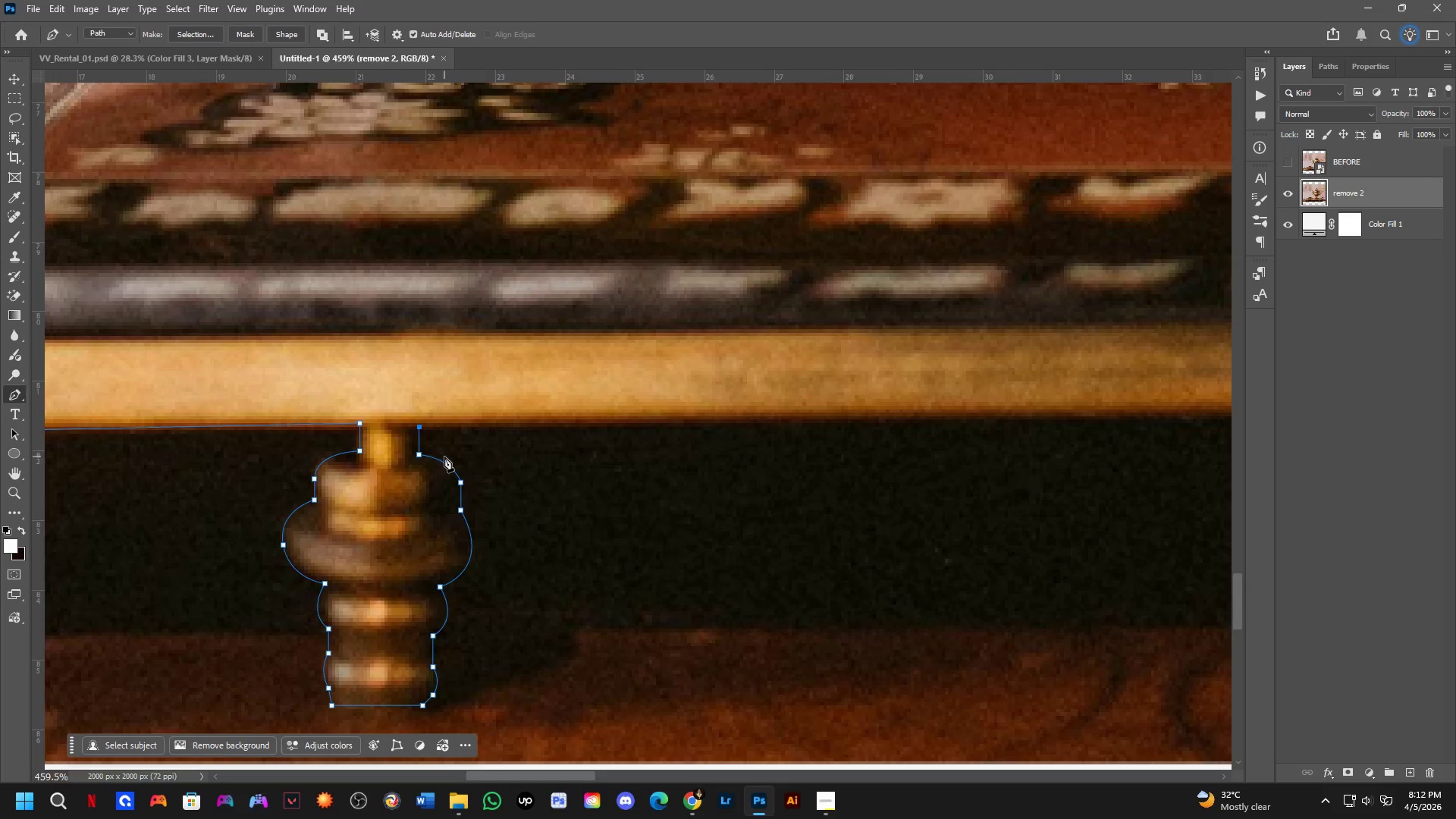 
scroll: coordinate [444, 457], scroll_direction: down, amount: 3.0
 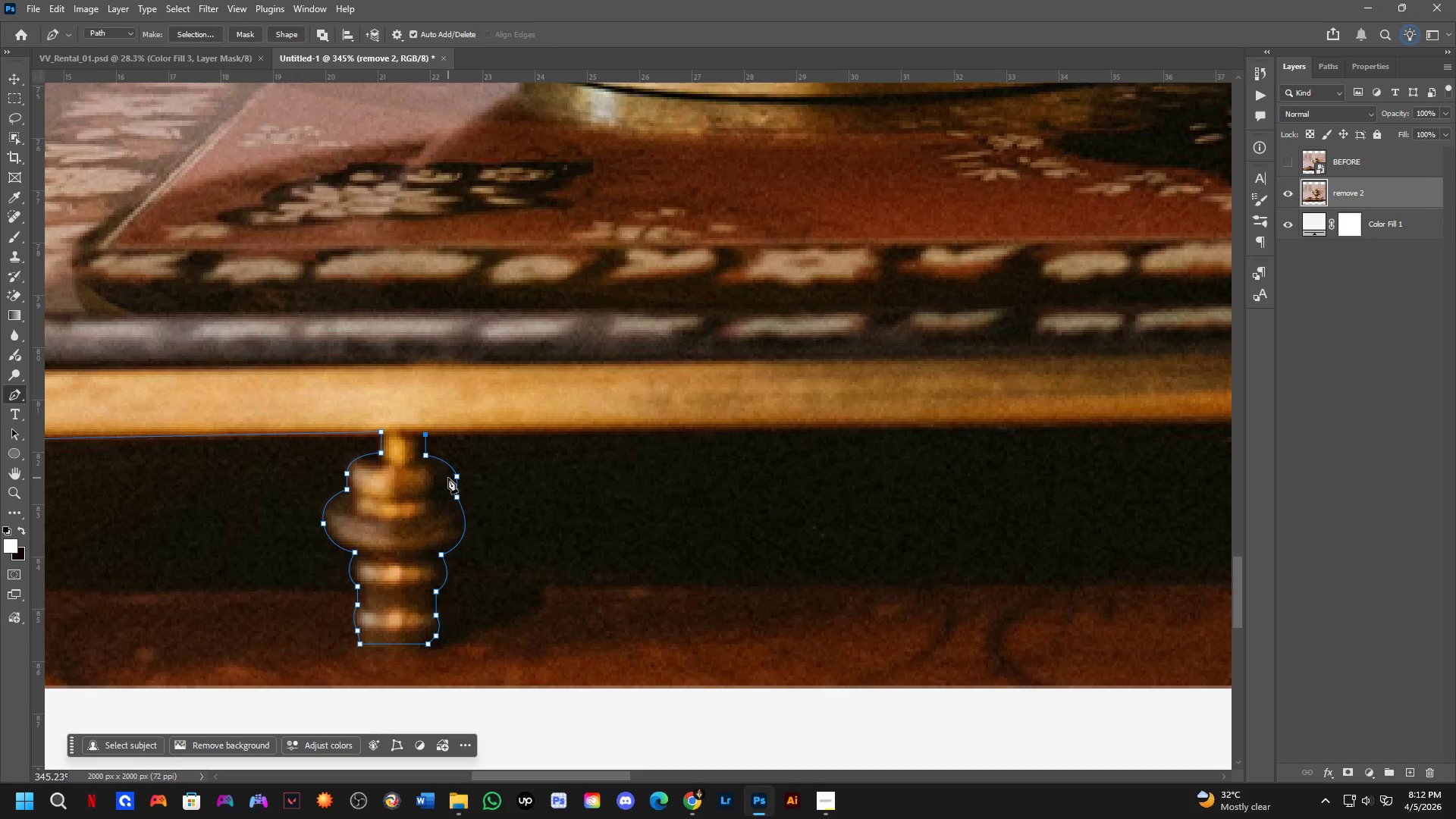 
wait(15.12)
 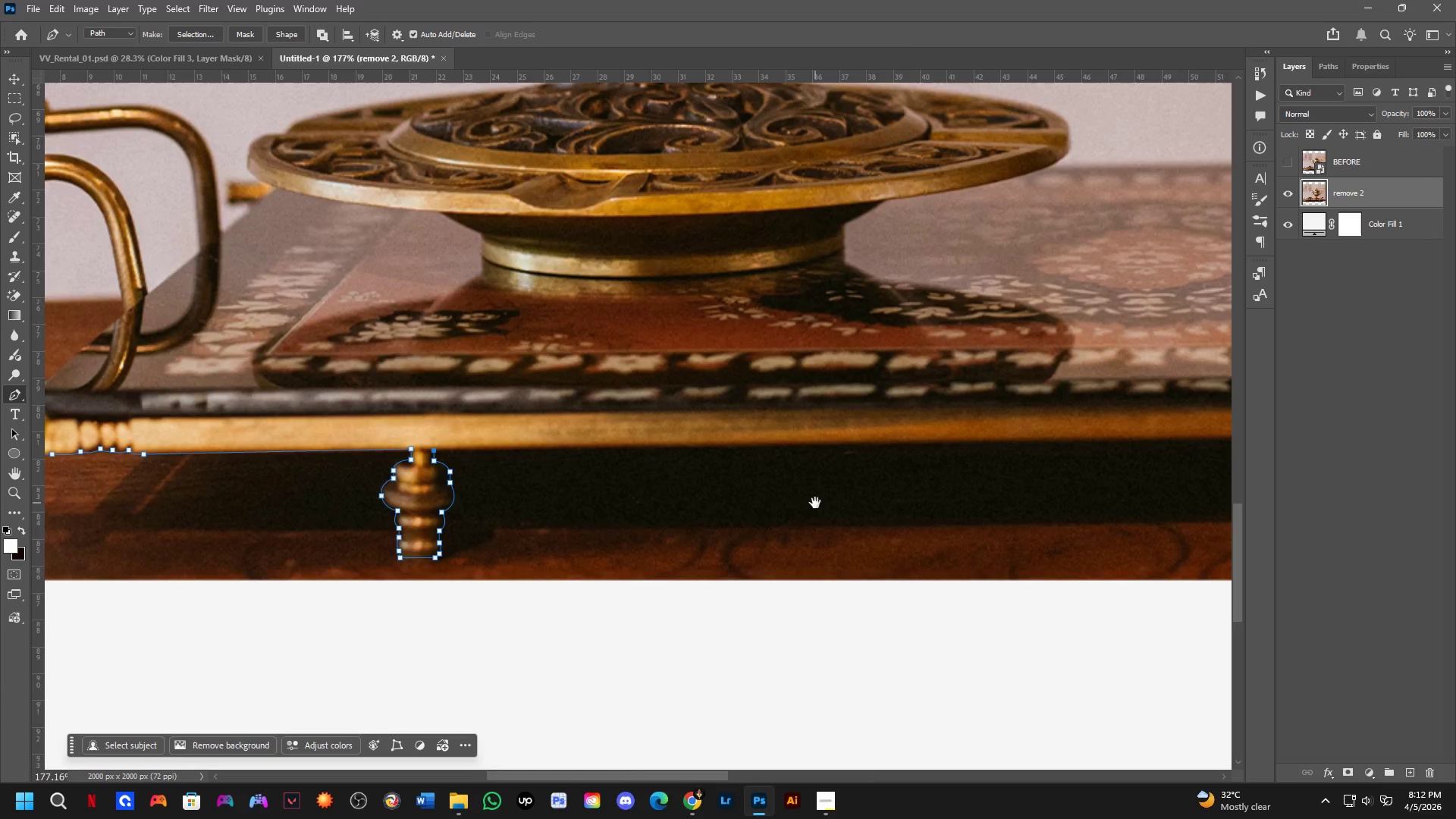 
hold_key(key=Space, duration=0.48)
 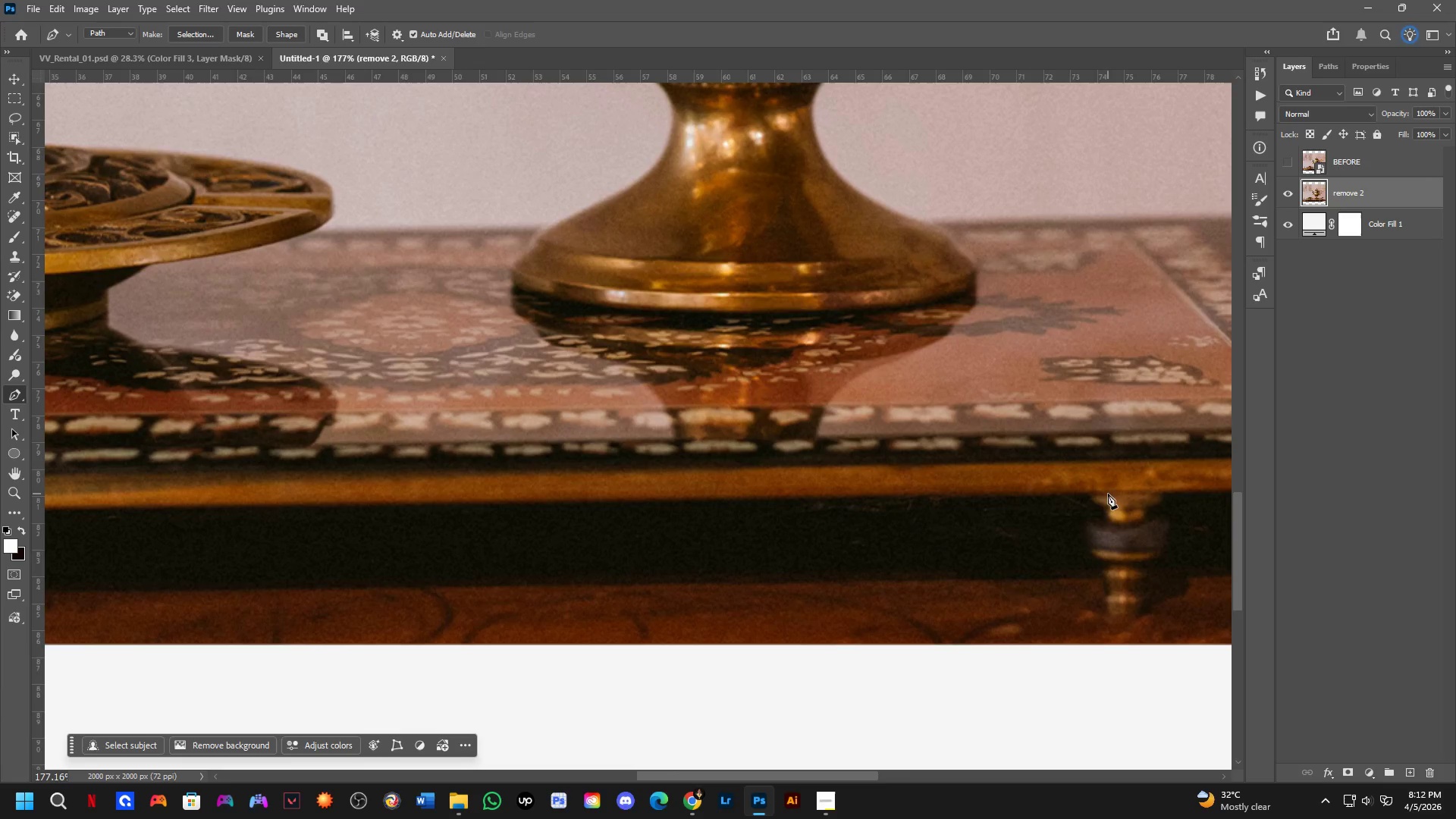 
left_click_drag(start_coordinate=[811, 502], to_coordinate=[74, 566])
 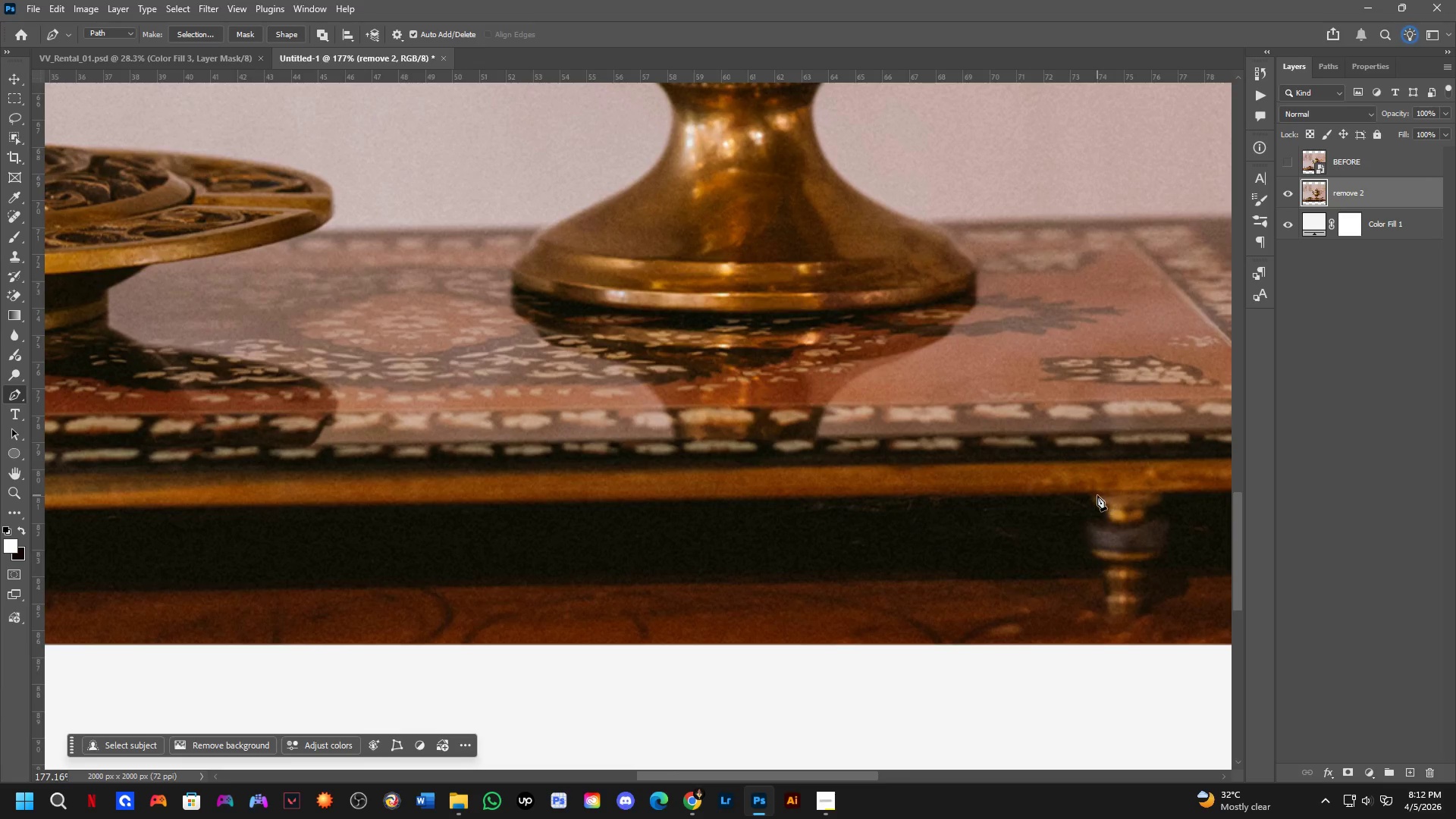 
scroll: coordinate [488, 453], scroll_direction: down, amount: 7.0
 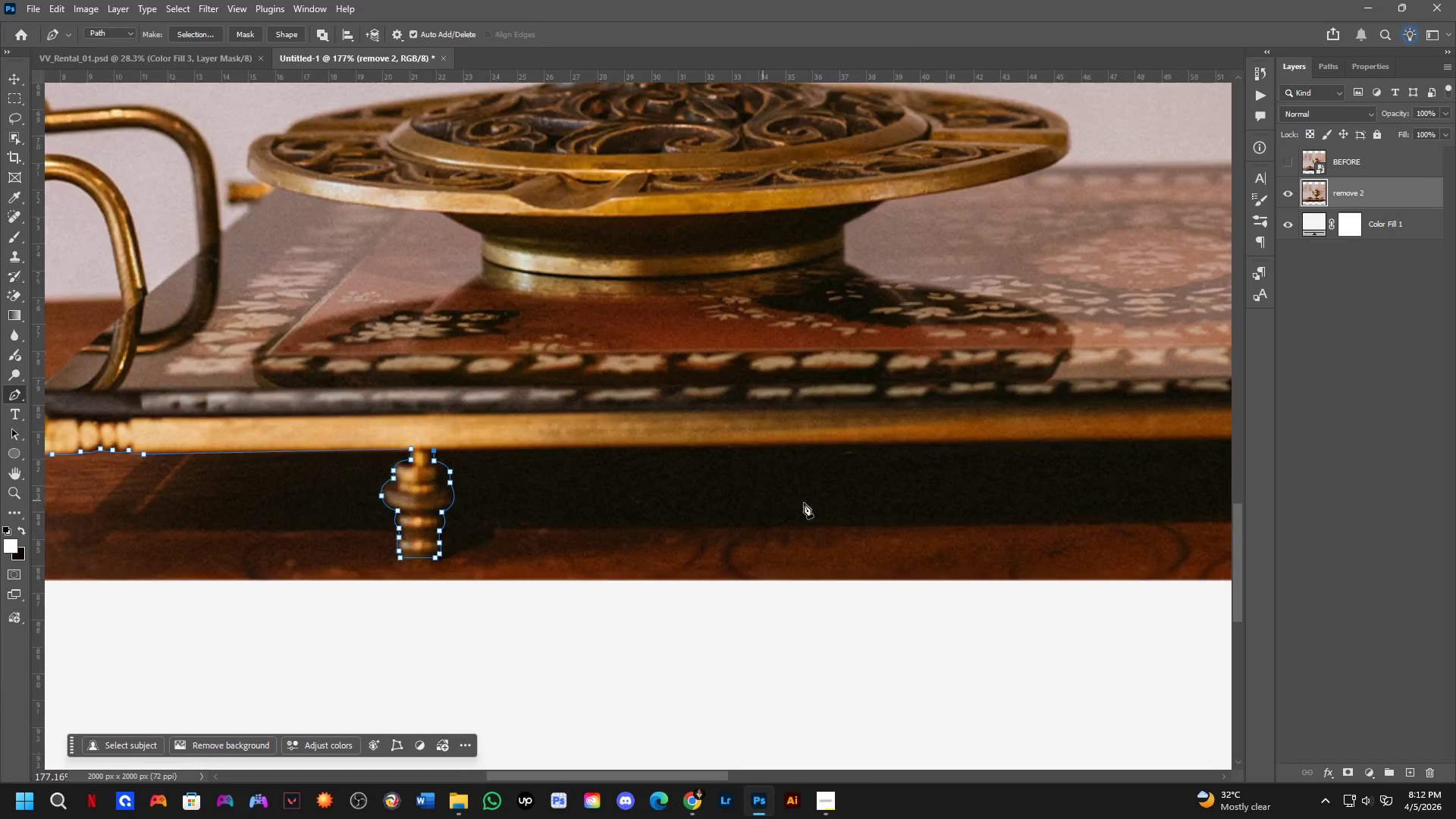 
left_click([1091, 496])
 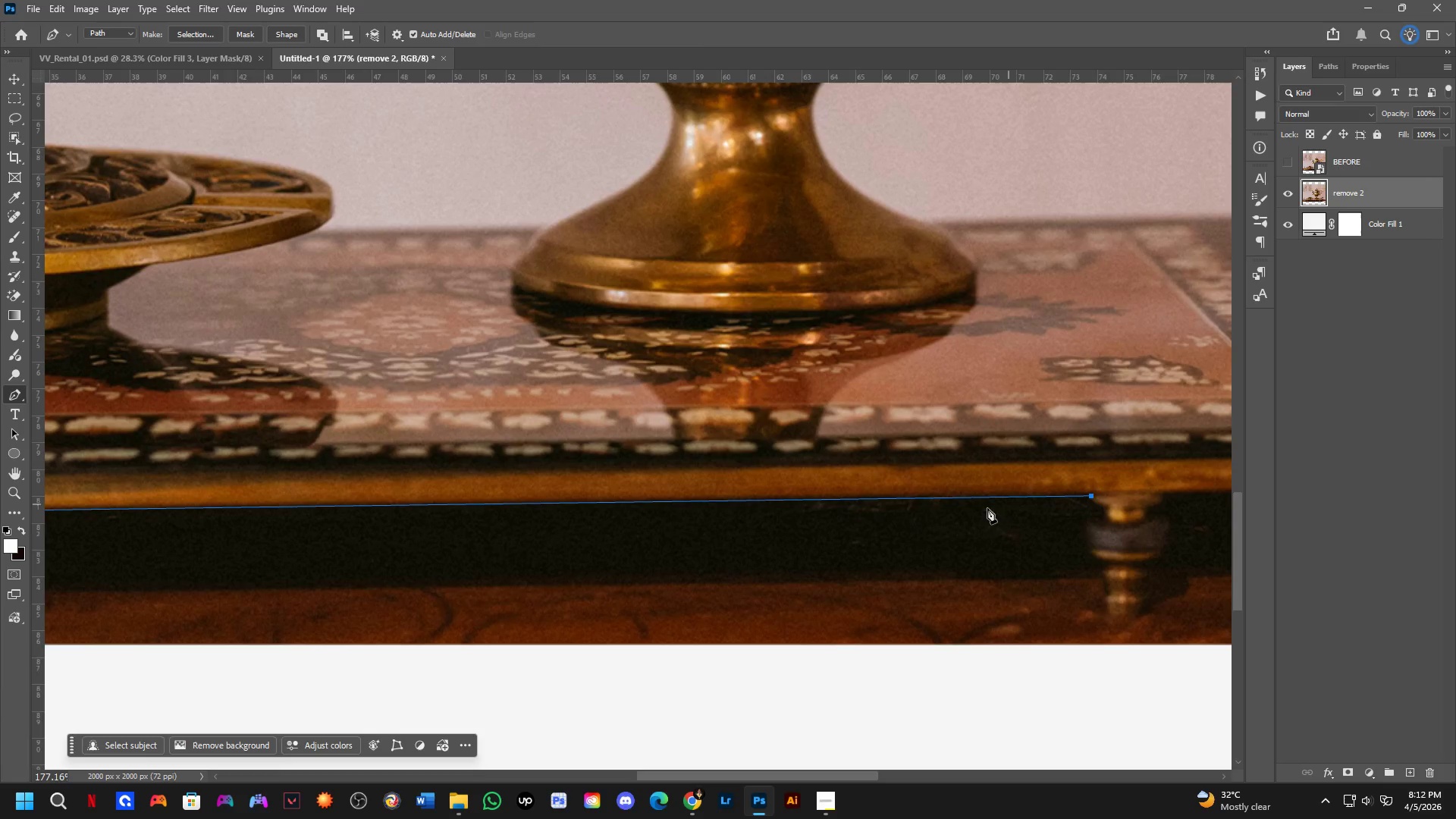 
hold_key(key=Space, duration=0.45)
 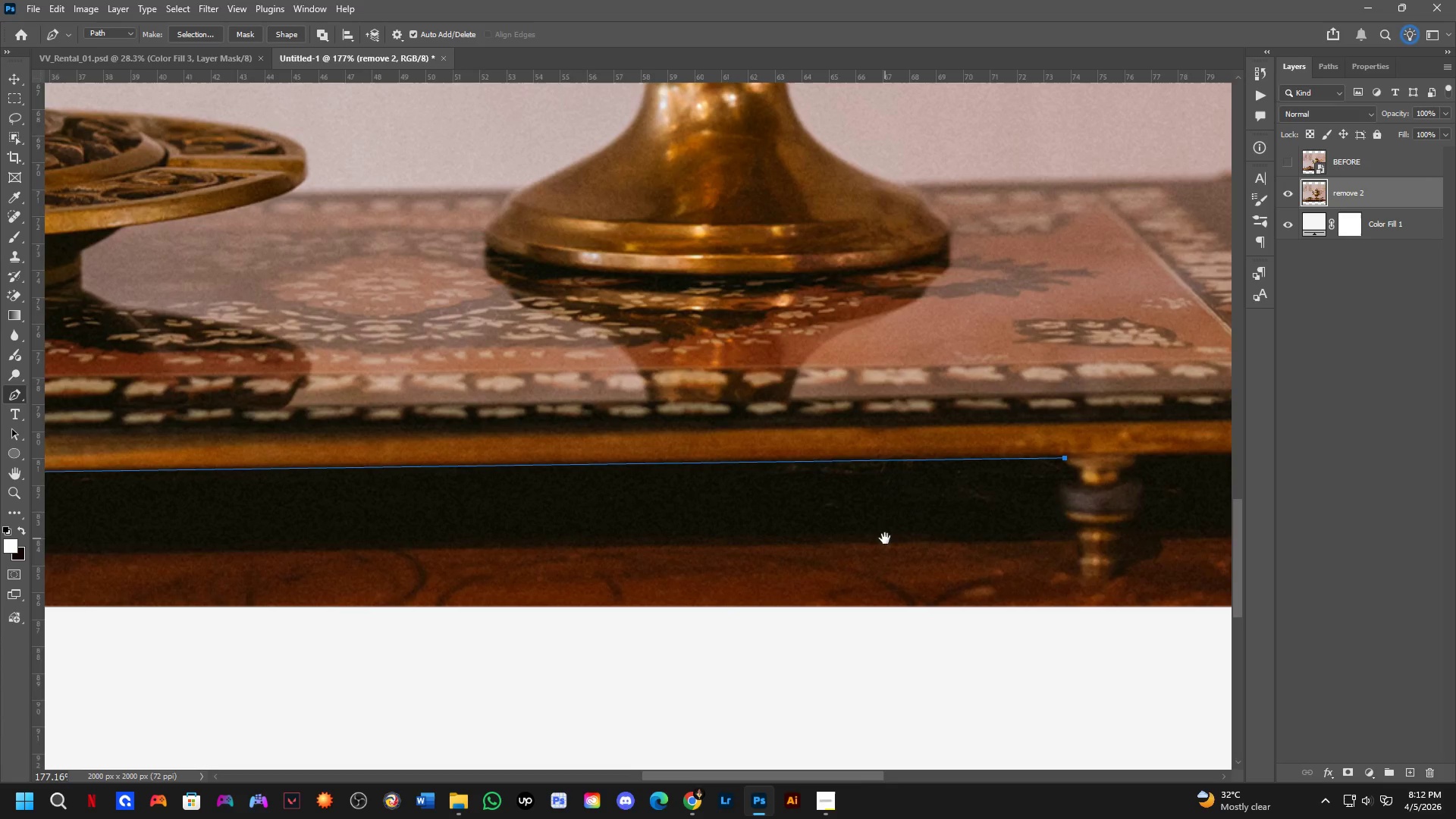 
left_click_drag(start_coordinate=[862, 520], to_coordinate=[942, 499])
 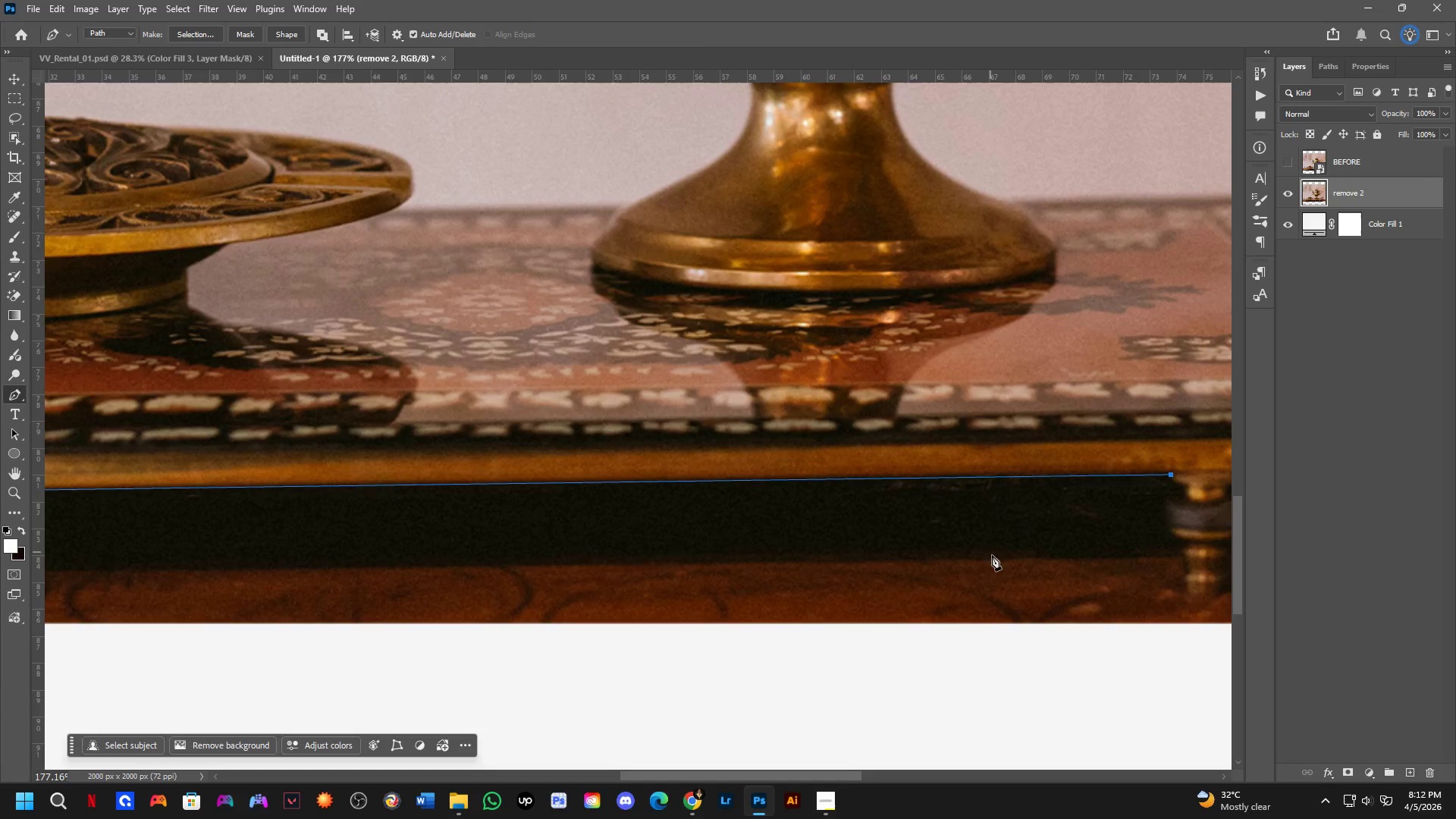 
hold_key(key=Space, duration=0.44)
 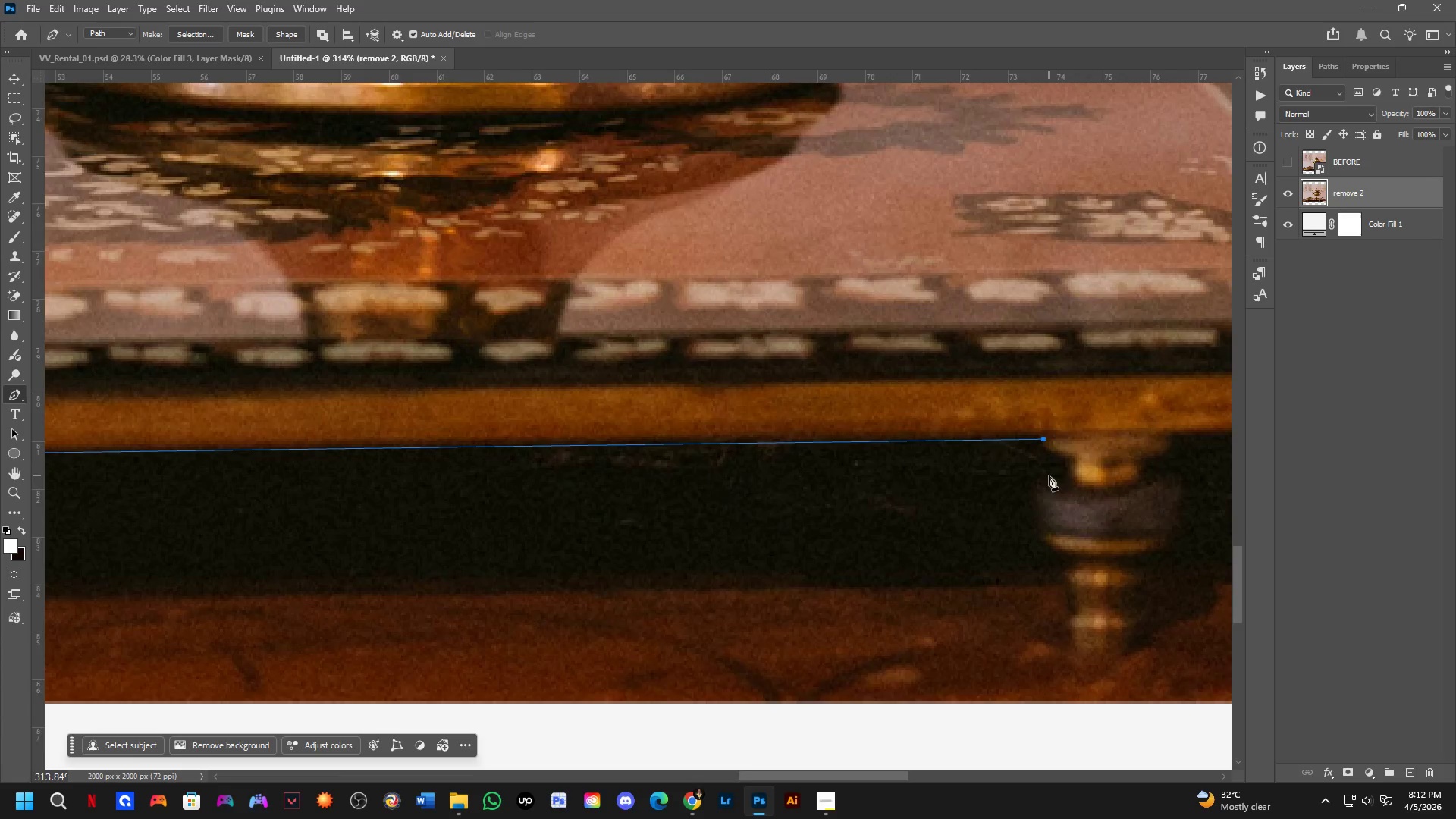 
left_click_drag(start_coordinate=[991, 555], to_coordinate=[885, 538])
 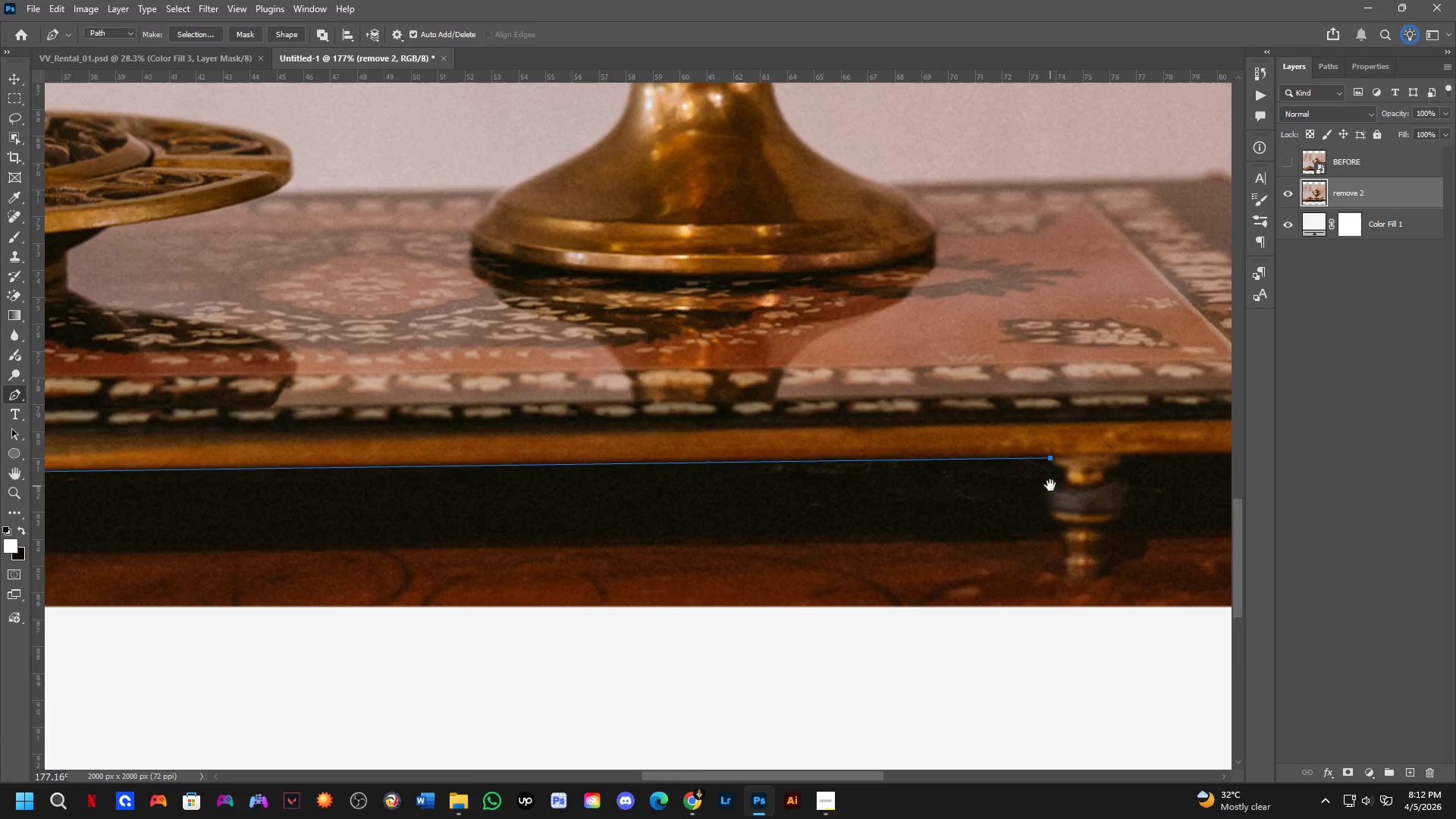 
scroll: coordinate [1049, 475], scroll_direction: up, amount: 7.0
 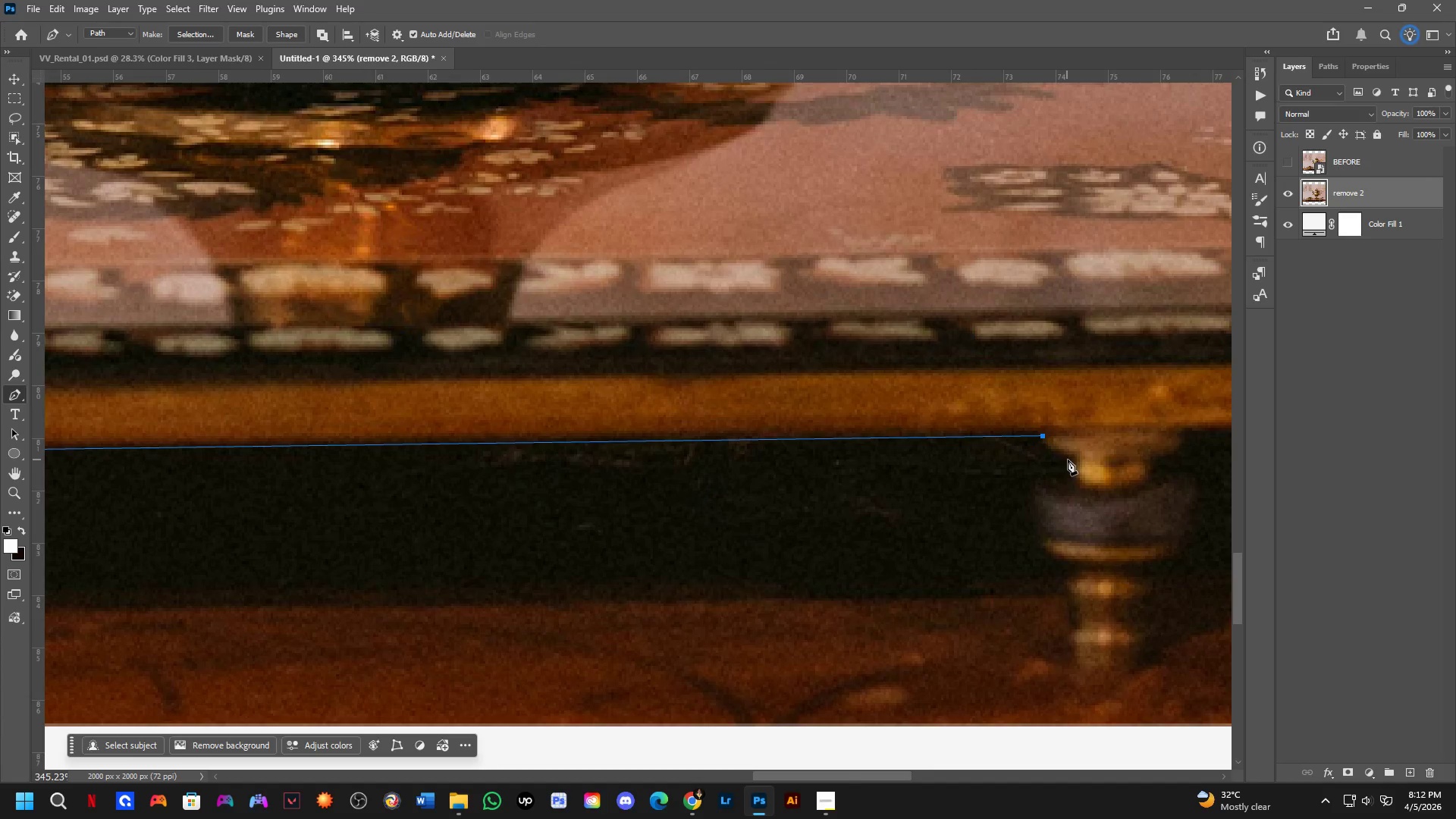 
left_click_drag(start_coordinate=[1075, 461], to_coordinate=[1112, 466])
 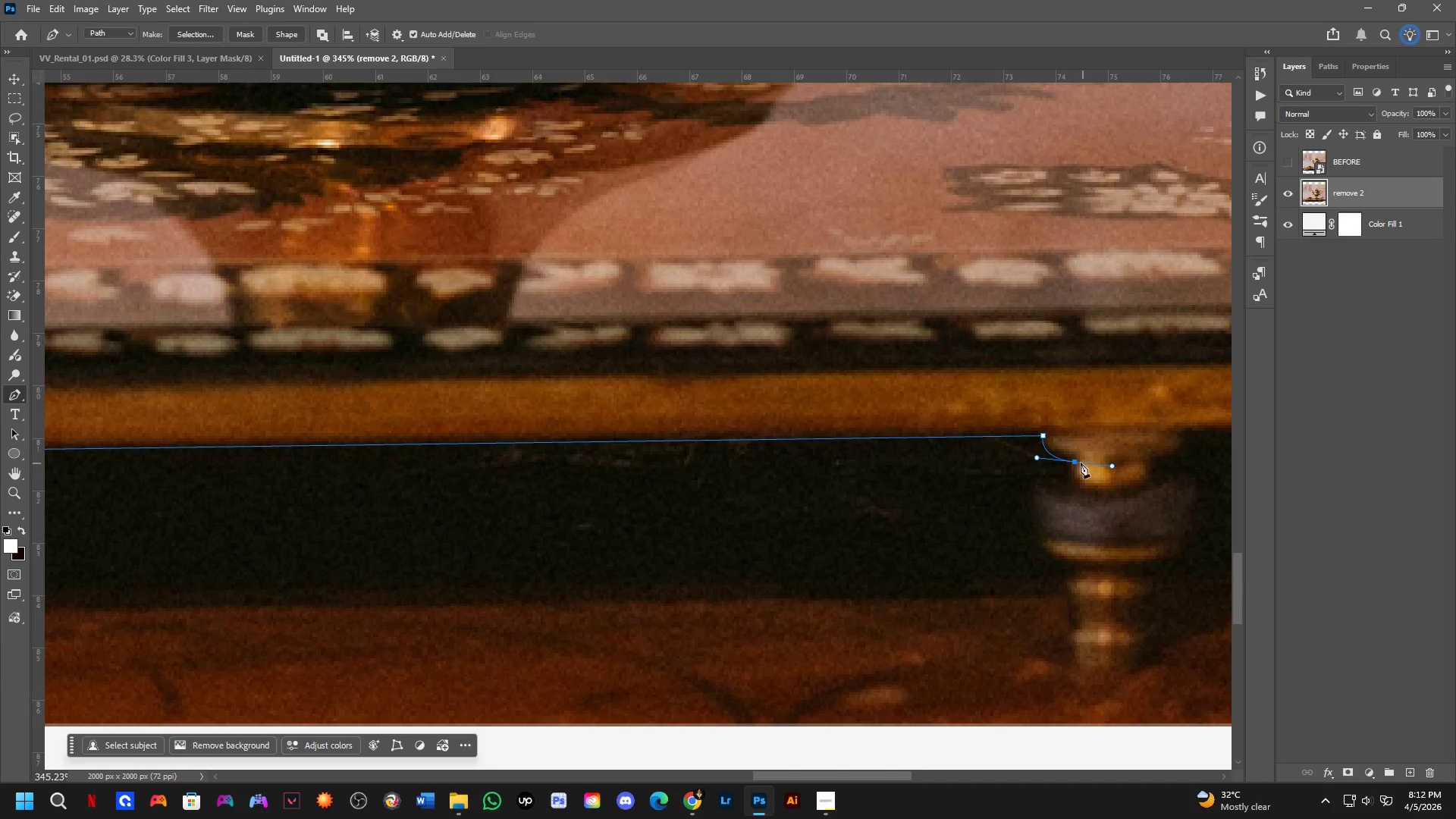 
hold_key(key=AltLeft, duration=0.67)
left_click([1075, 461])
 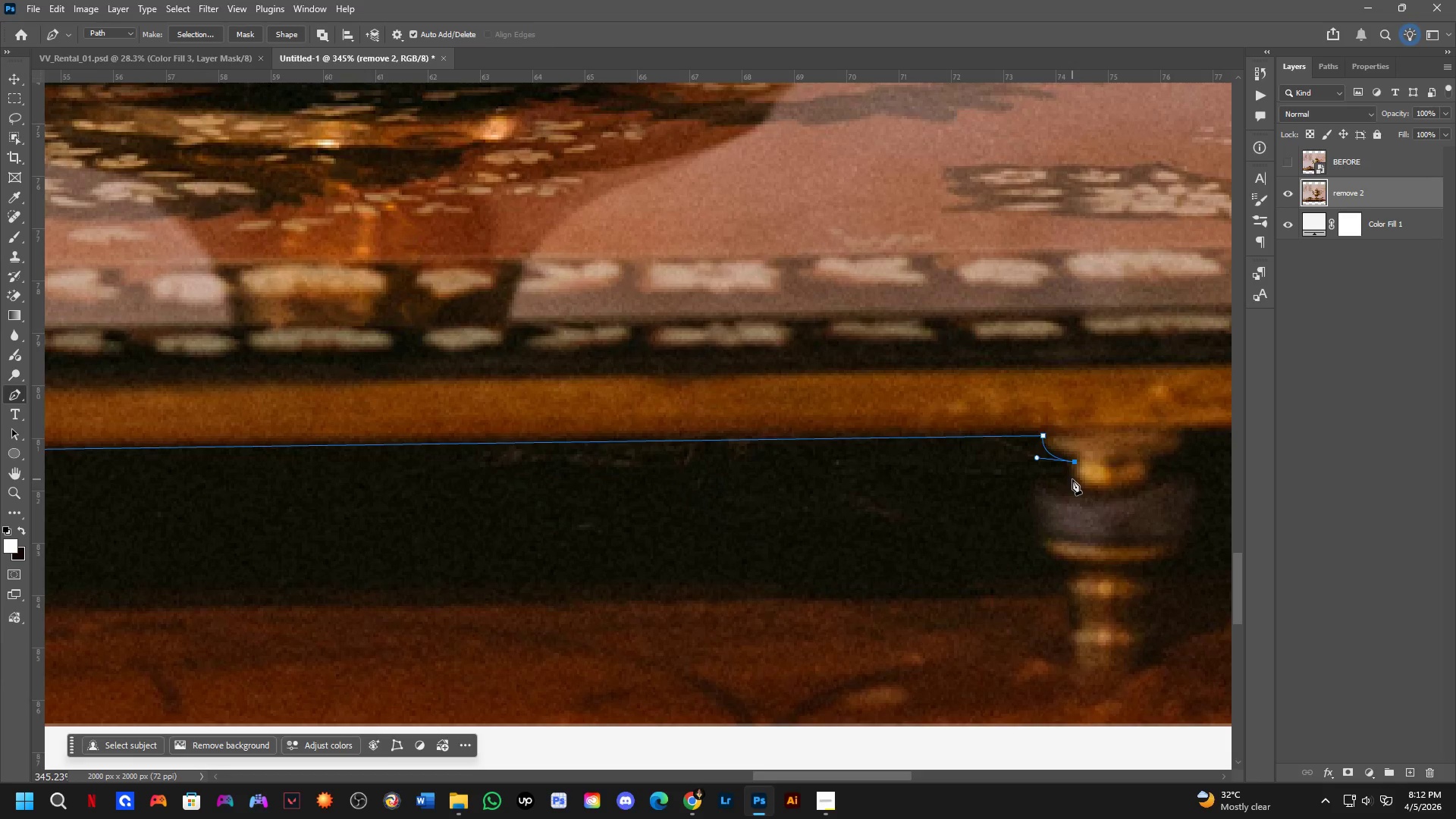 
double_click([1072, 479])
 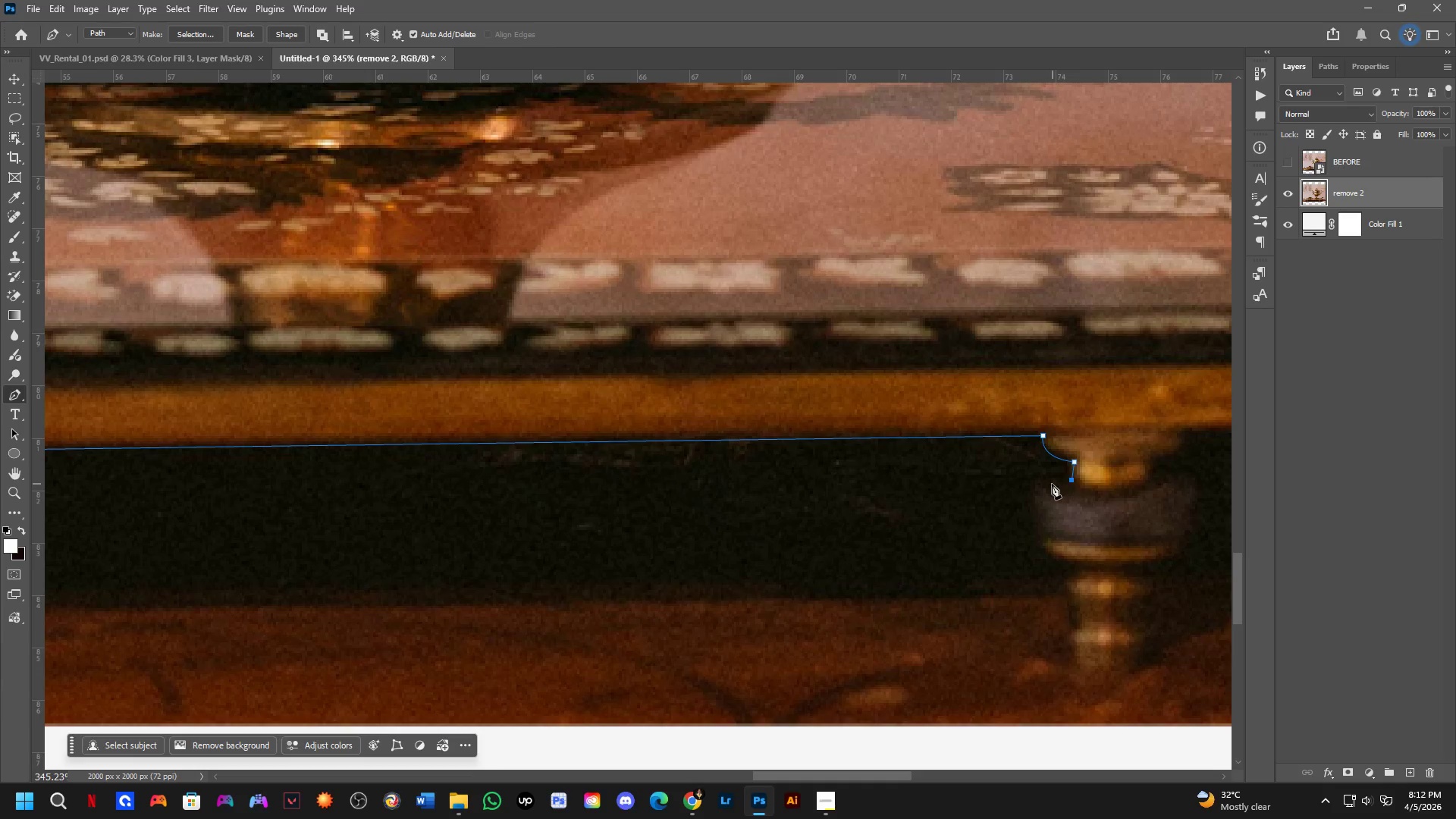 
key(Control+ControlLeft)
 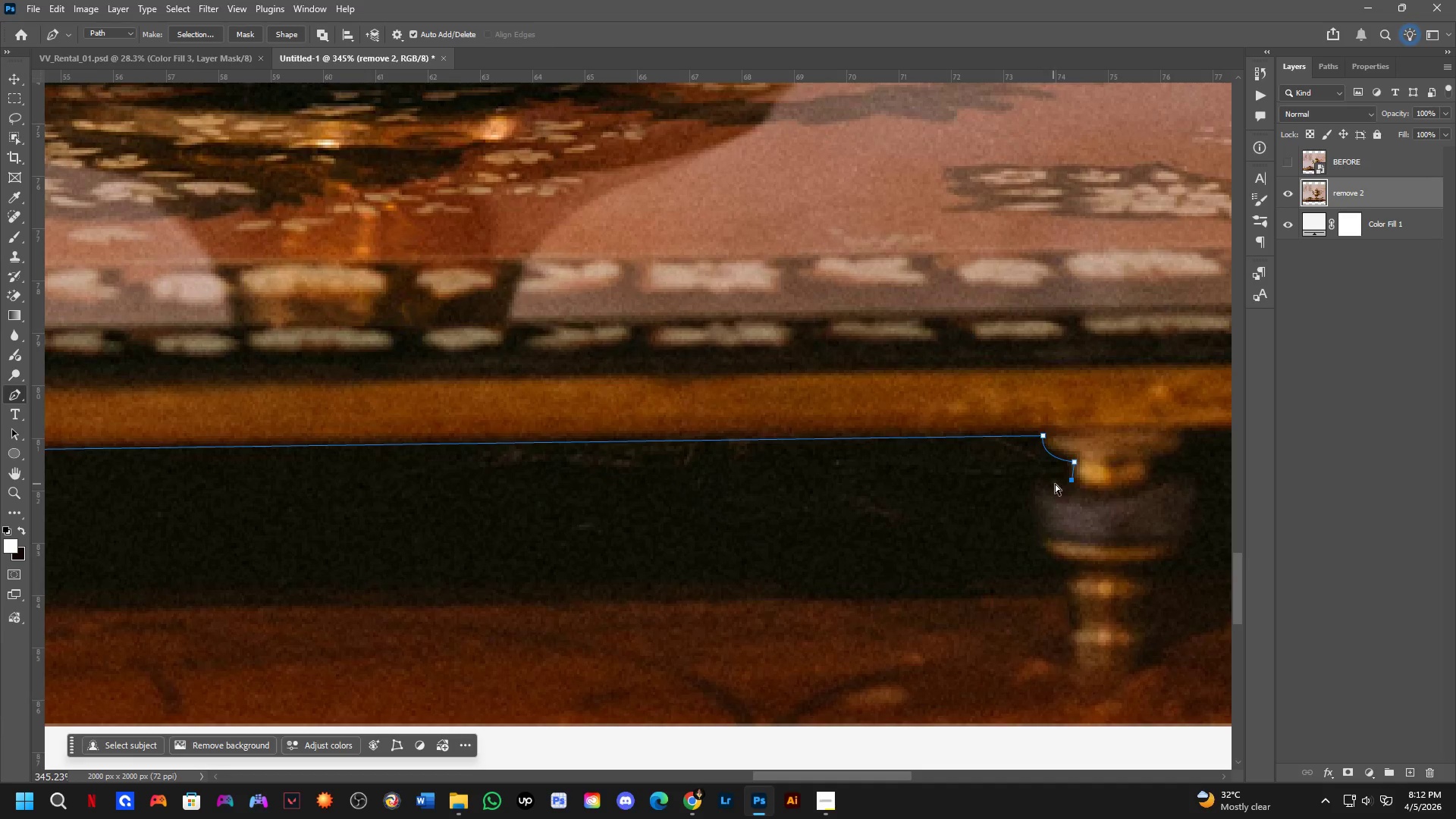 
key(Control+Z)
 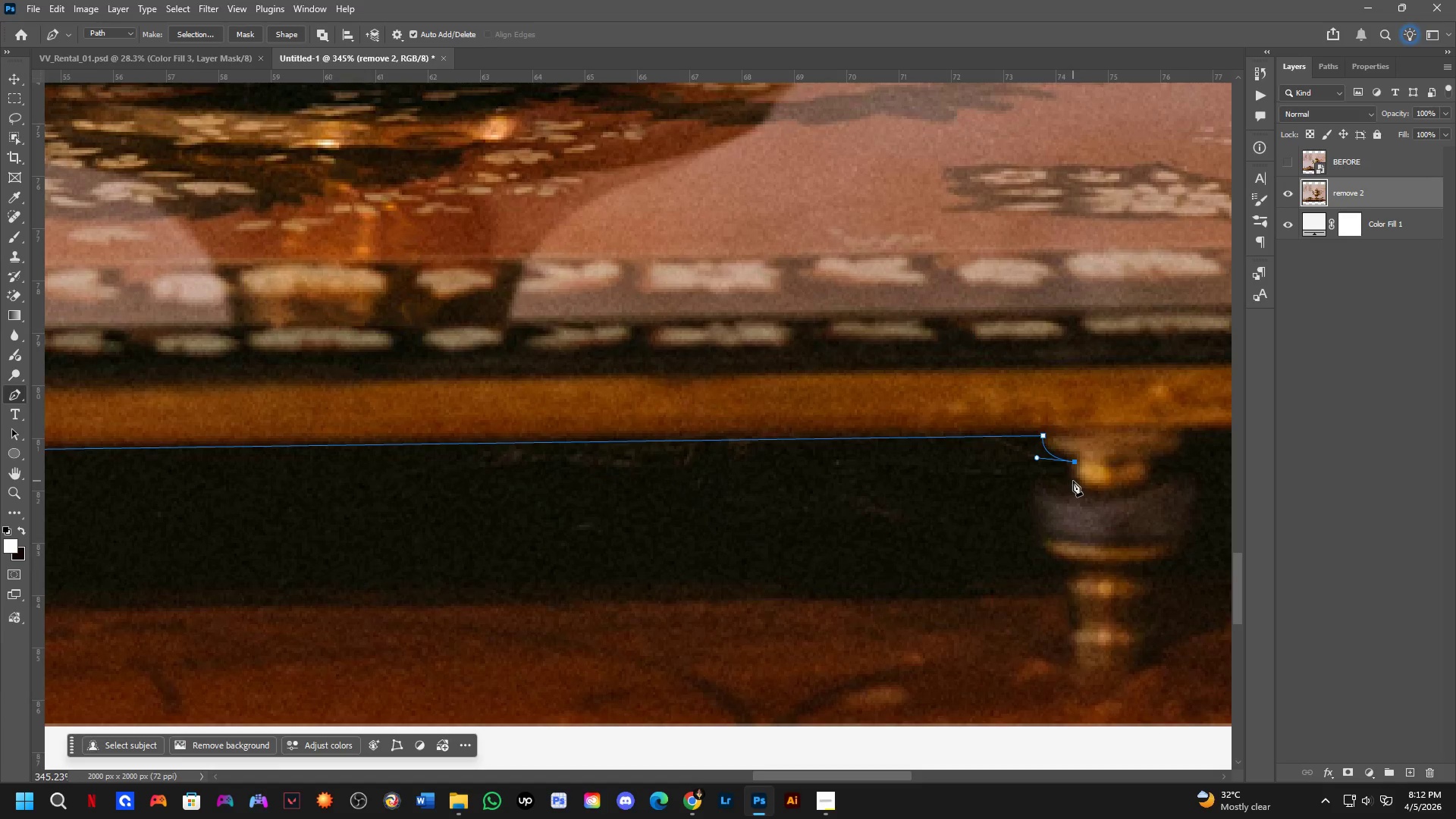 
left_click([1073, 481])
 